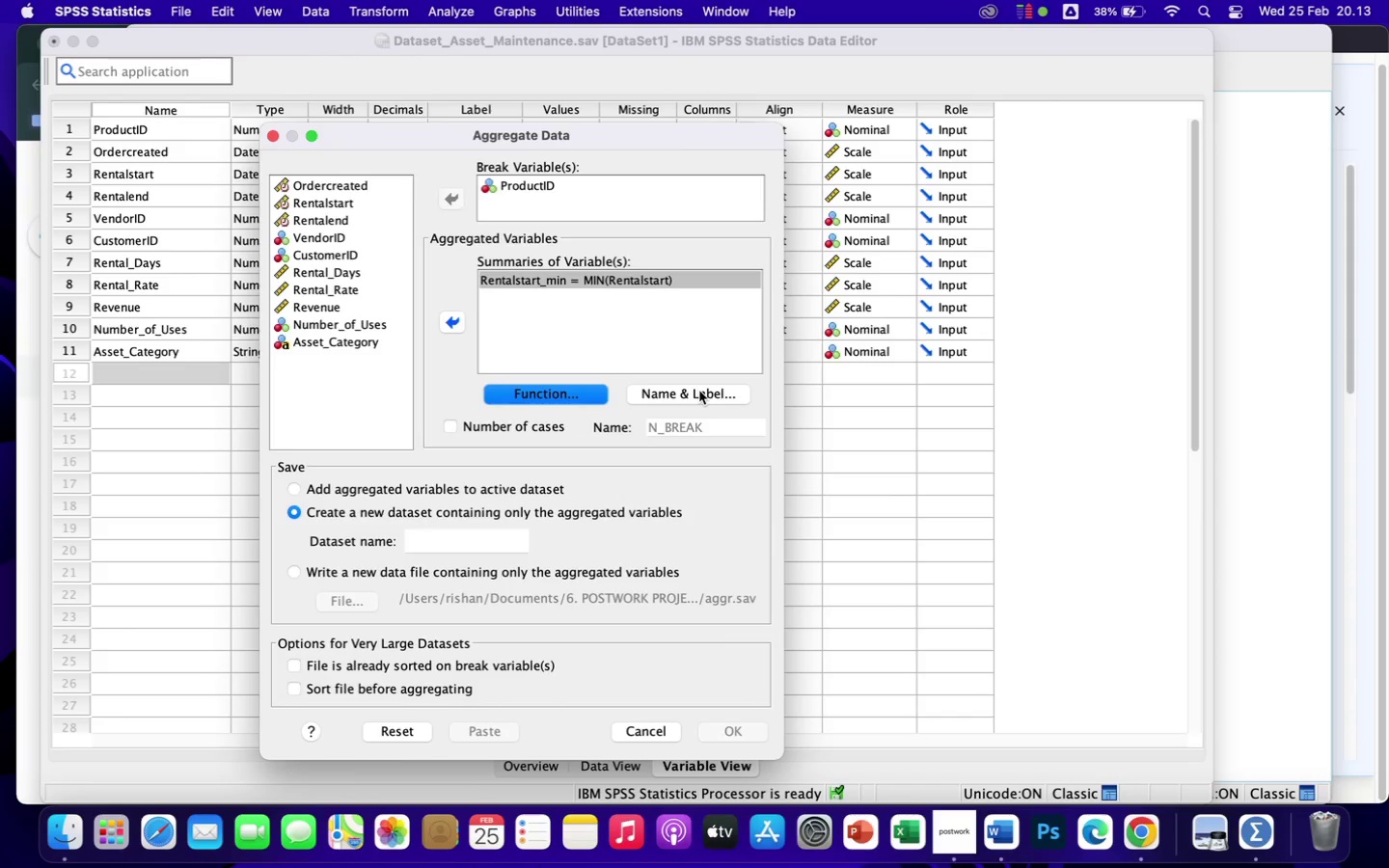 
wait(12.39)
 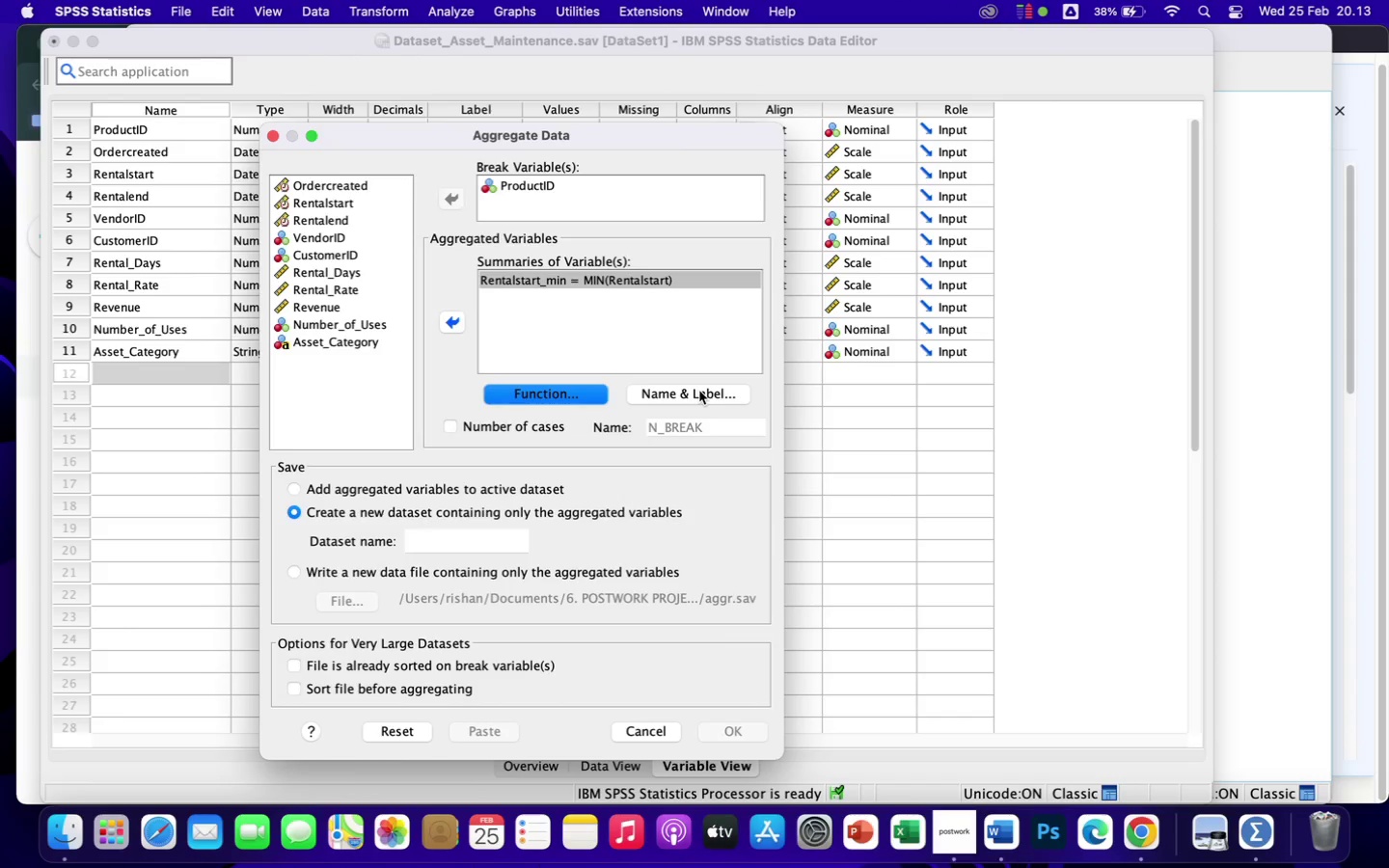 
left_click([468, 488])
 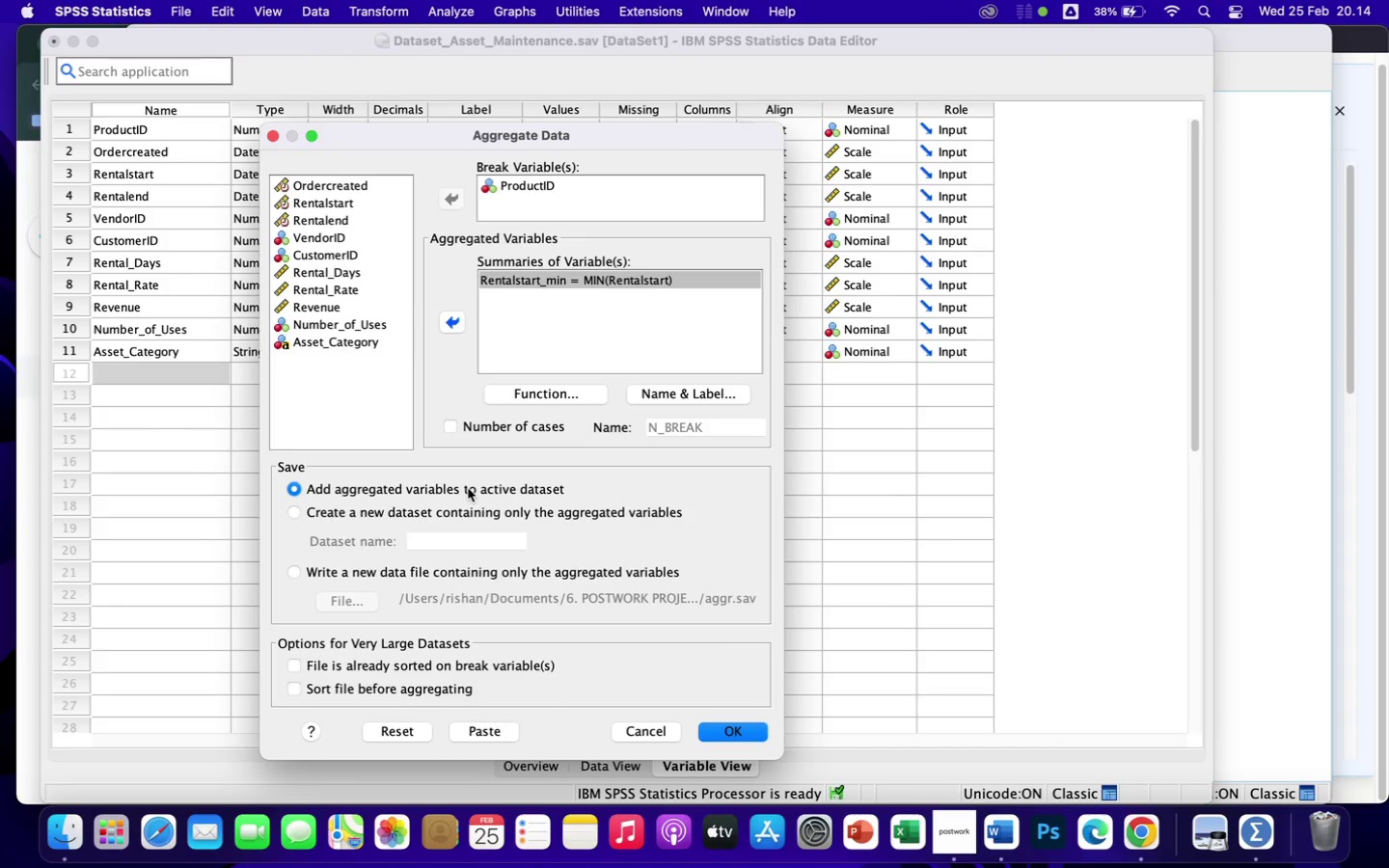 
wait(16.17)
 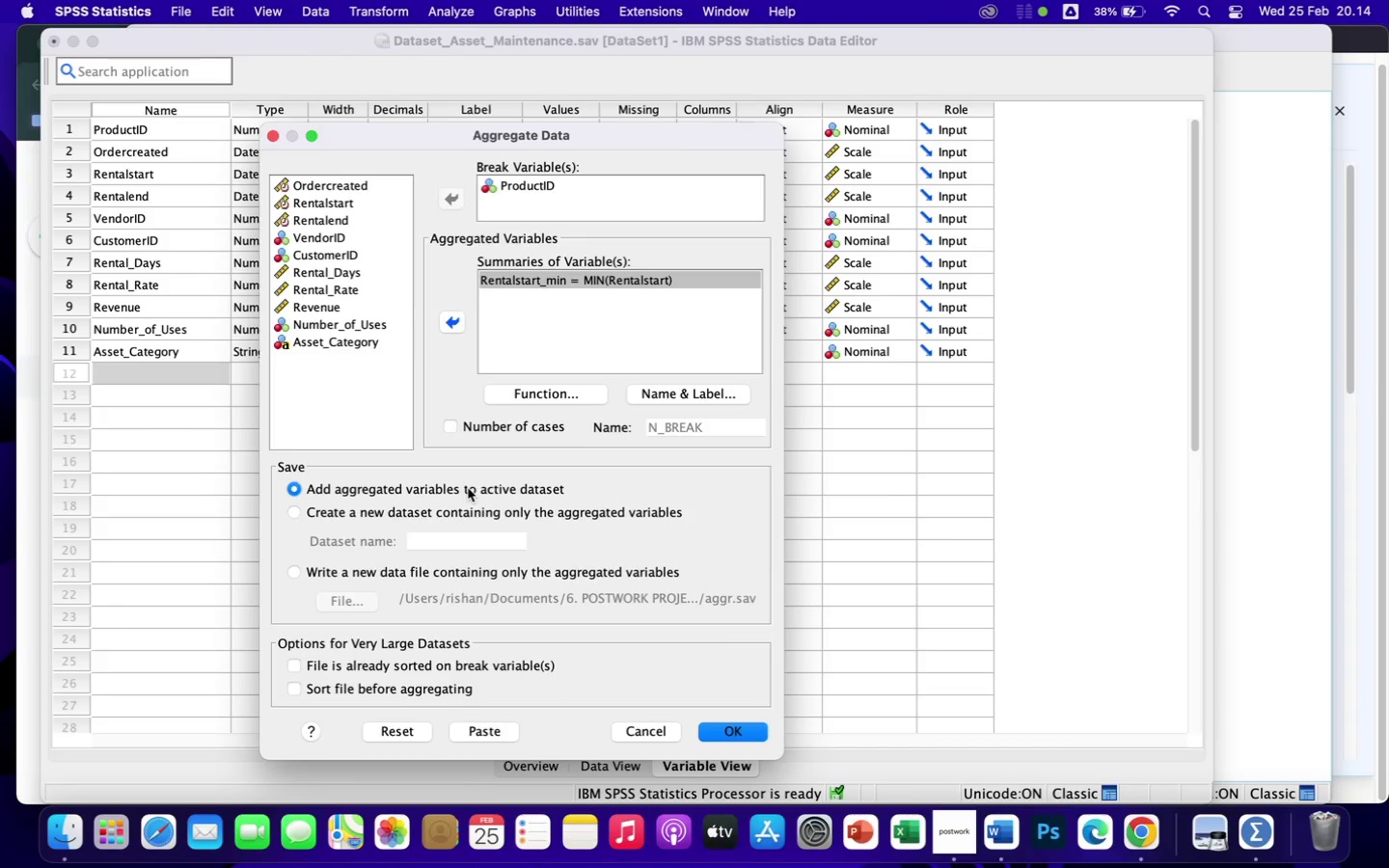 
left_click([674, 427])
 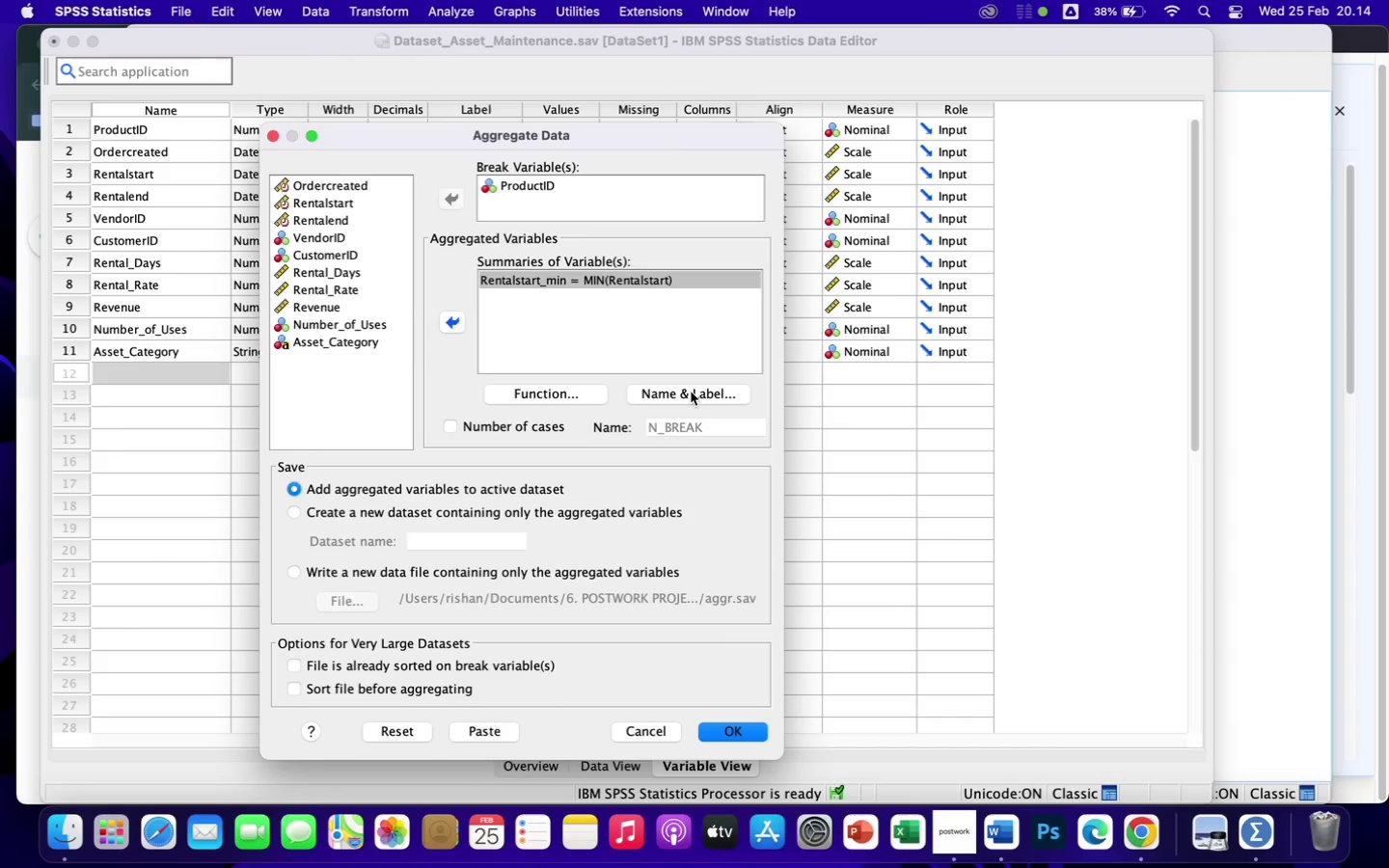 
wait(5.28)
 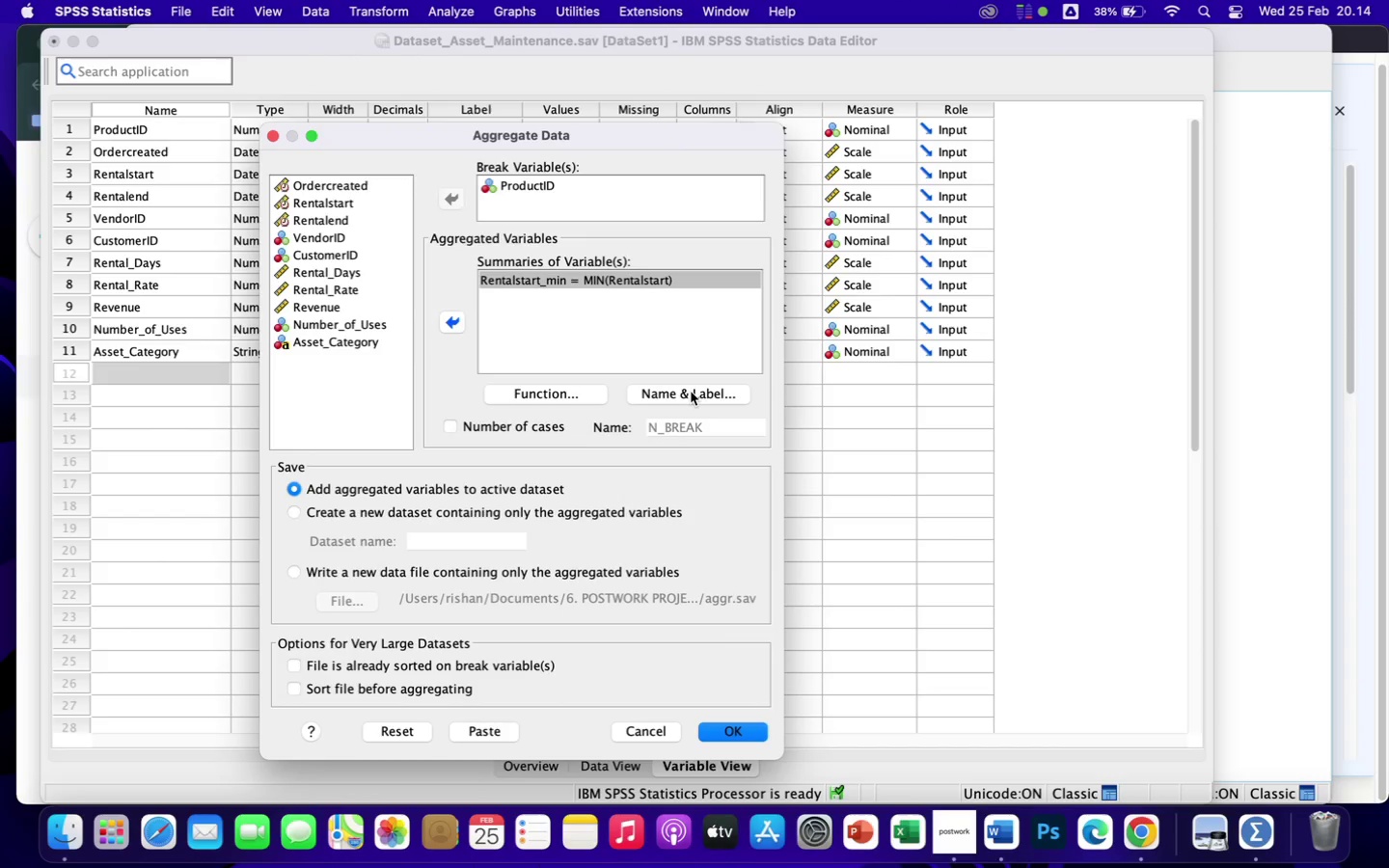 
left_click([691, 392])
 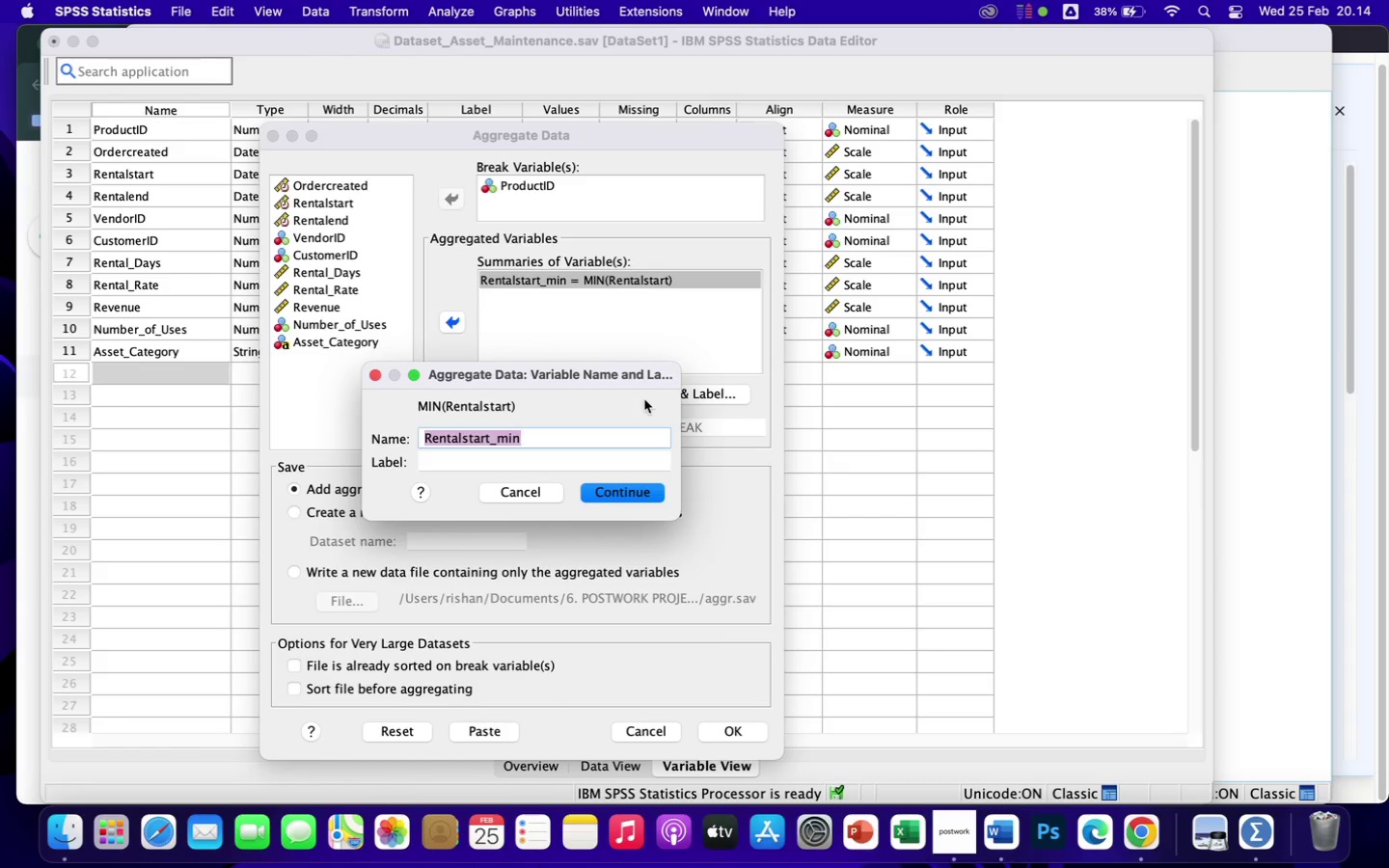 
wait(5.77)
 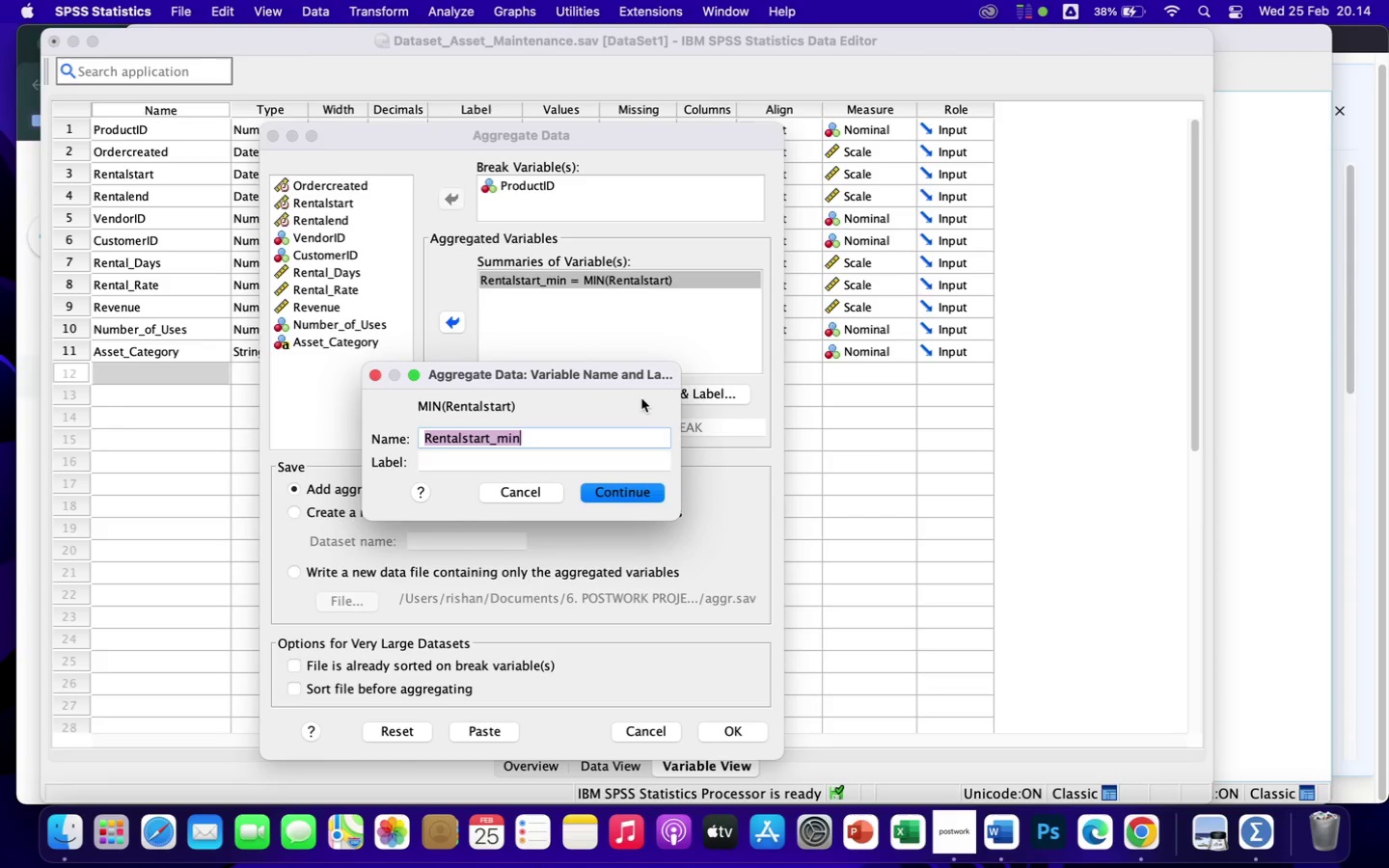 
hold_key(key=Backspace, duration=0.54)
 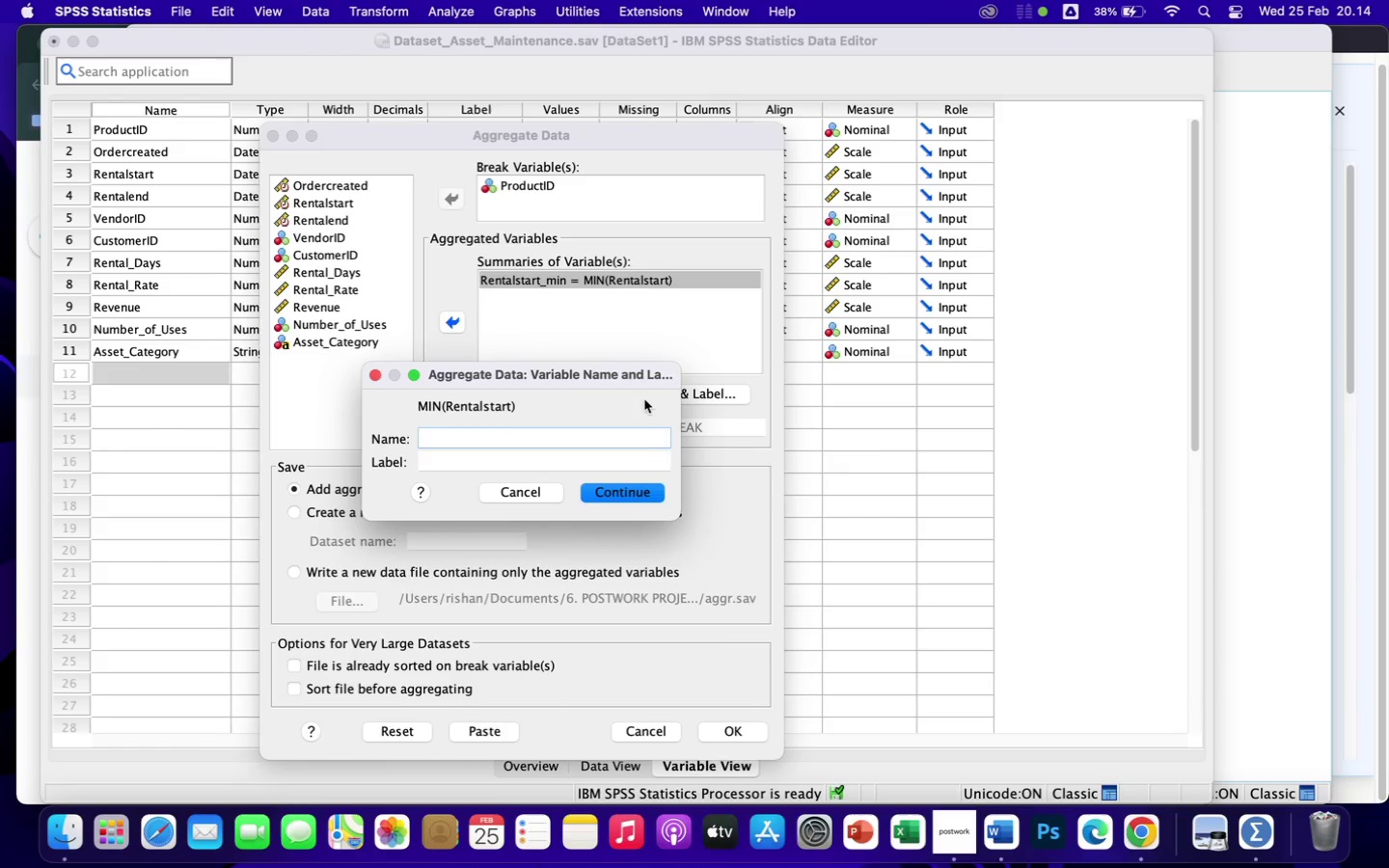 
type(Fist)
 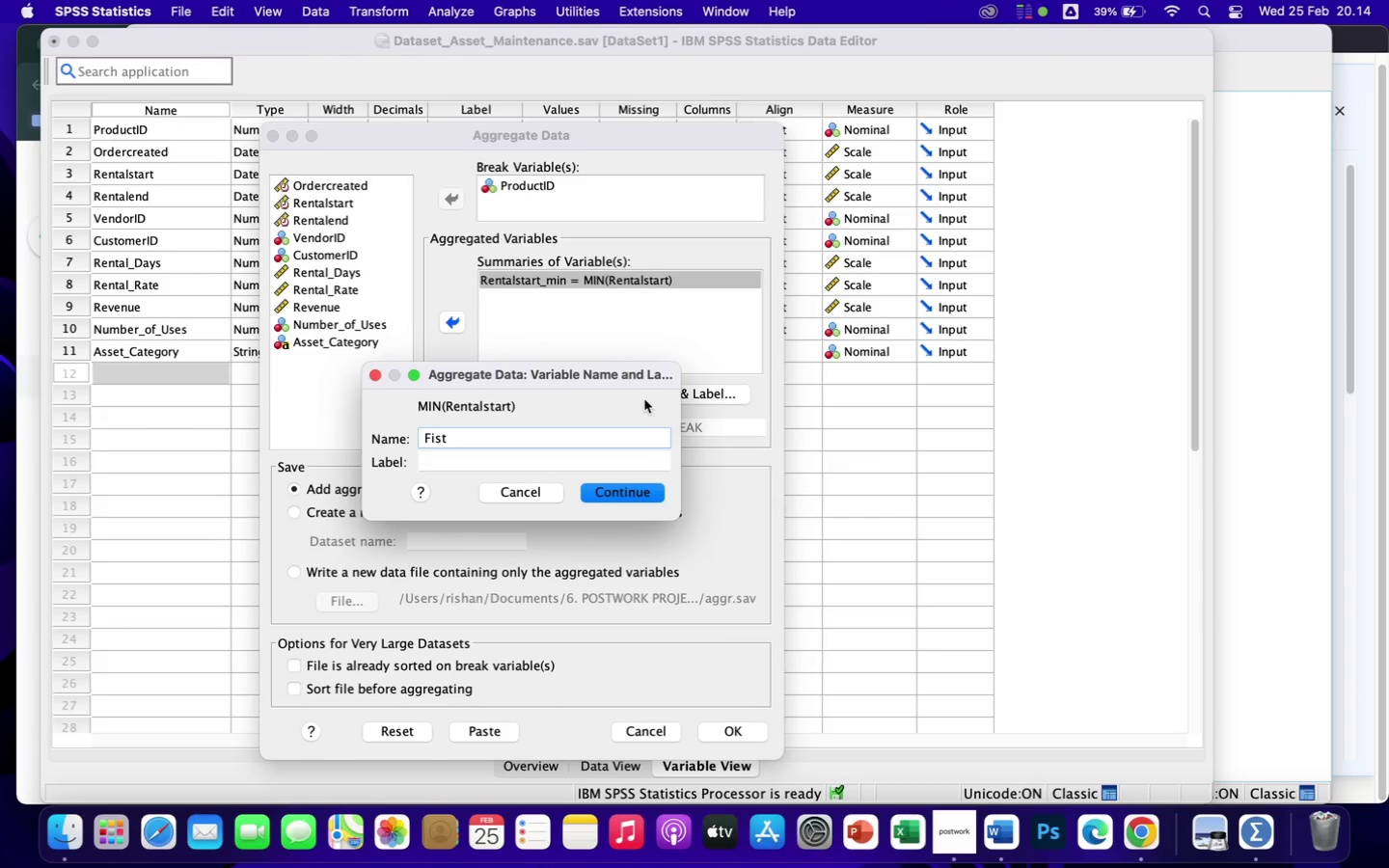 
wait(16.81)
 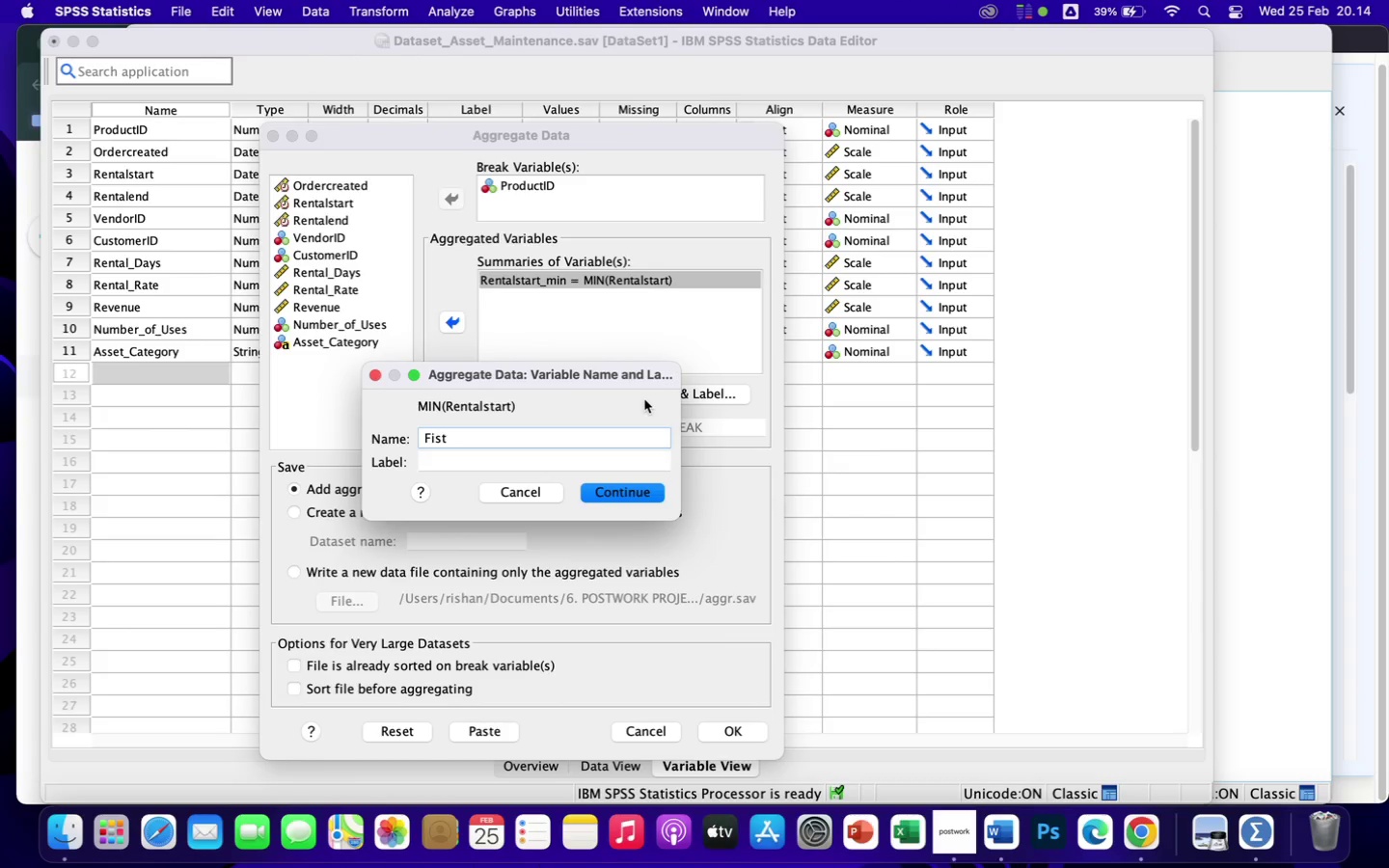 
hold_key(key=ShiftRight, duration=2.78)
 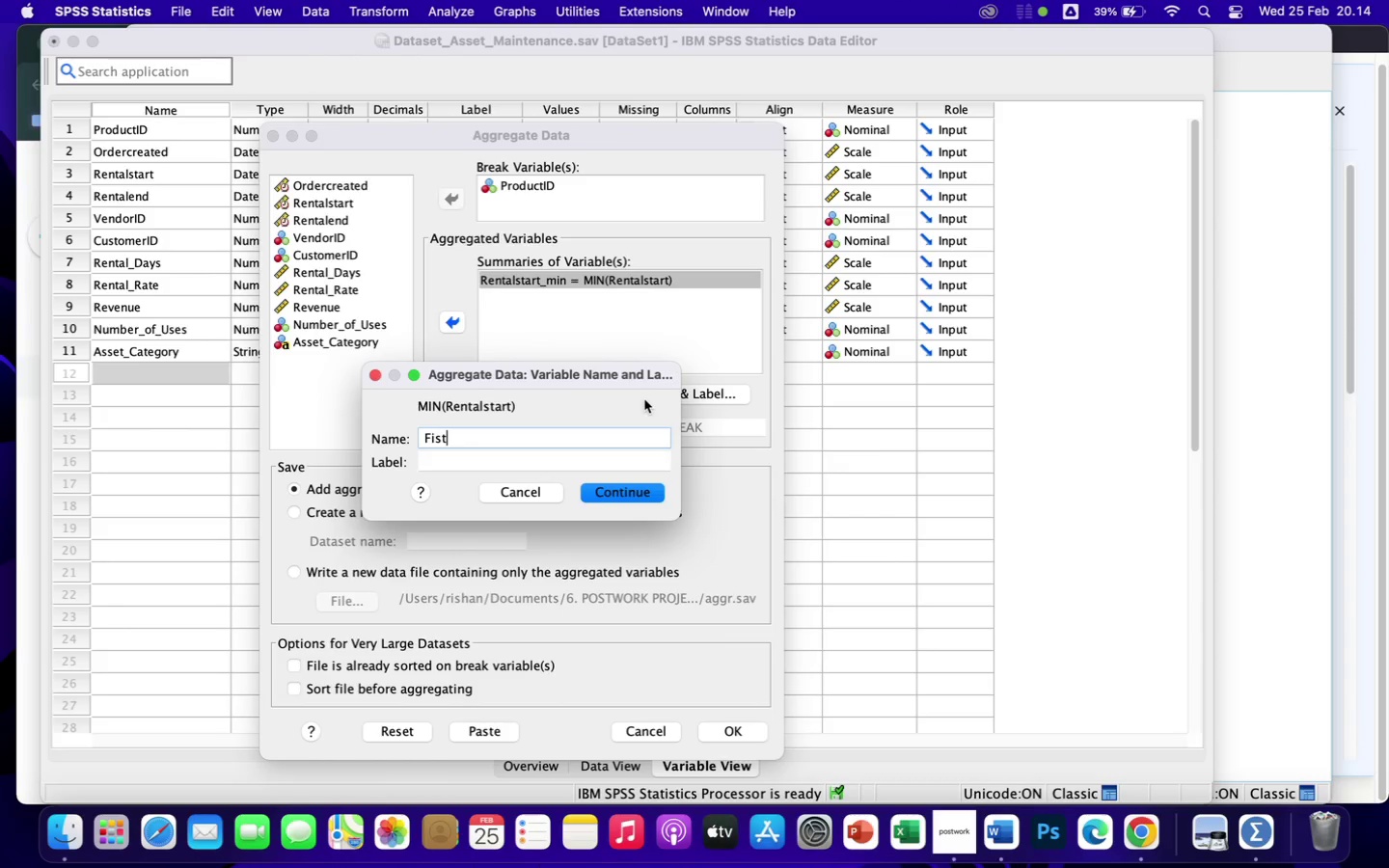 
key(Backspace)
key(Backspace)
type(rst_Rental)
 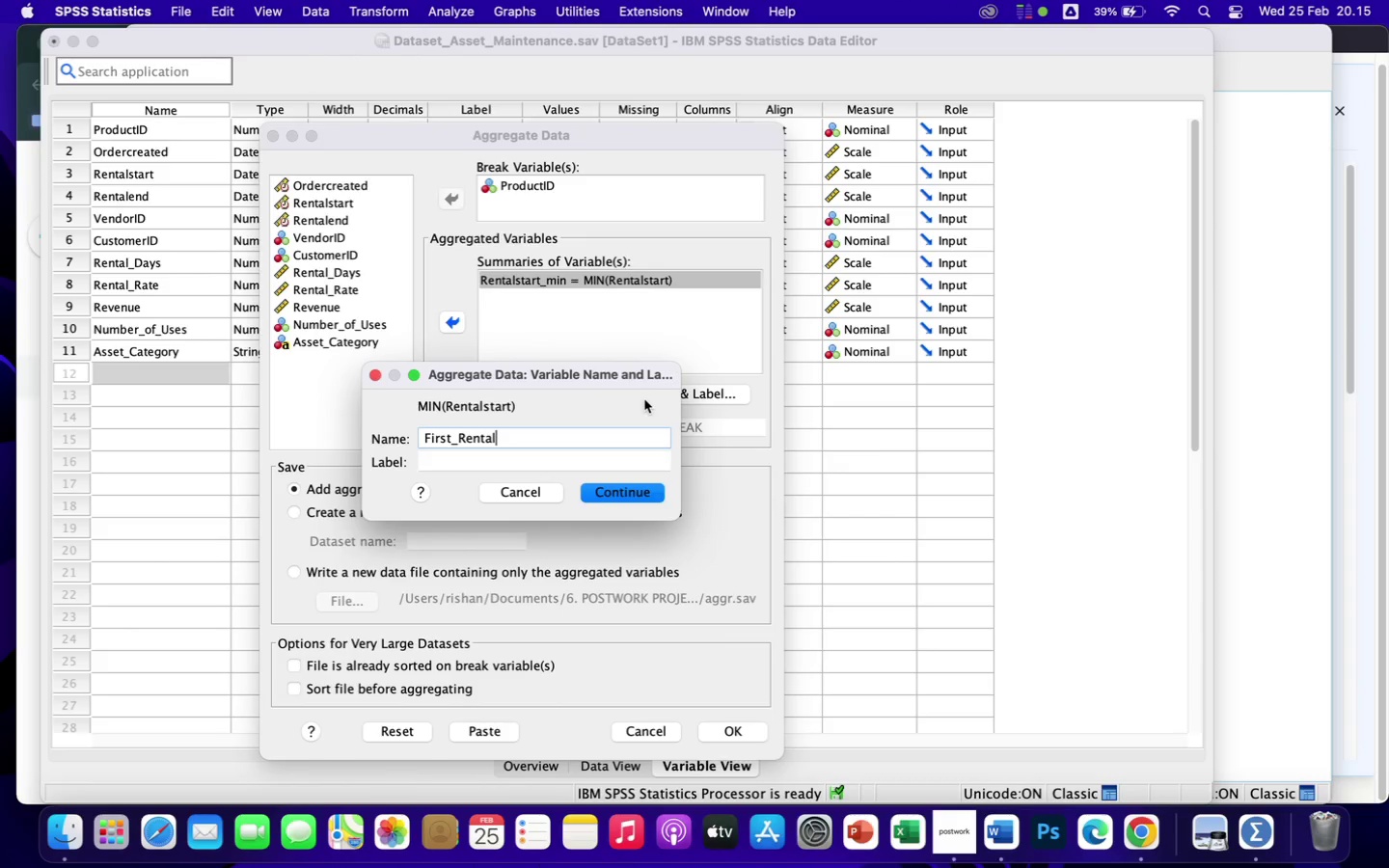 
left_click([641, 500])
 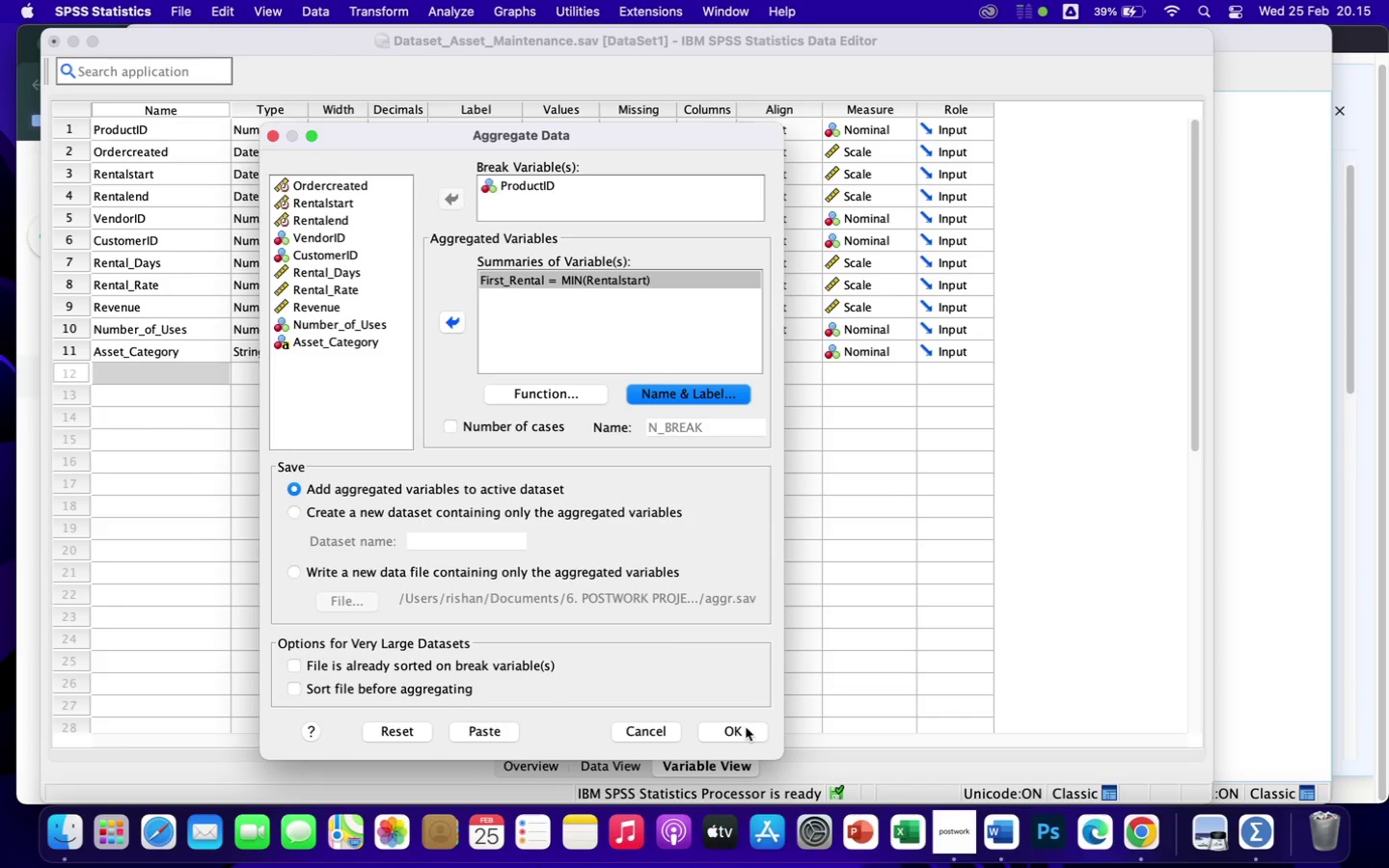 
wait(7.6)
 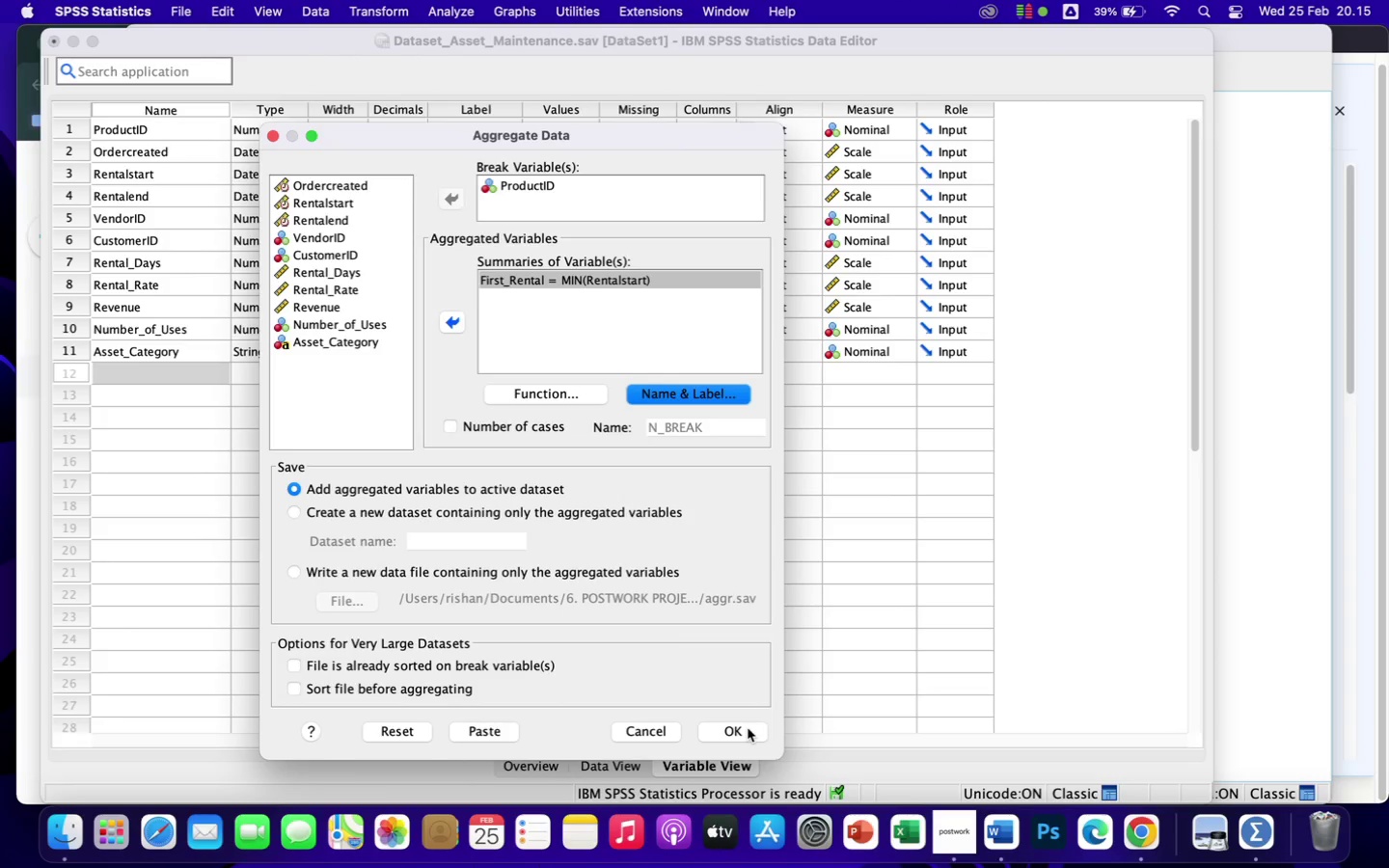 
left_click([736, 735])
 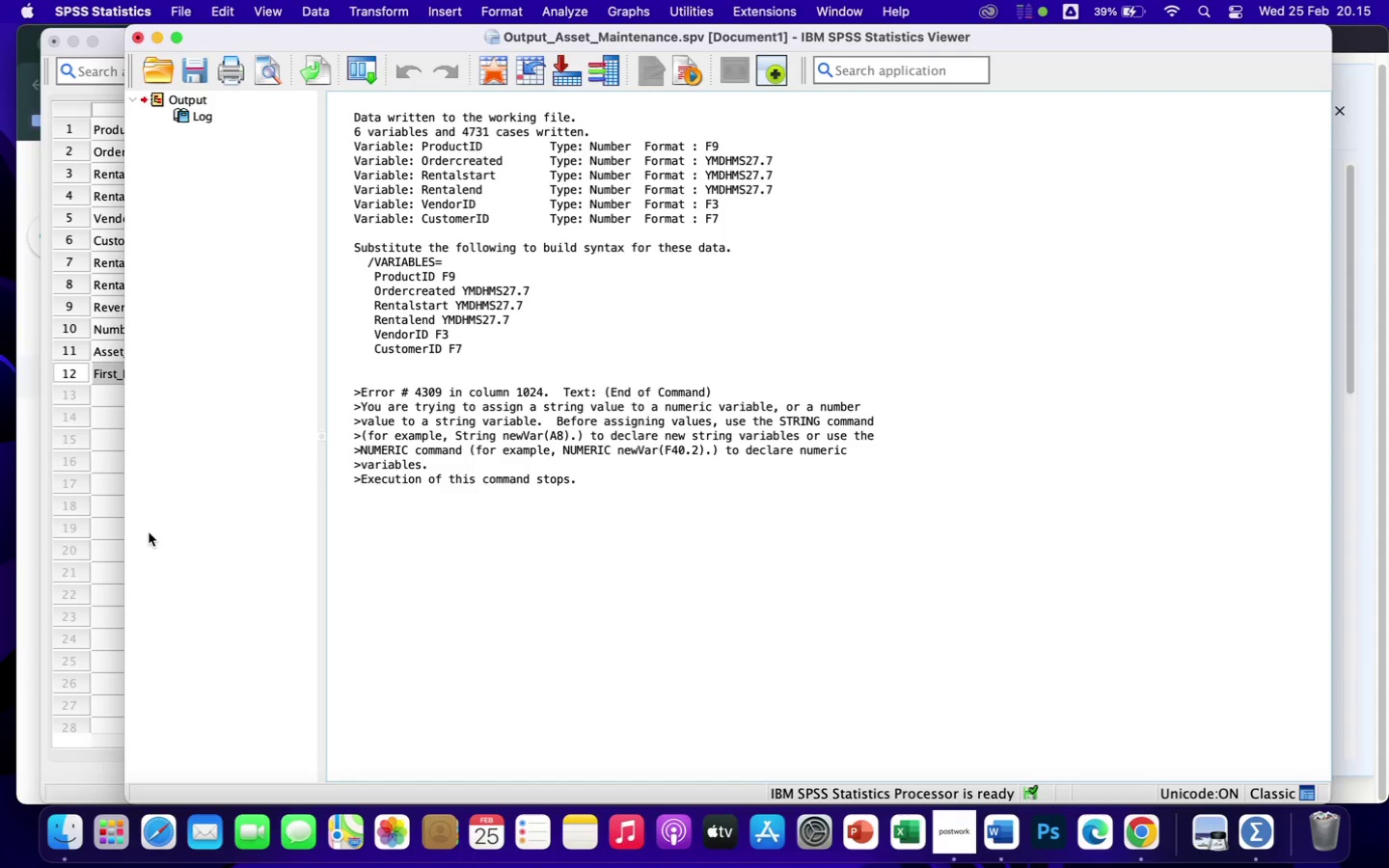 
wait(27.17)
 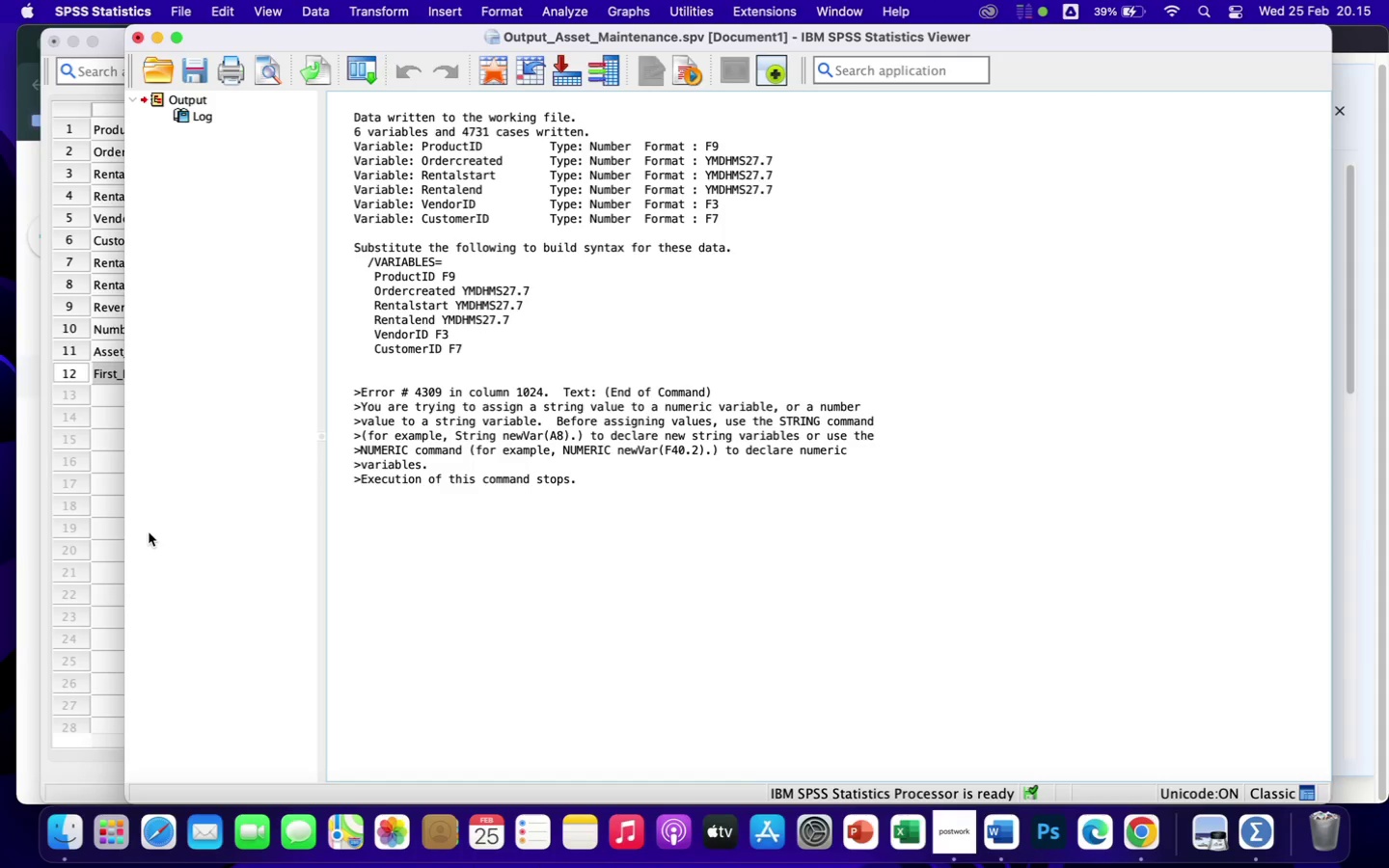 
left_click([381, 11])
 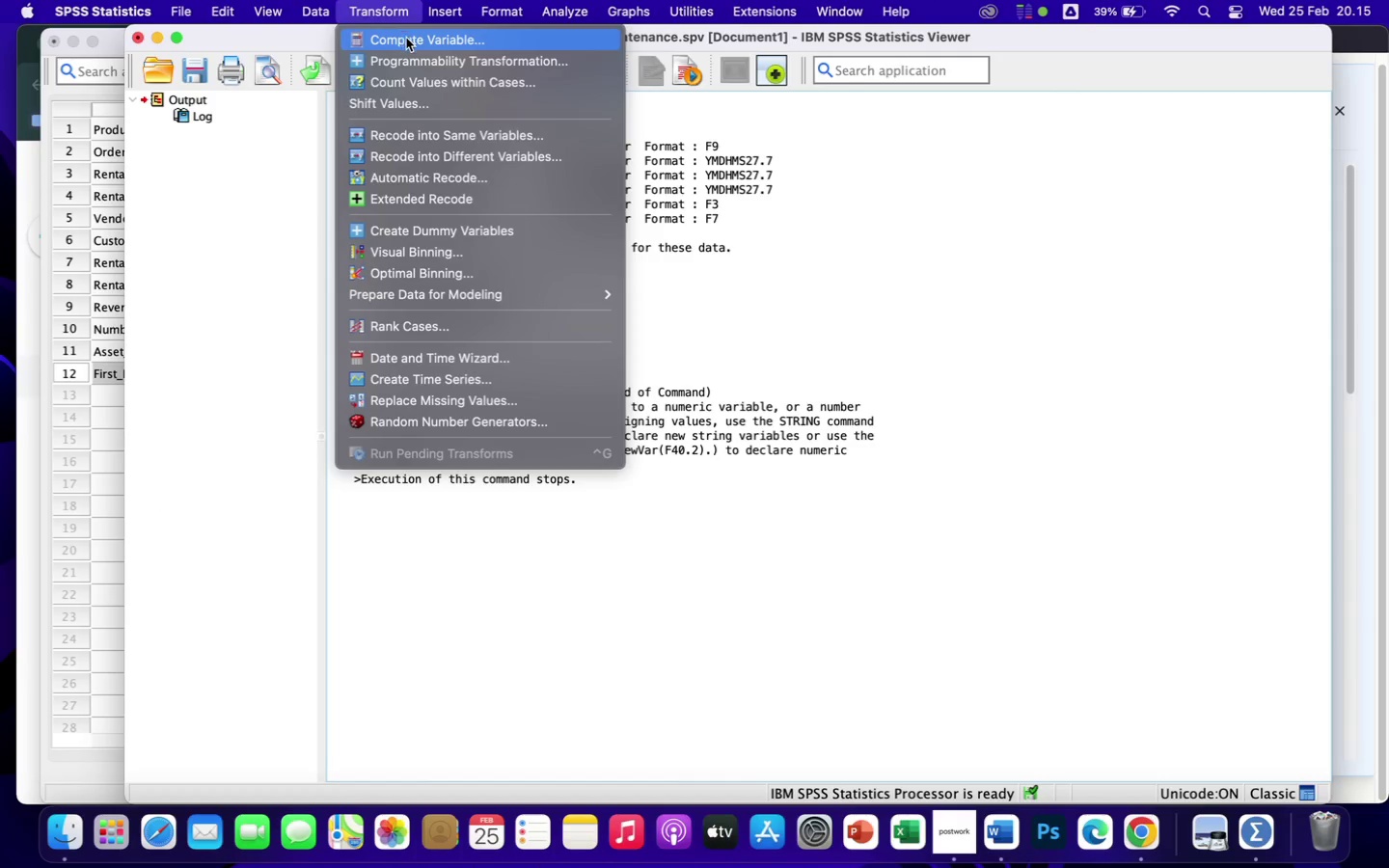 
left_click([407, 40])
 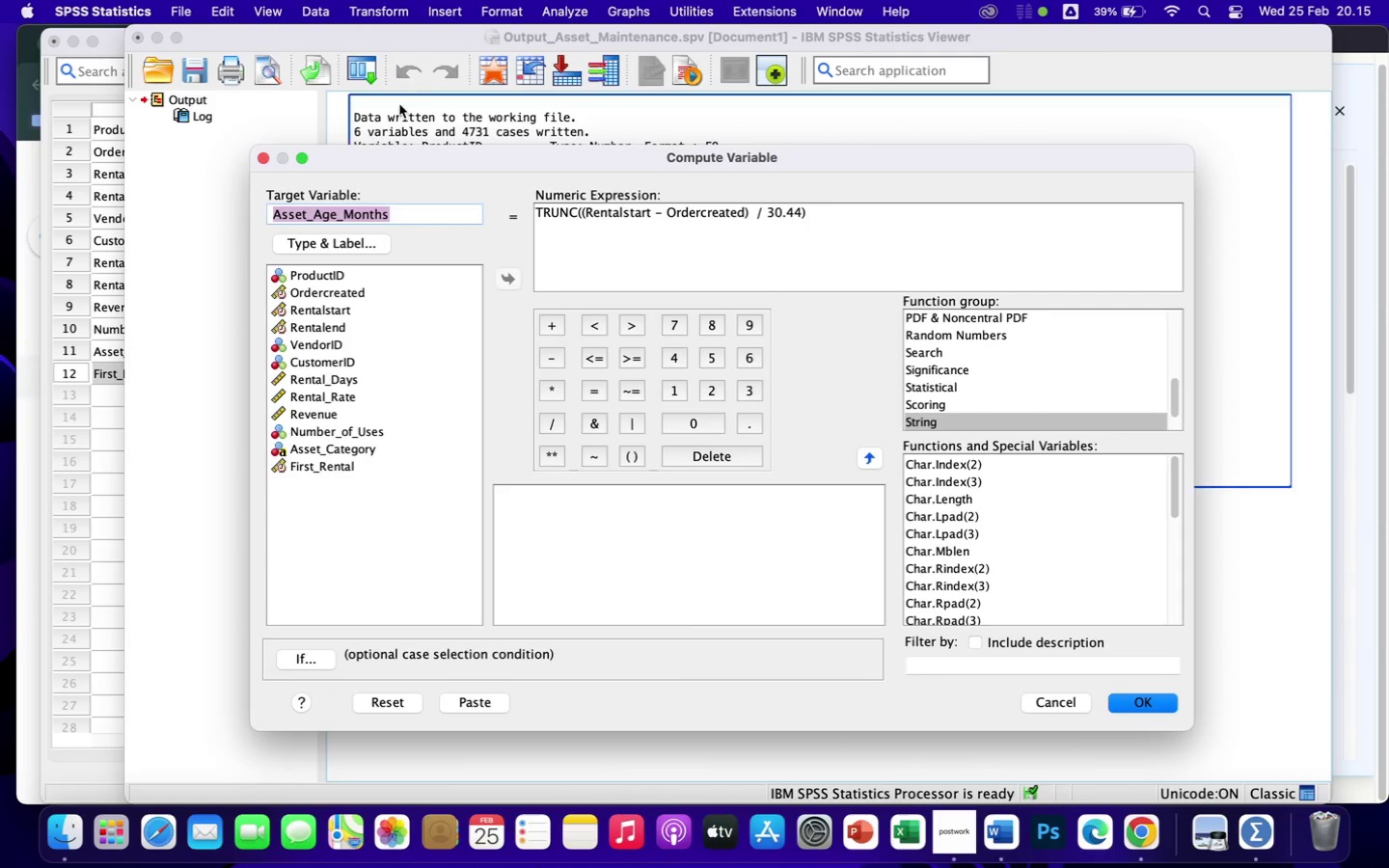 
type(Purchase)
 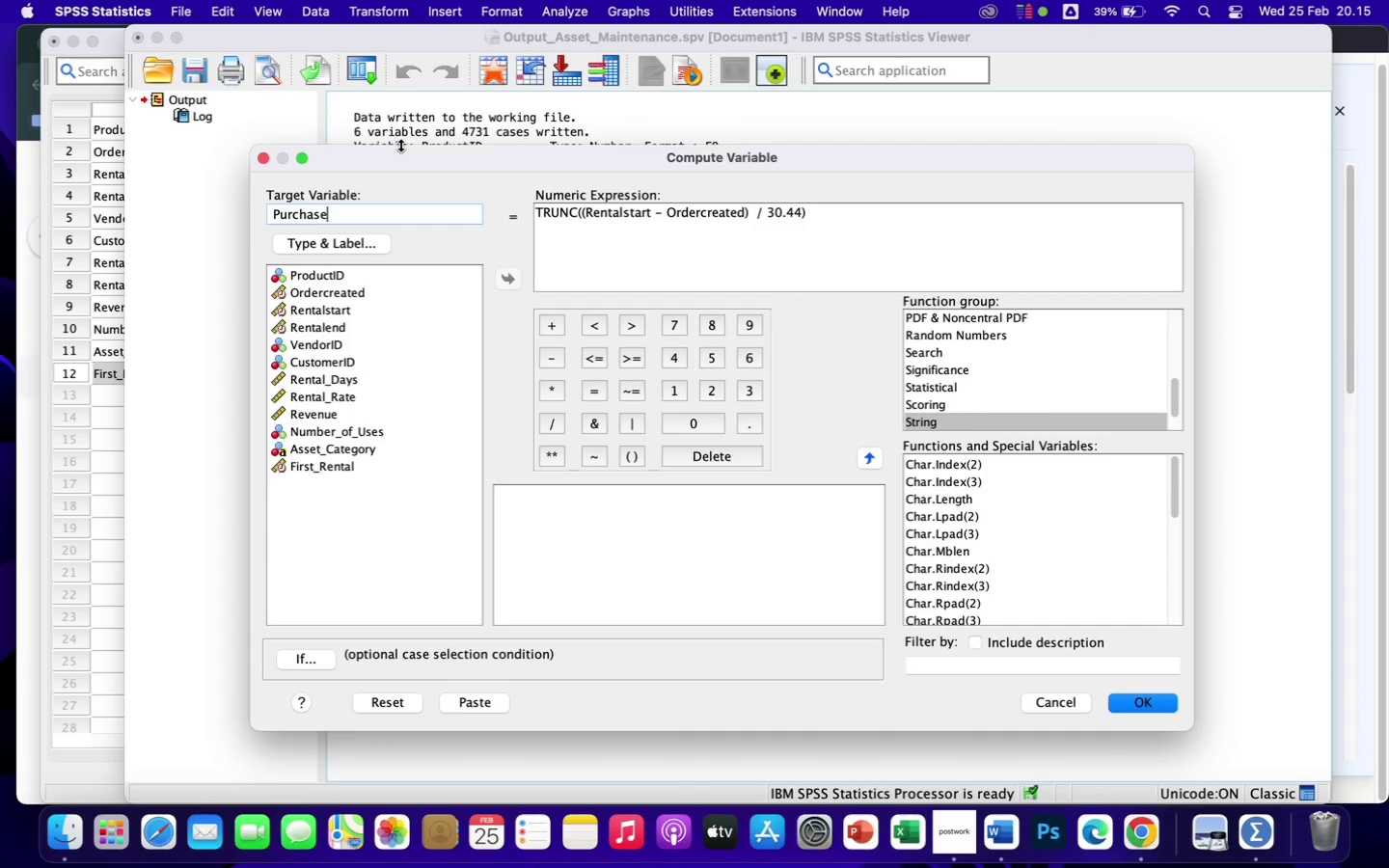 
type(Date)
 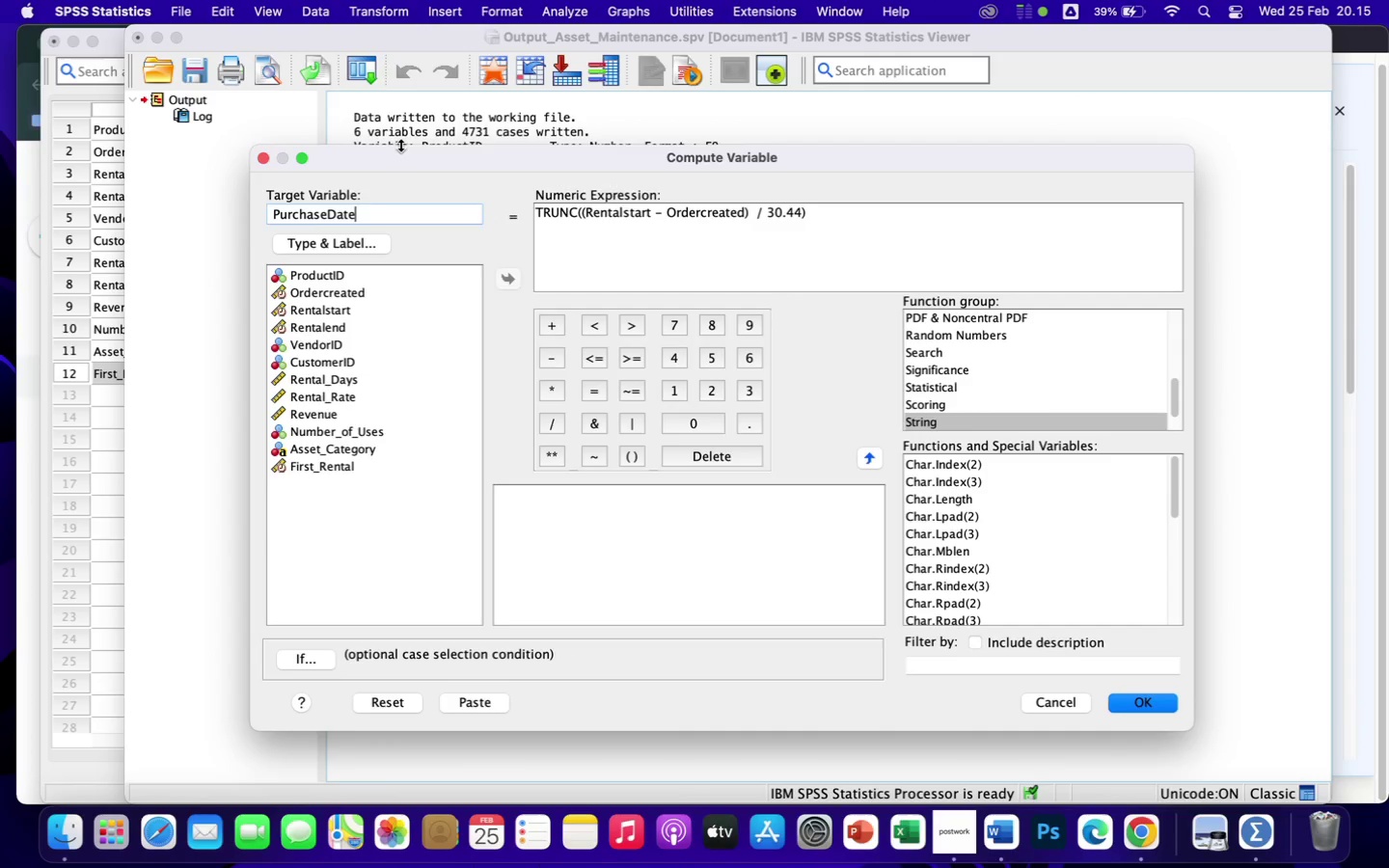 
wait(8.33)
 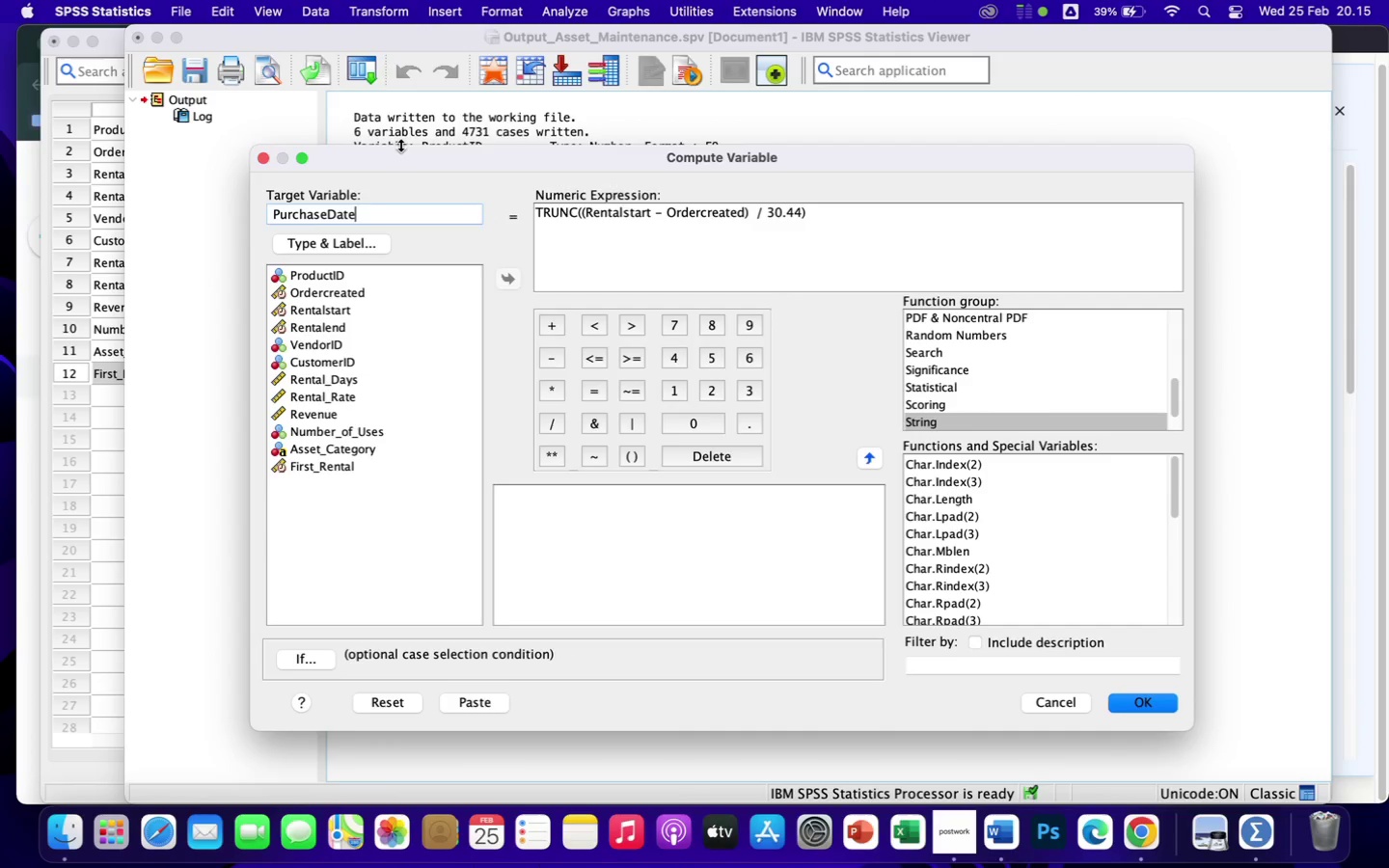 
left_click([538, 206])
 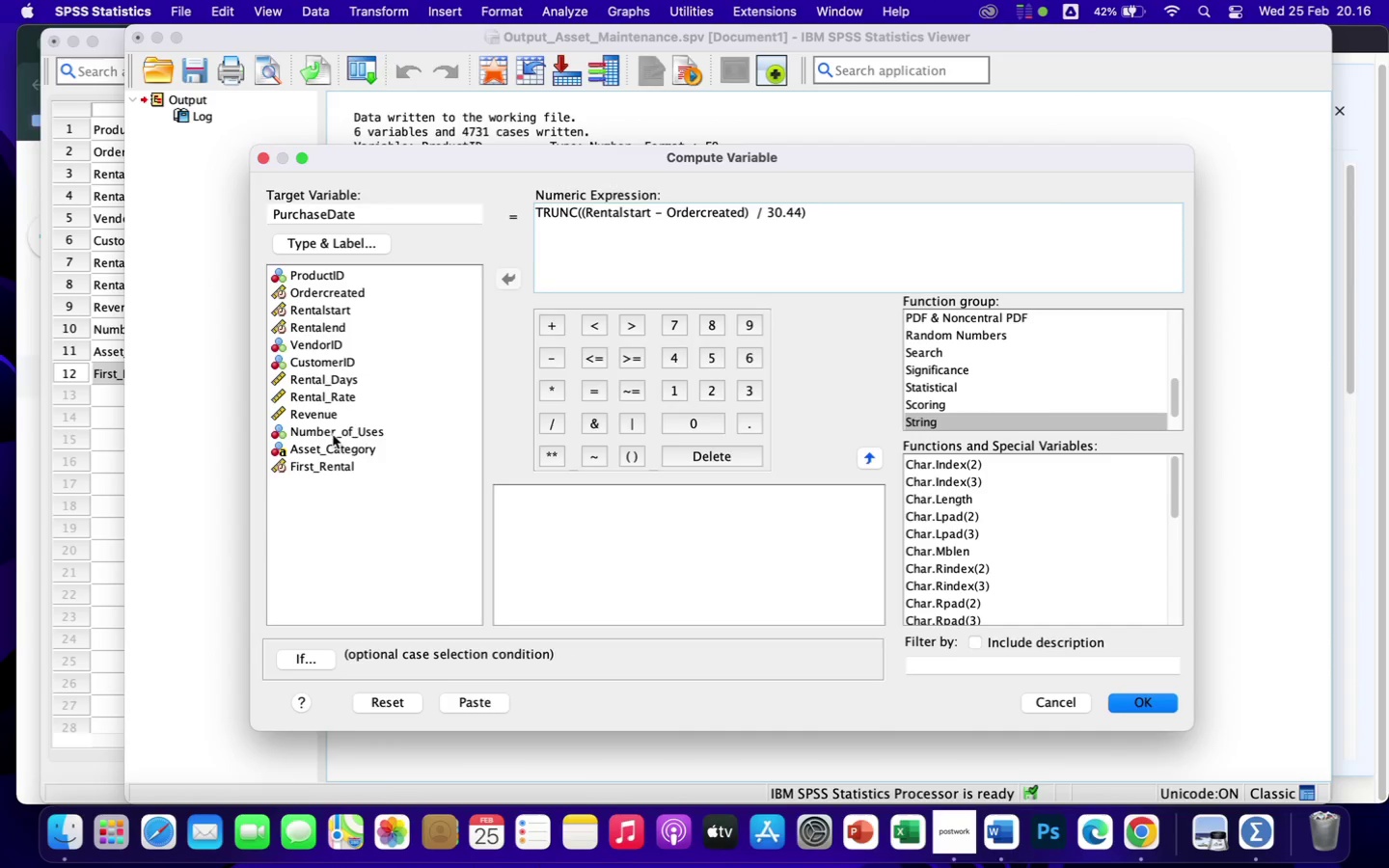 
left_click([337, 472])
 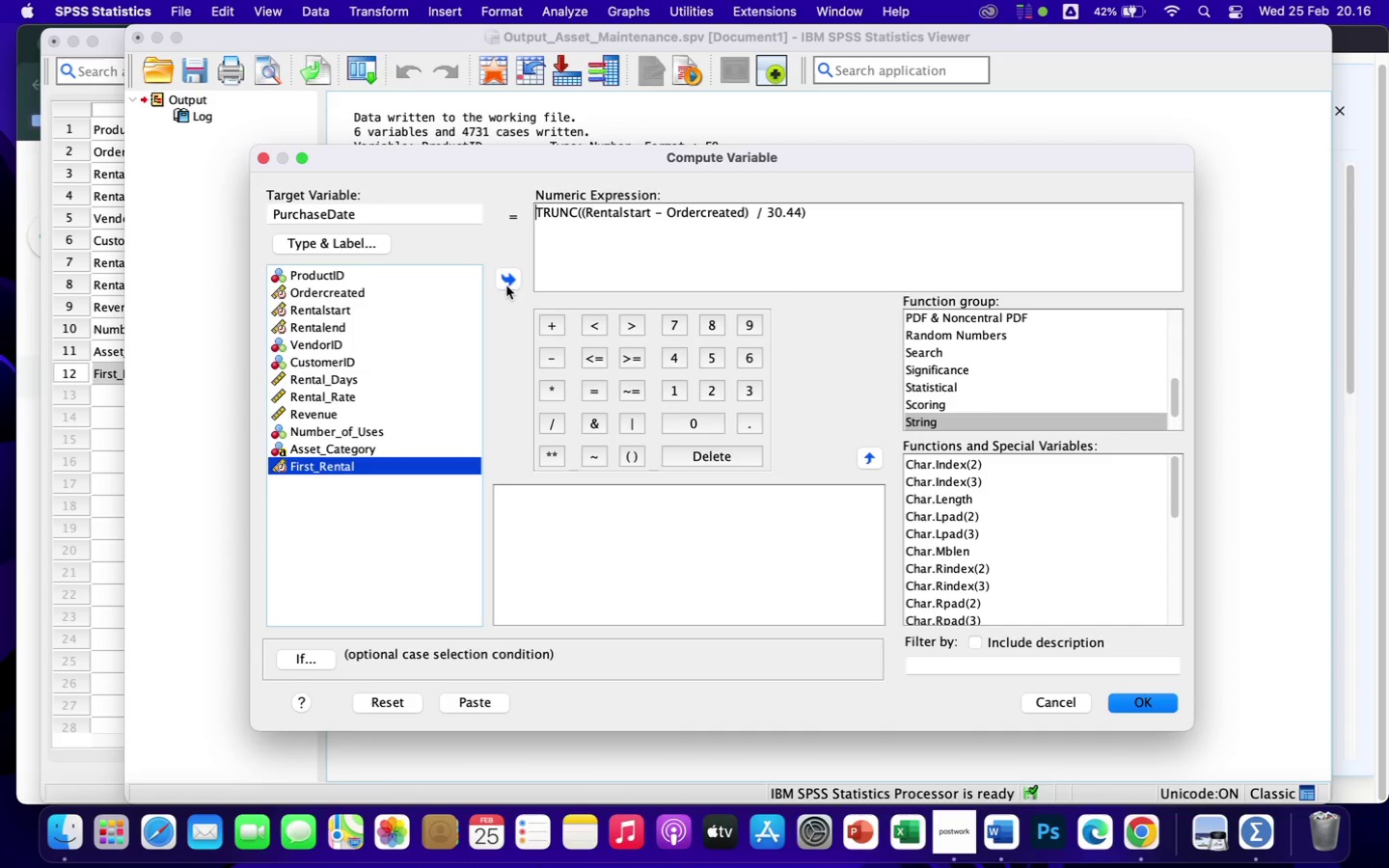 
left_click([507, 276])
 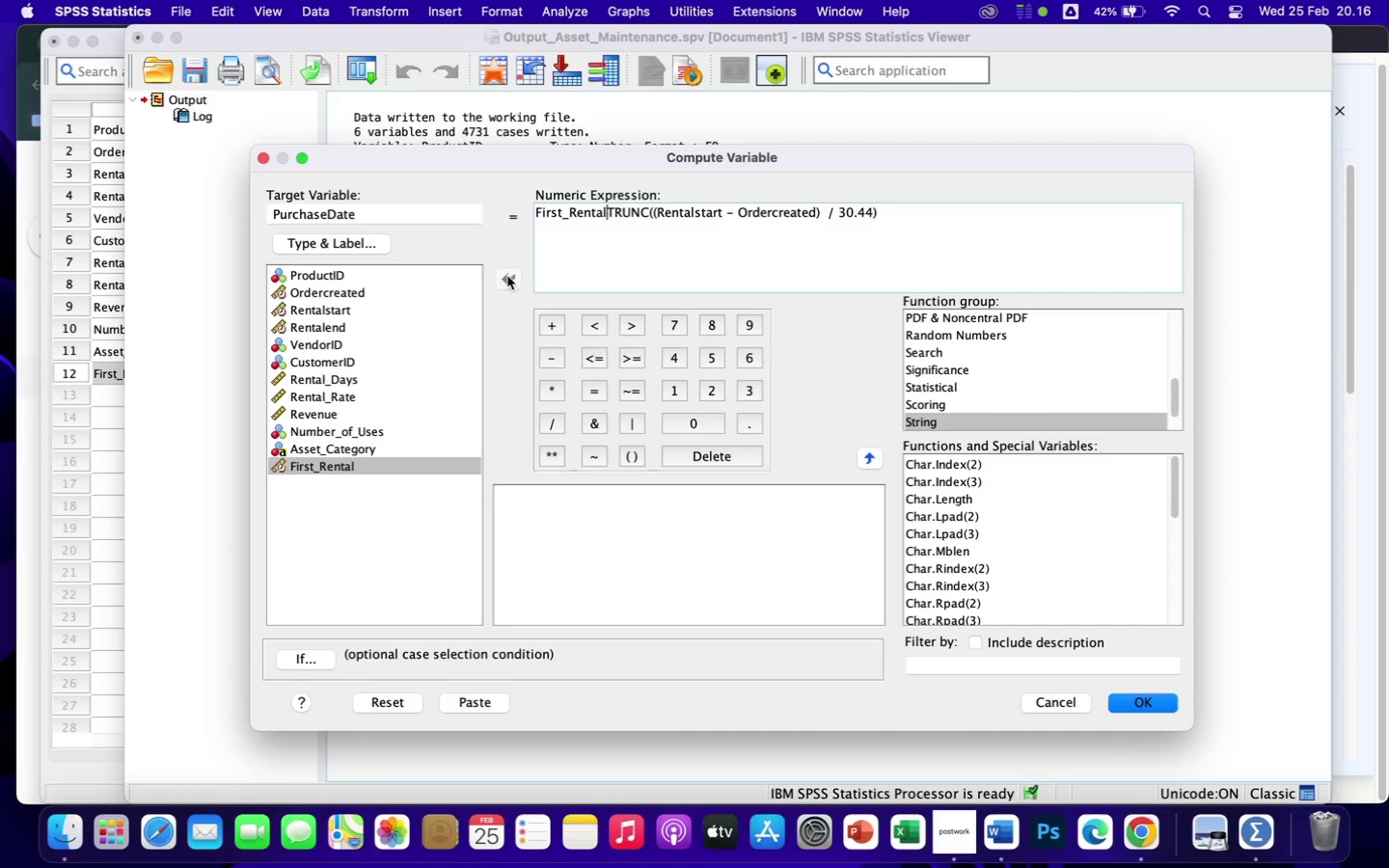 
key(Space)
 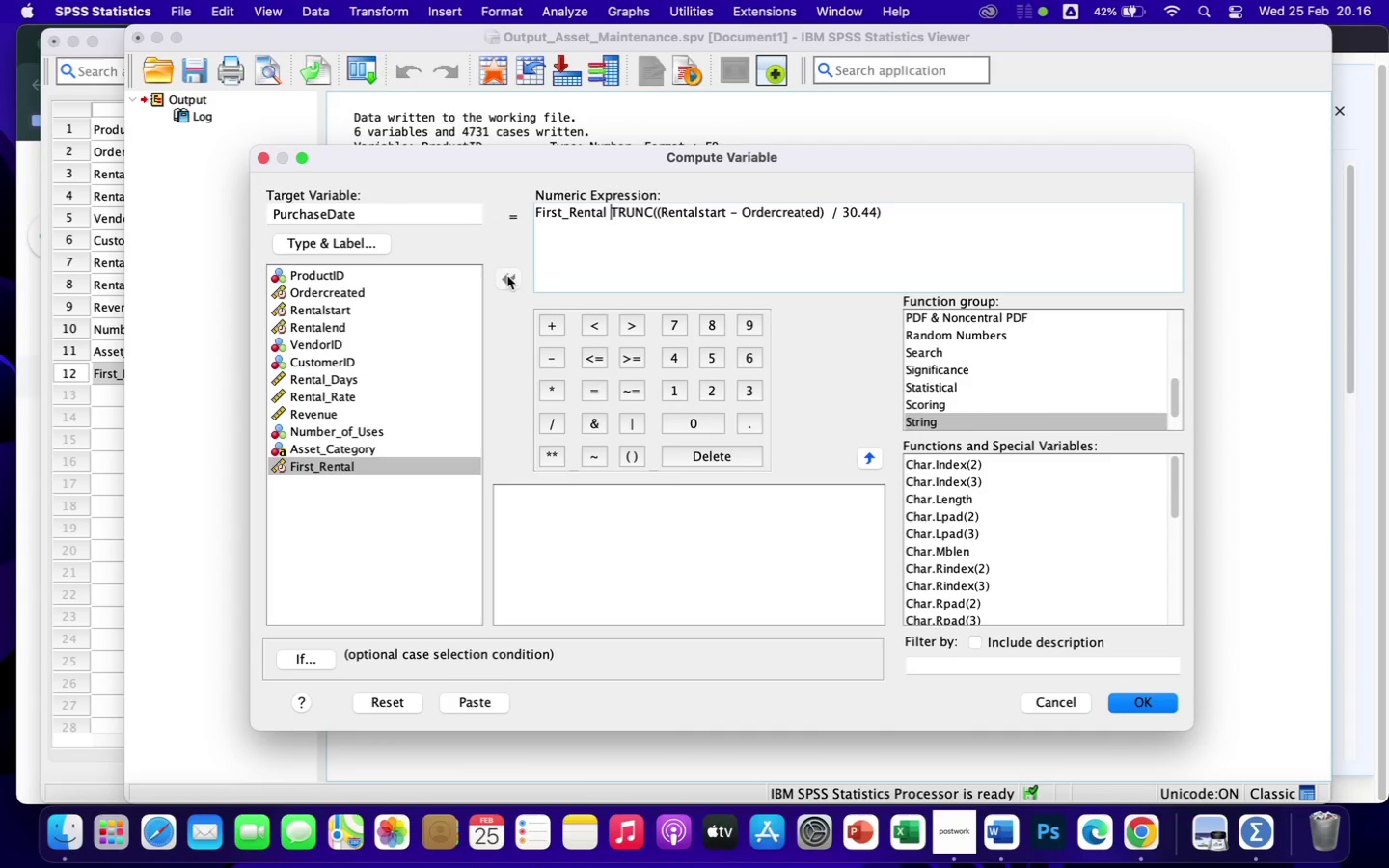 
key(Minus)
 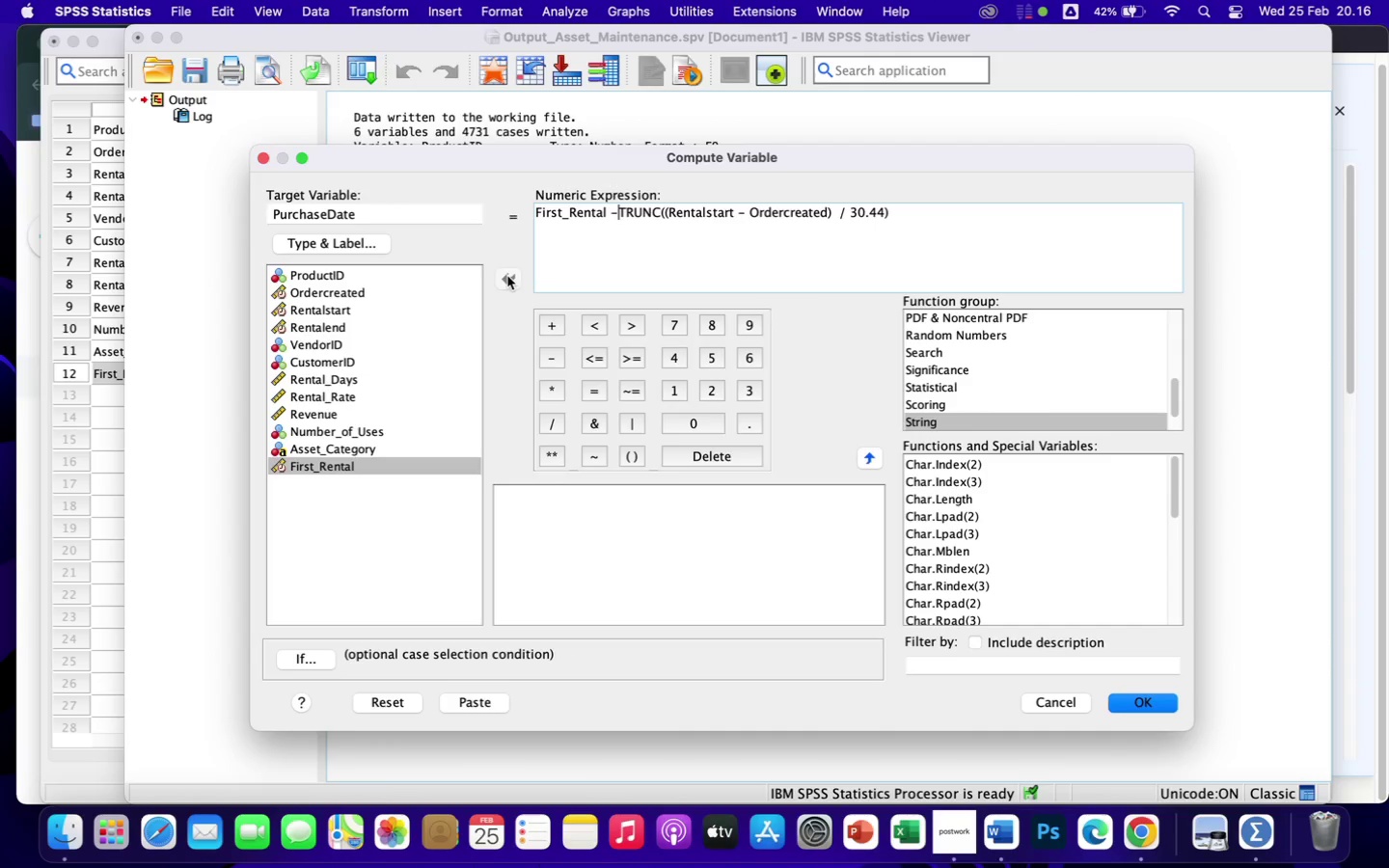 
key(Space)
 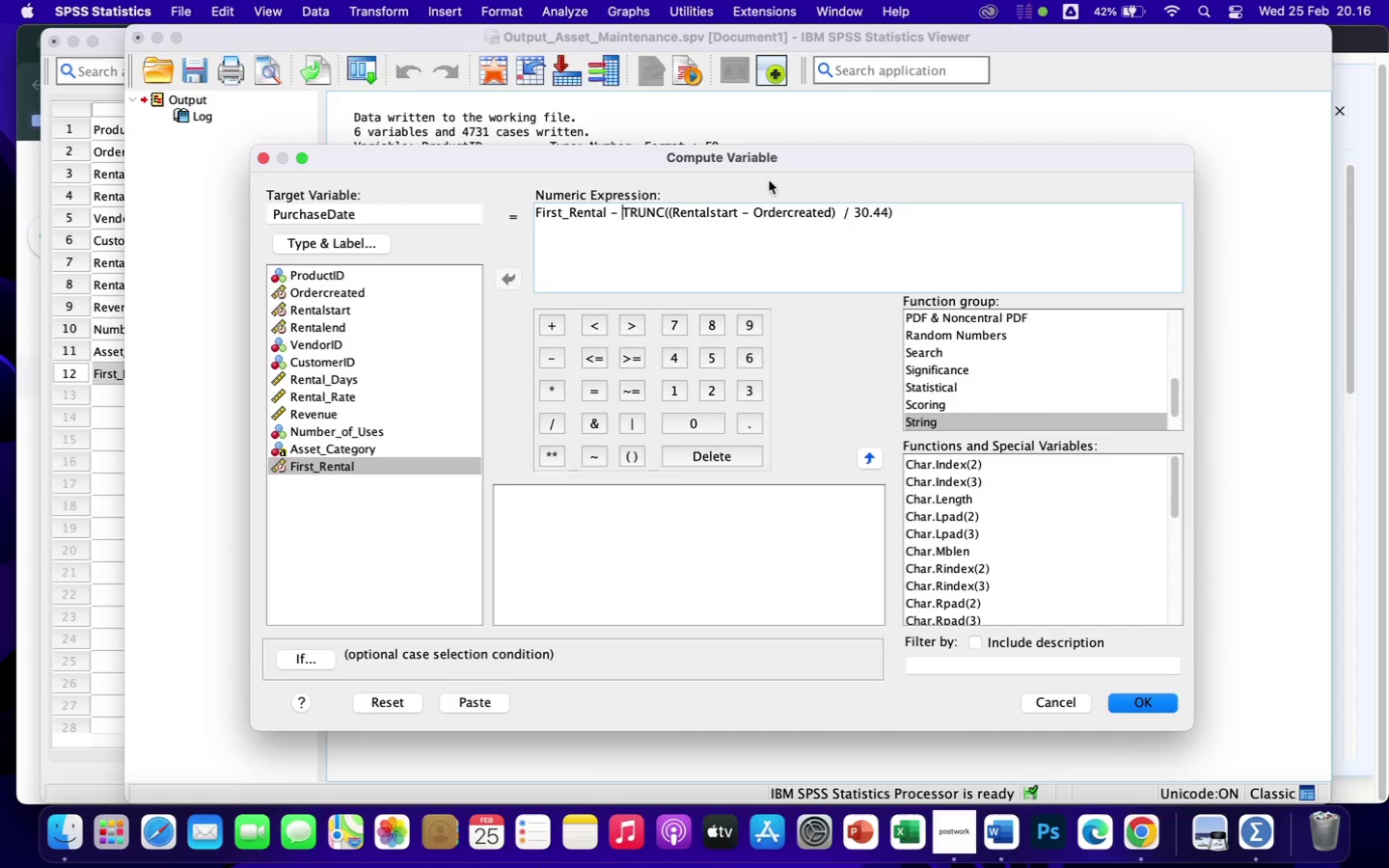 
left_click([934, 215])
 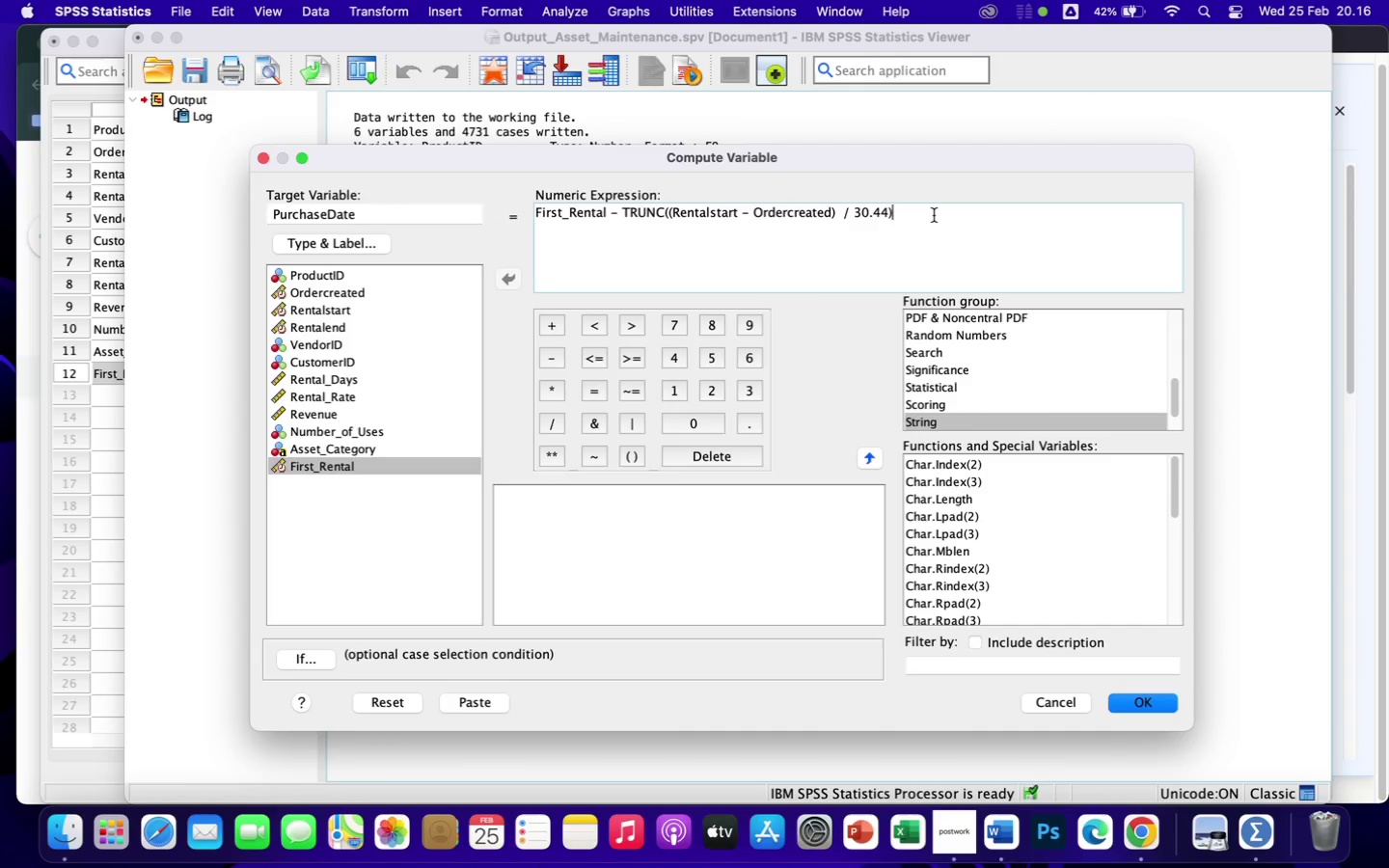 
hold_key(key=Backspace, duration=1.18)
 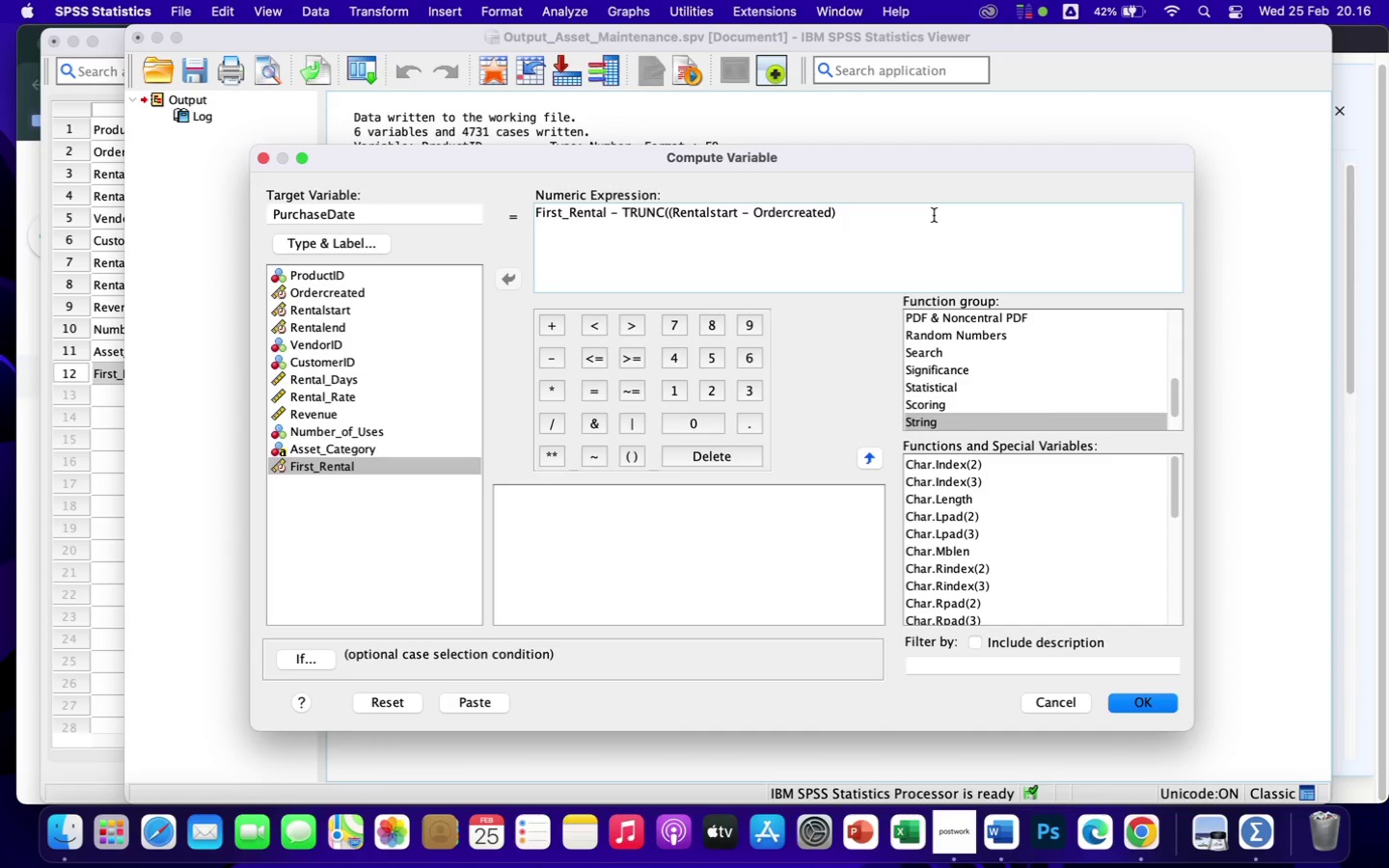 
hold_key(key=Backspace, duration=1.5)
 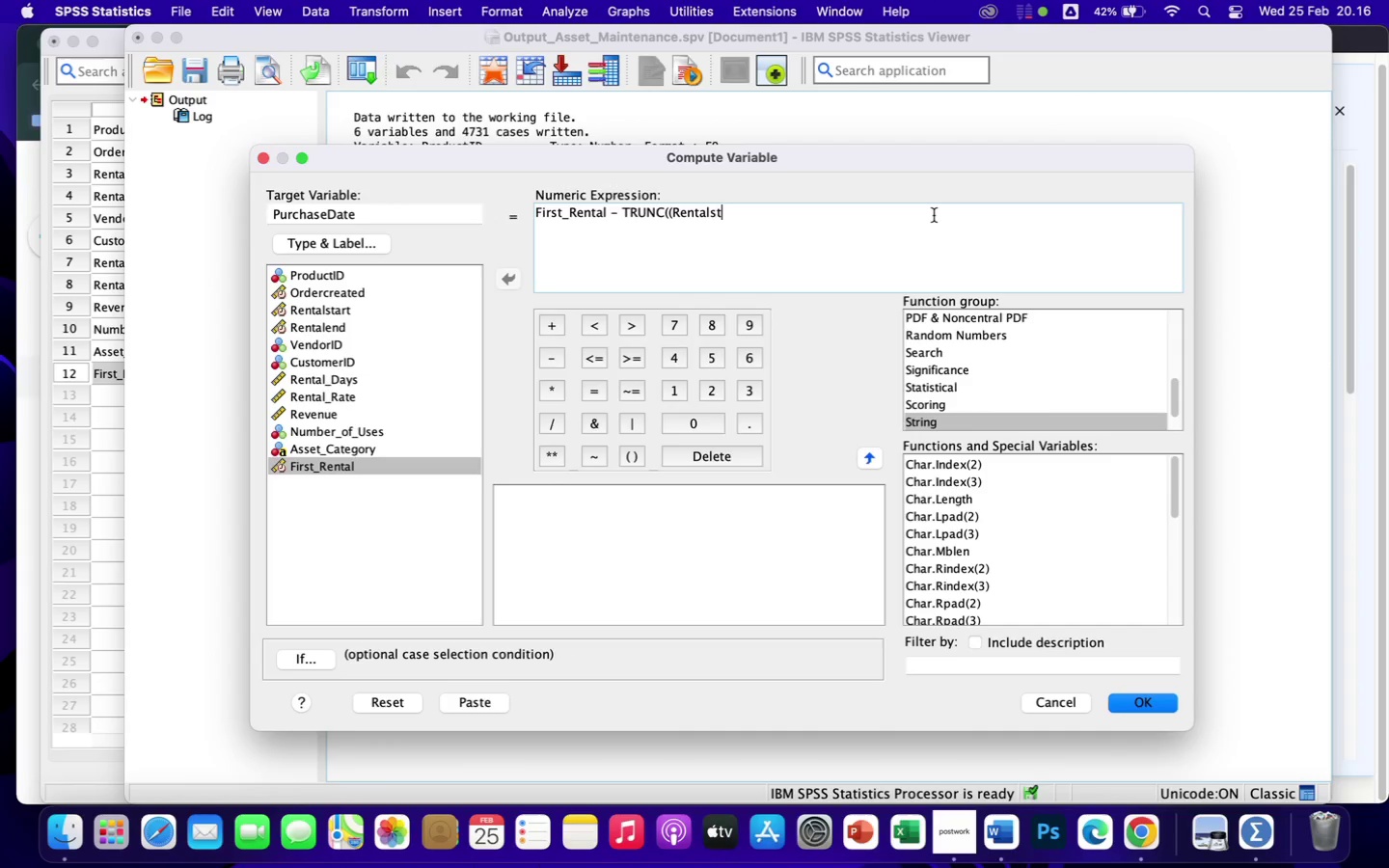 
hold_key(key=Backspace, duration=0.72)
 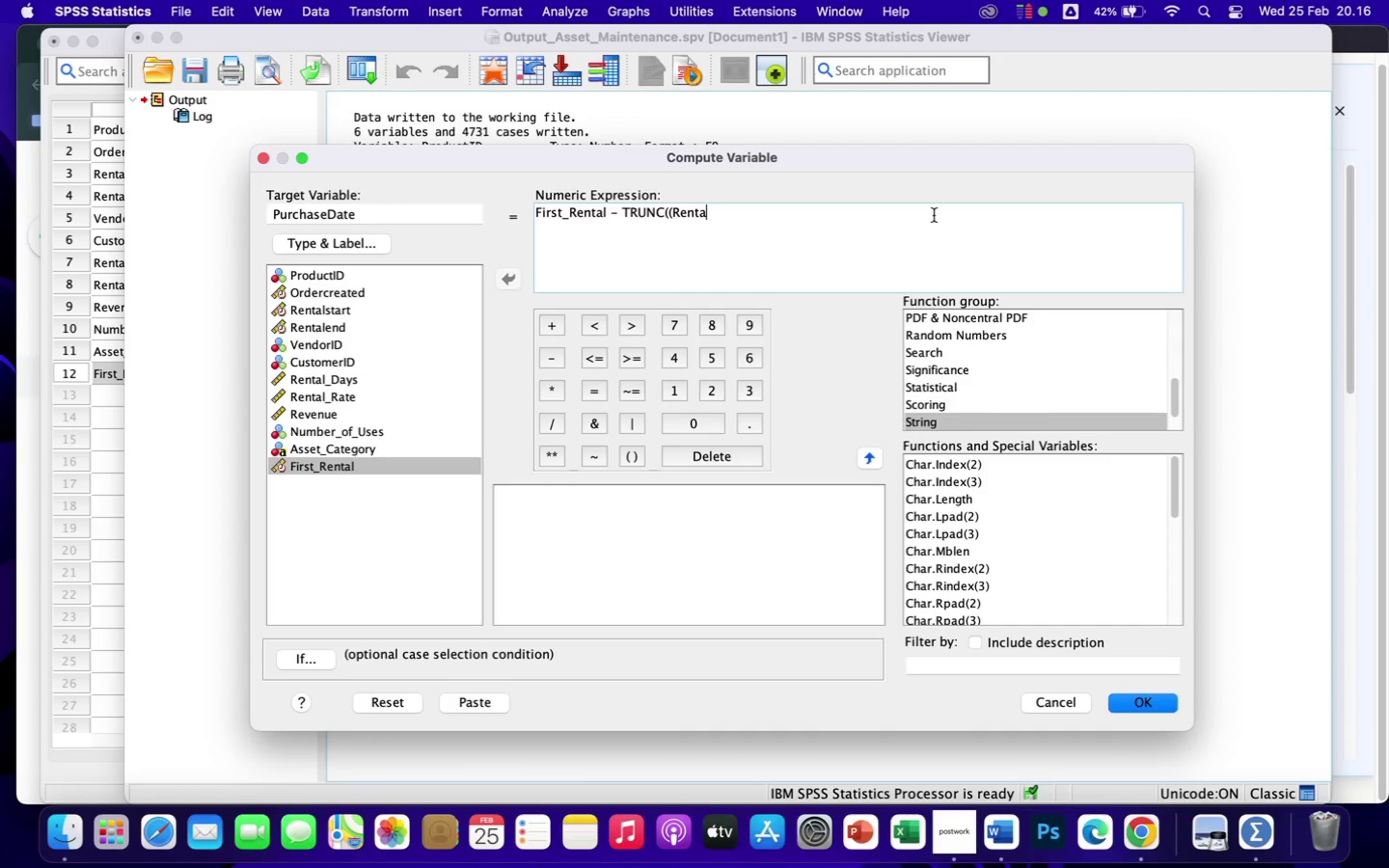 
key(Backspace)
 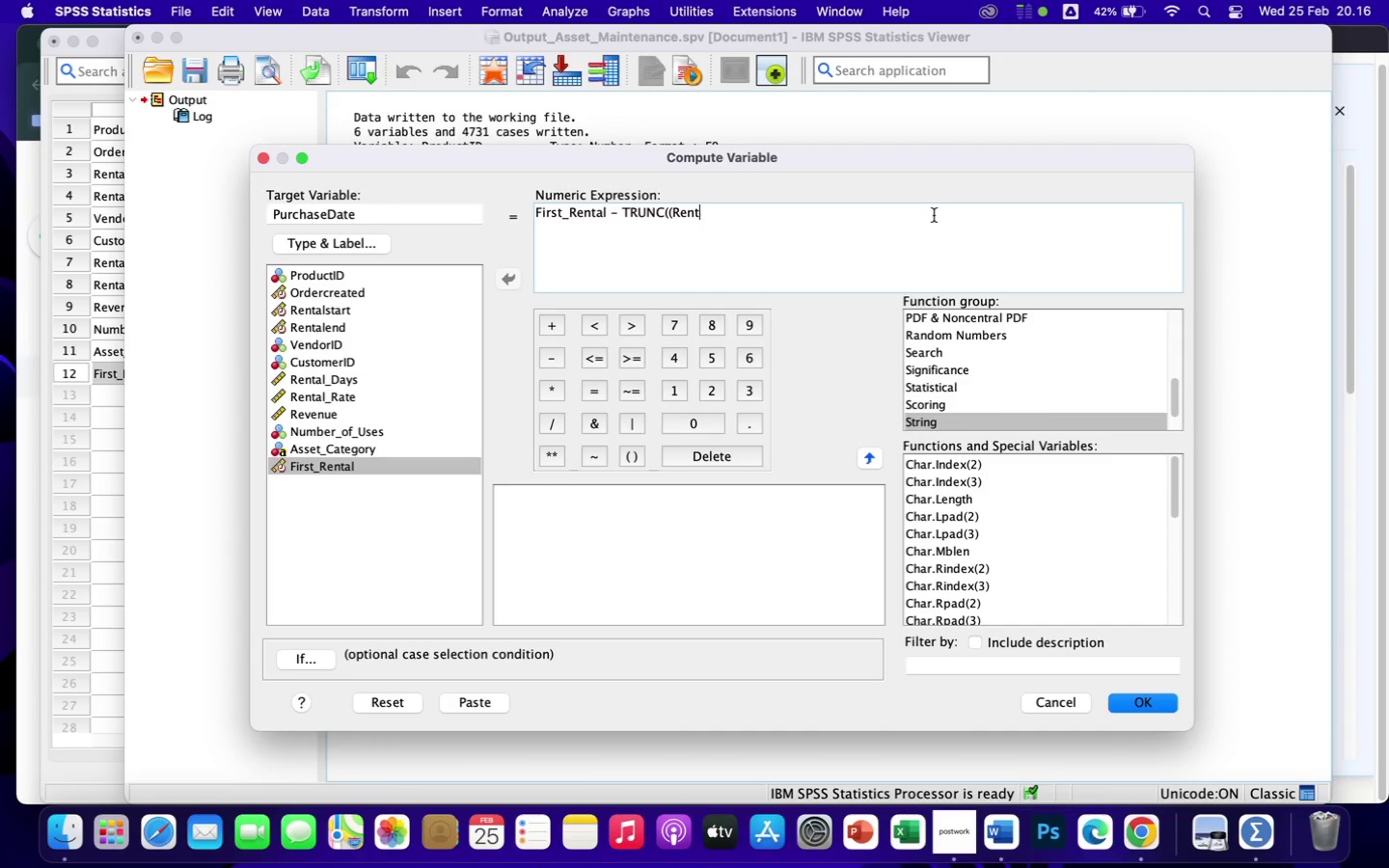 
key(Backspace)
 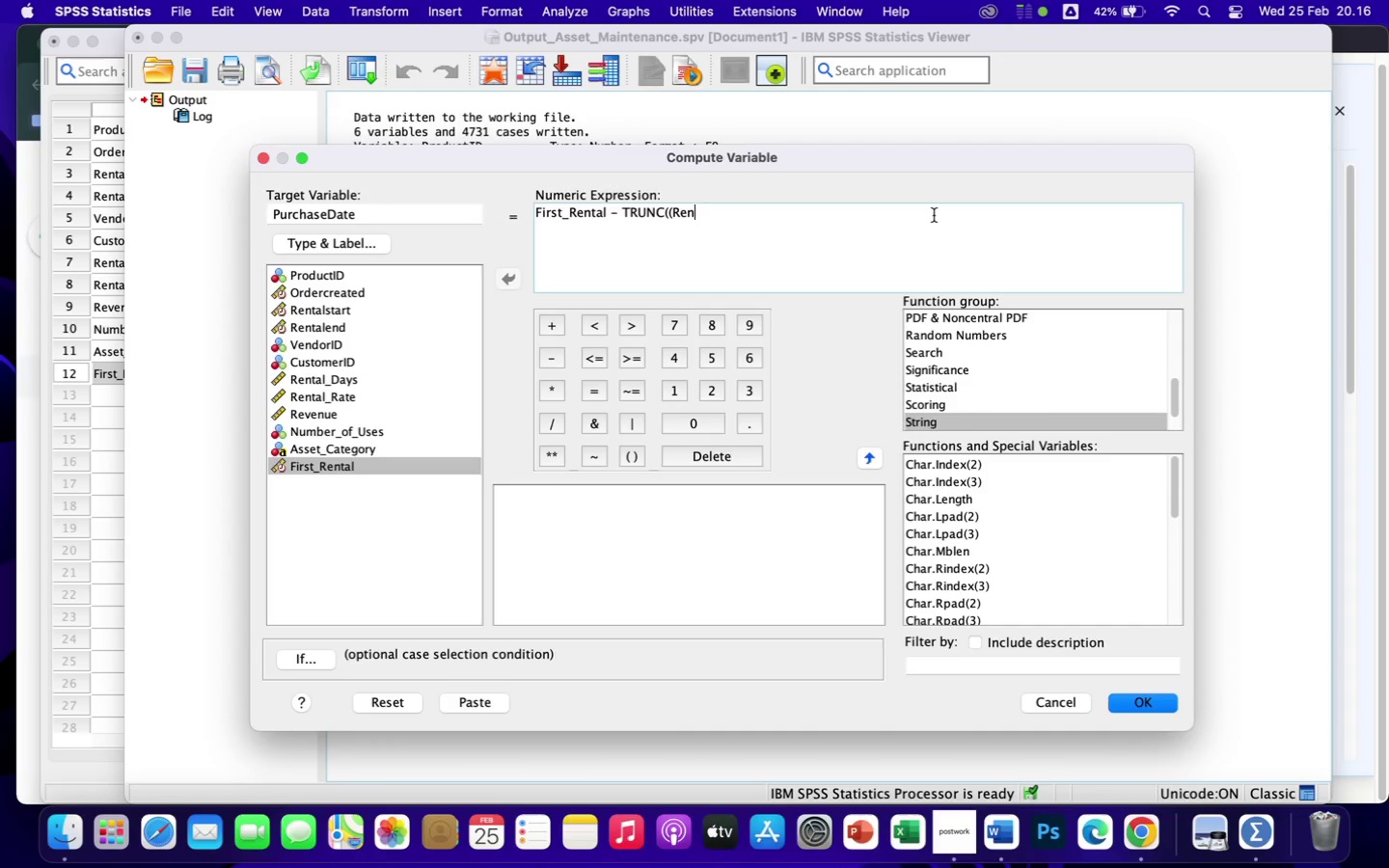 
key(Backspace)
 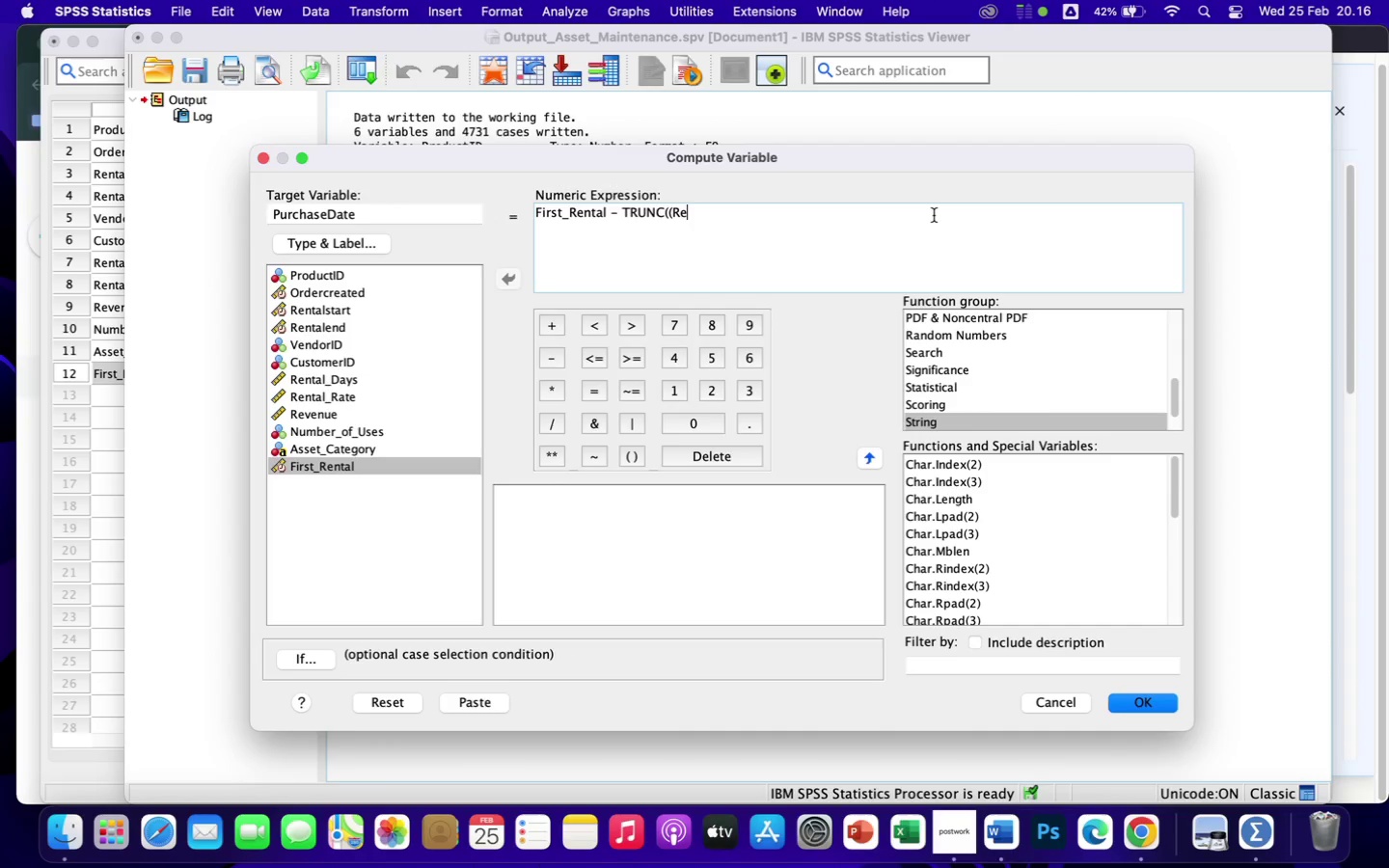 
key(Backspace)
 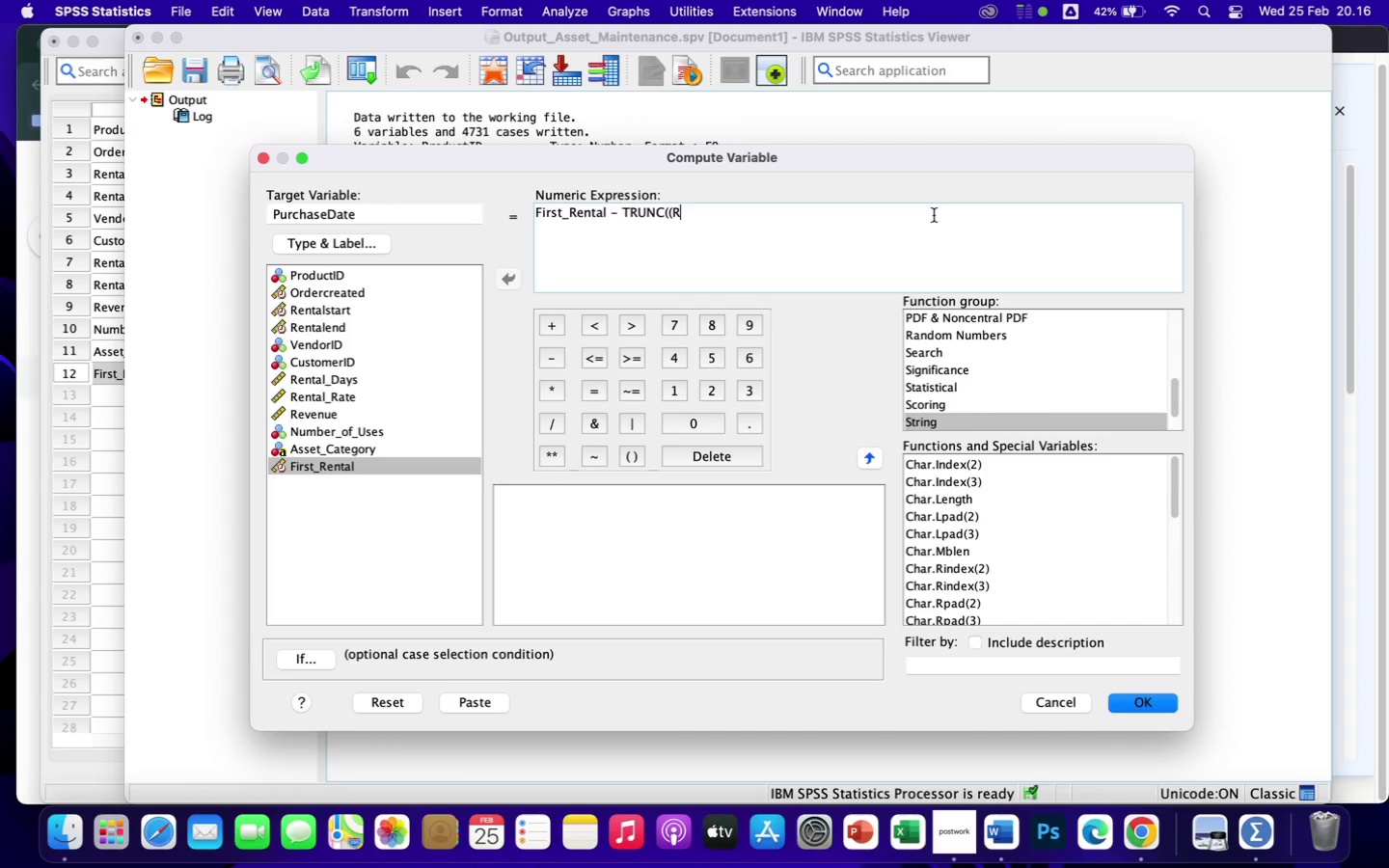 
key(Backspace)
 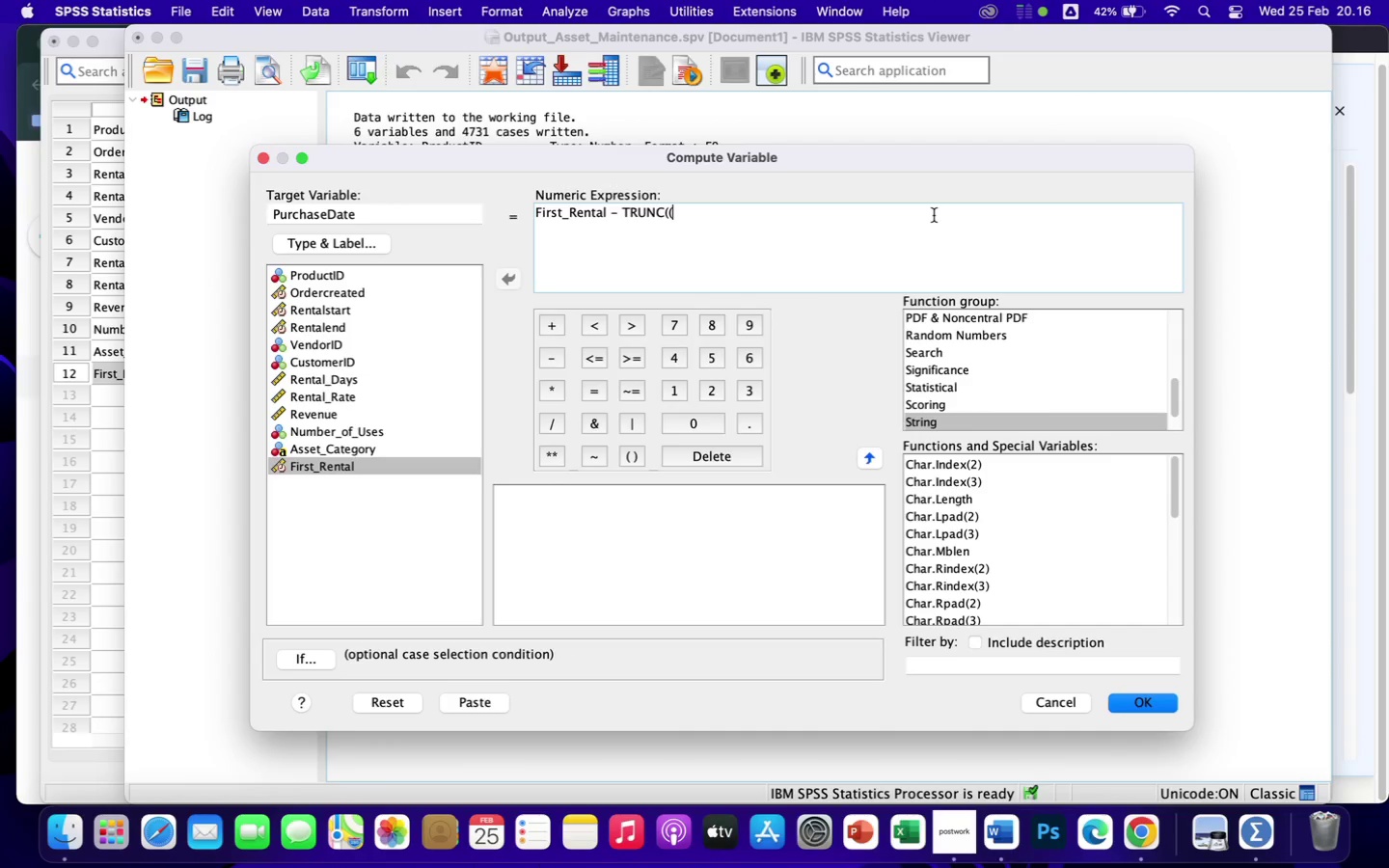 
key(Backspace)
 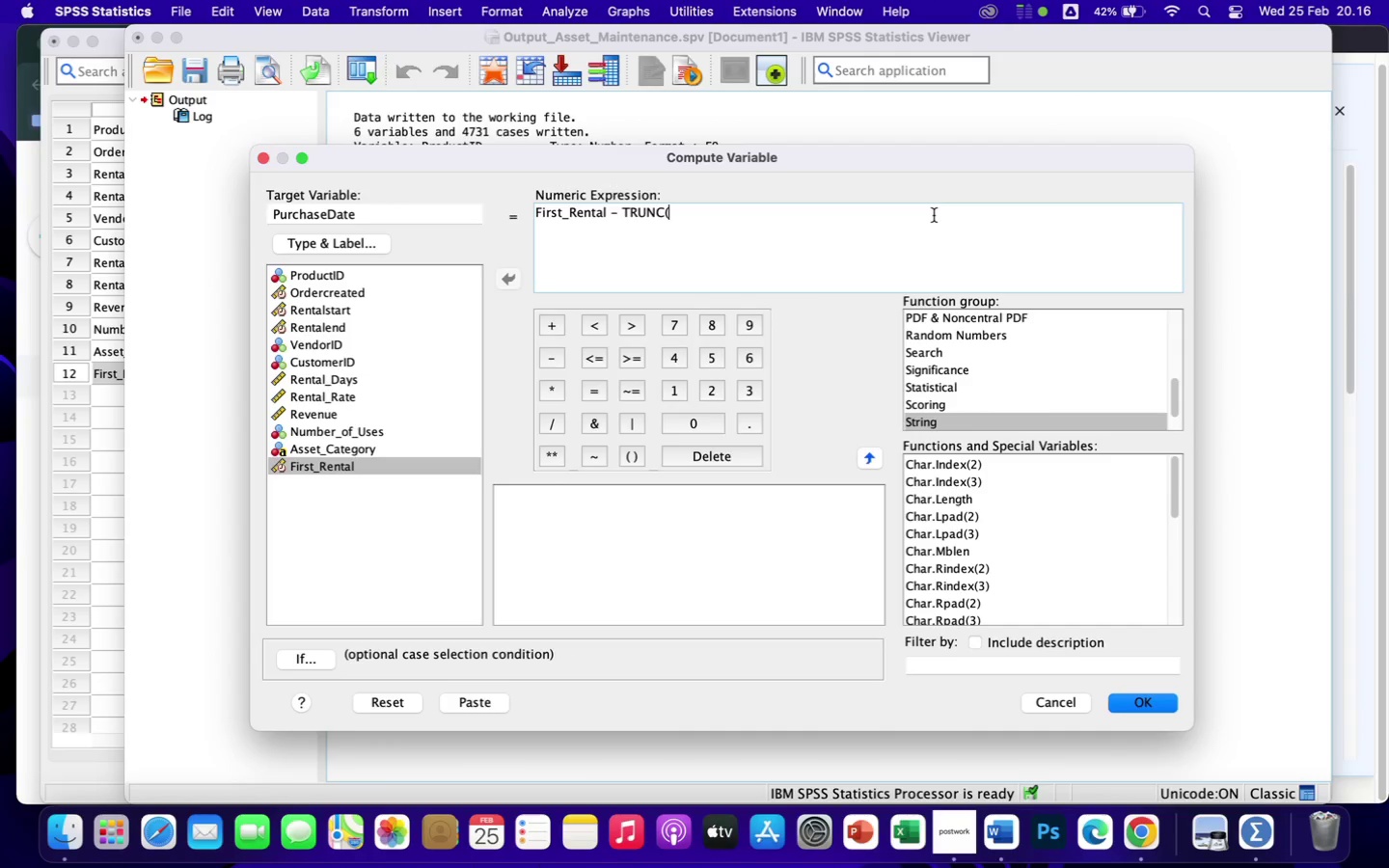 
type(RV.UNIFORM)
 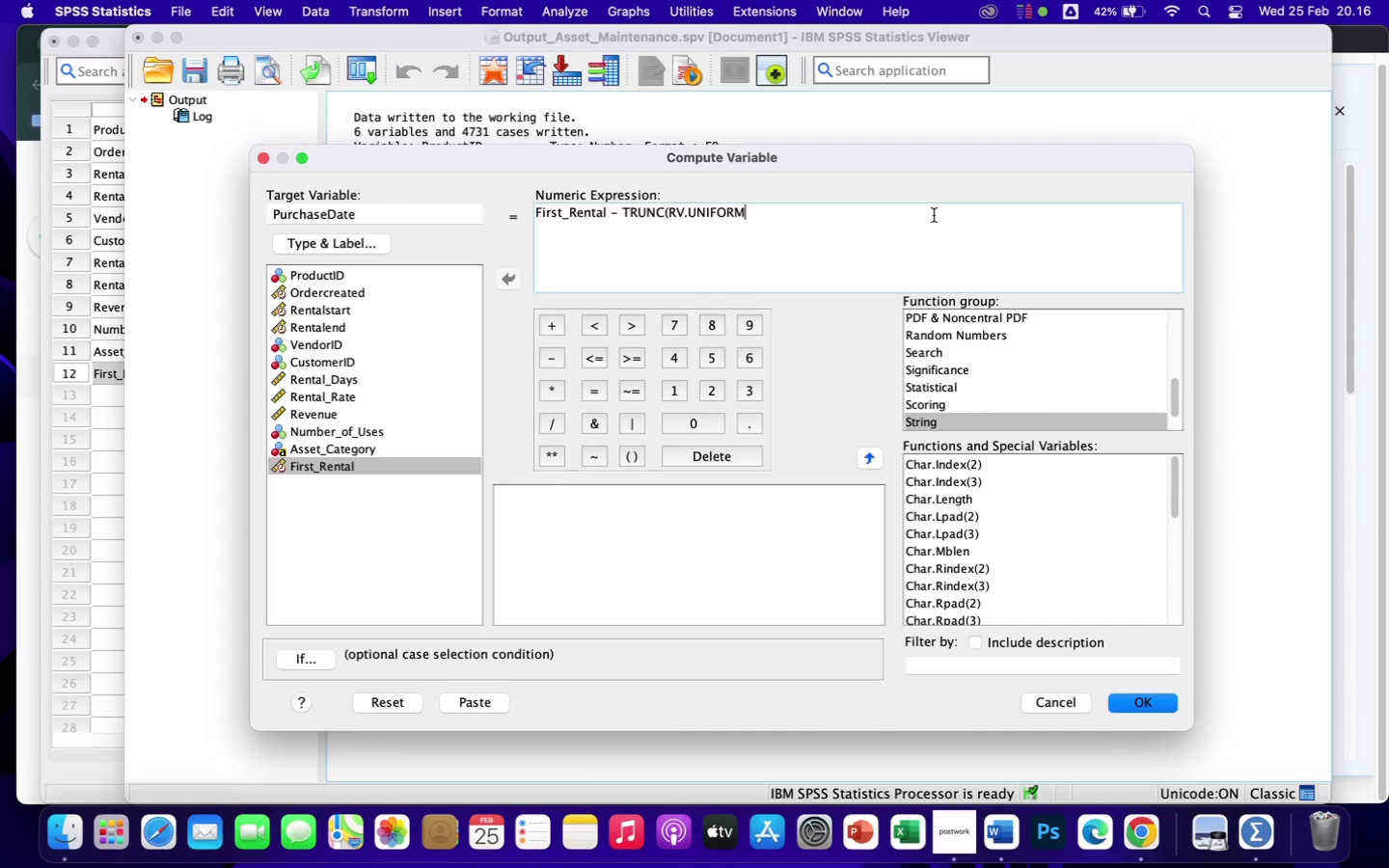 
type((365, 365)
 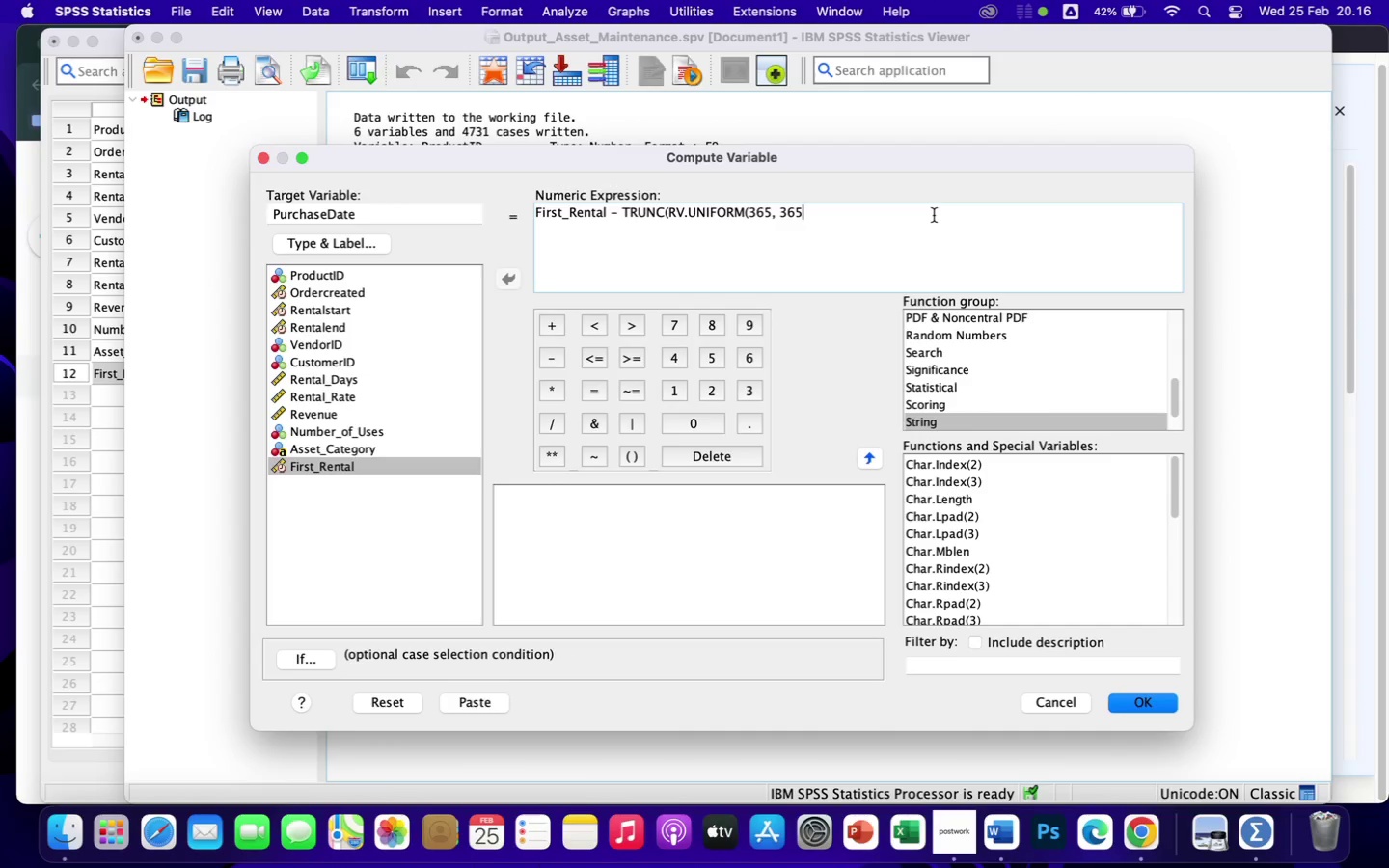 
type(*5))
 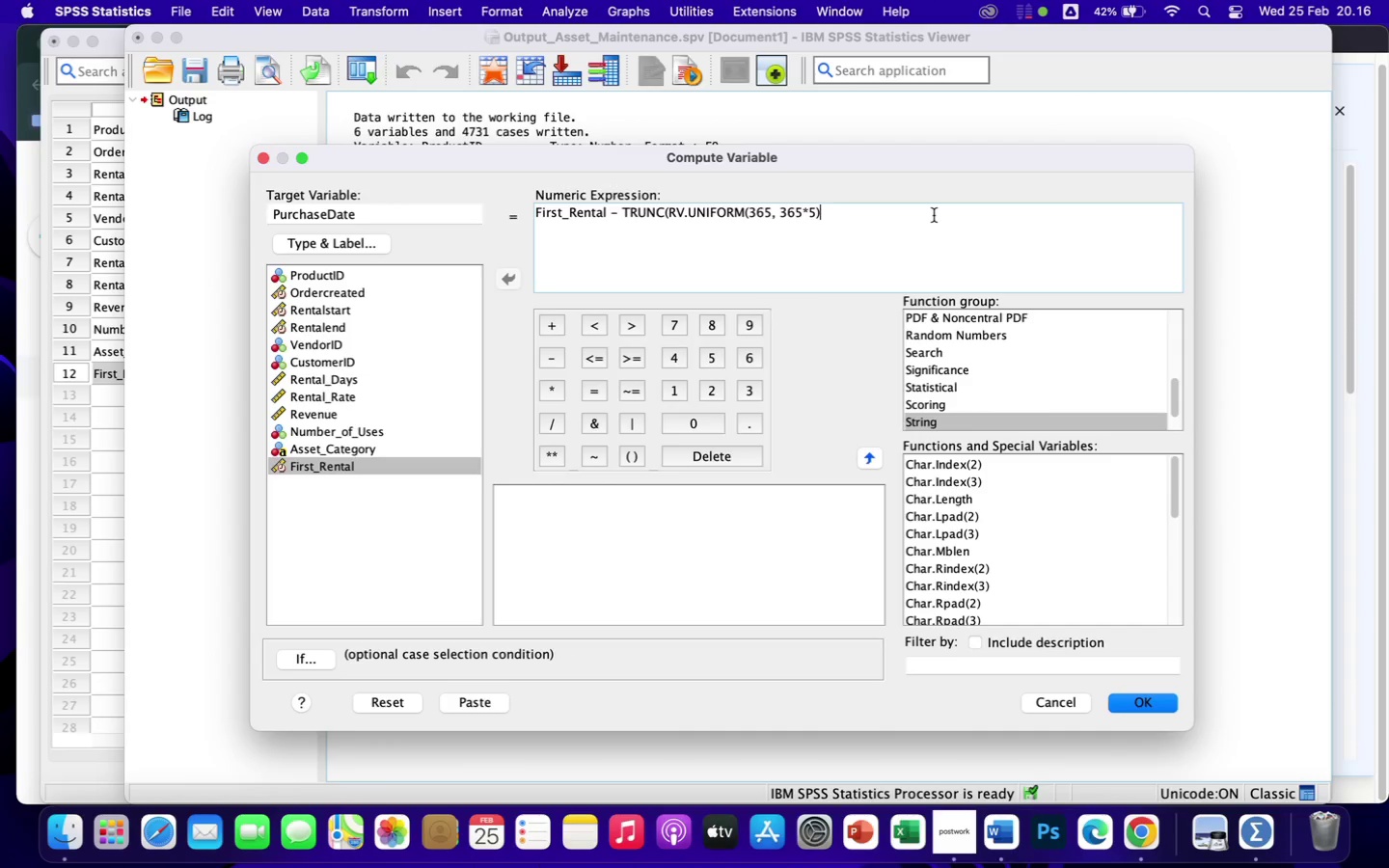 
key(Shift+0)
 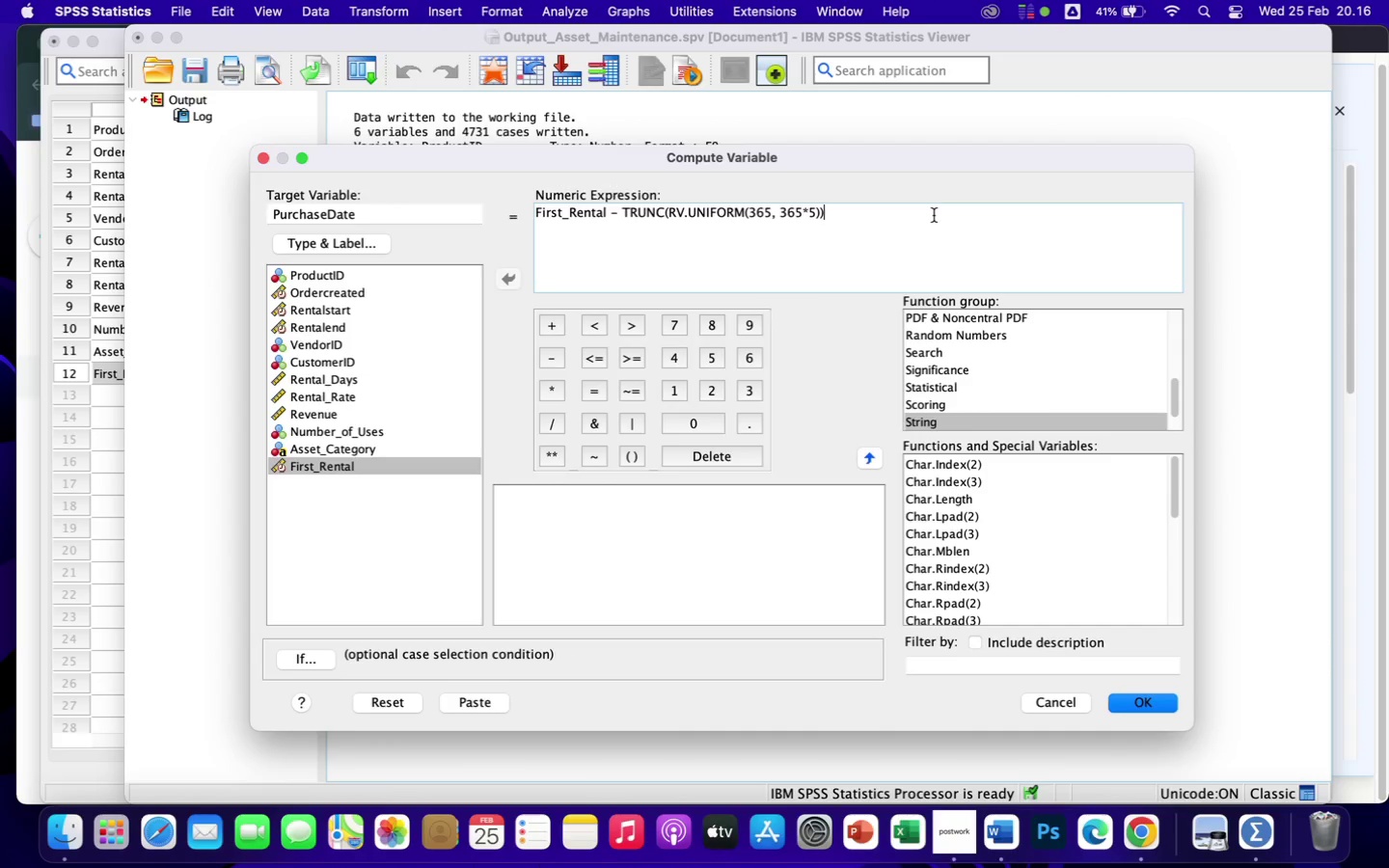 
wait(9.19)
 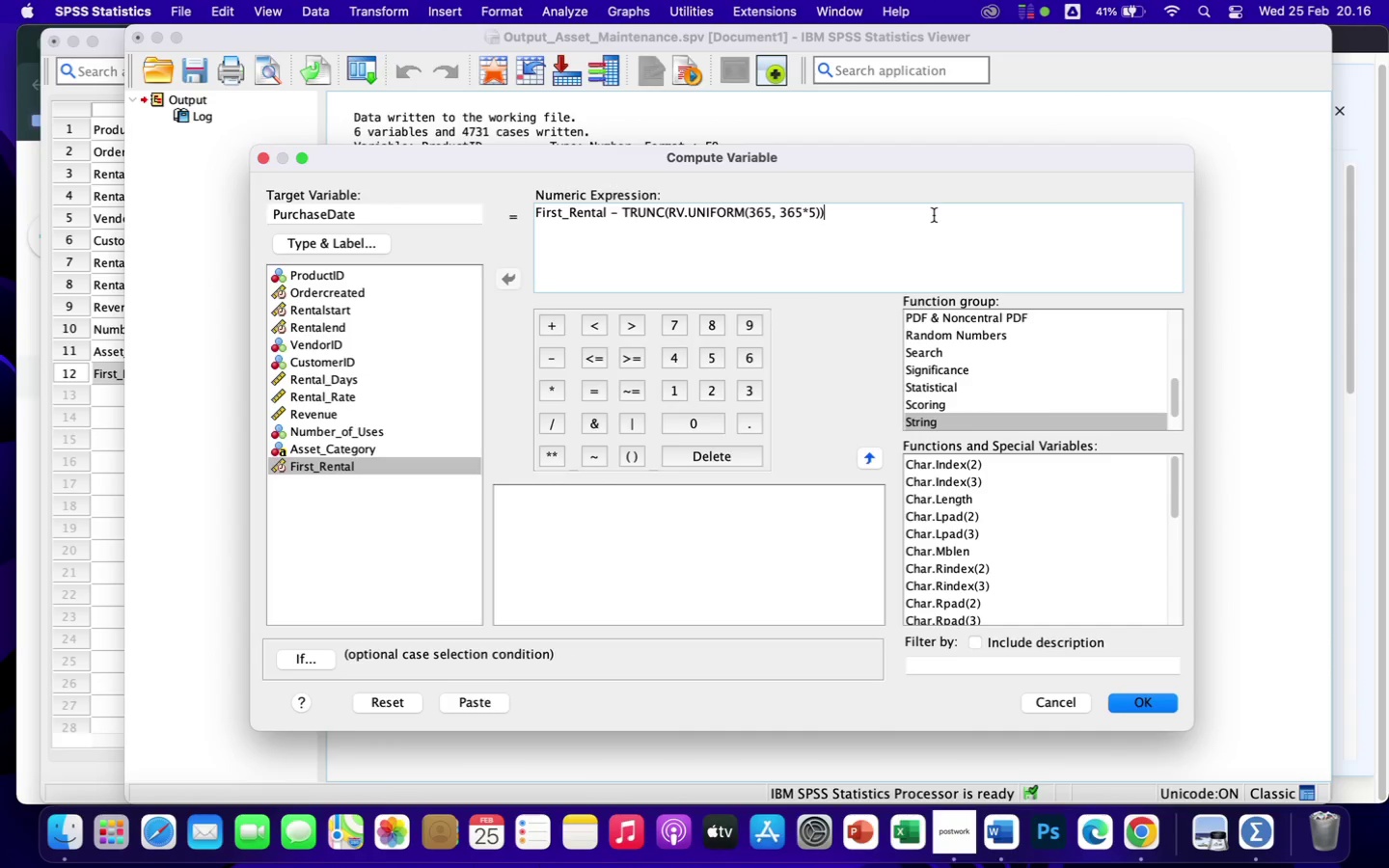 
left_click([1155, 703])
 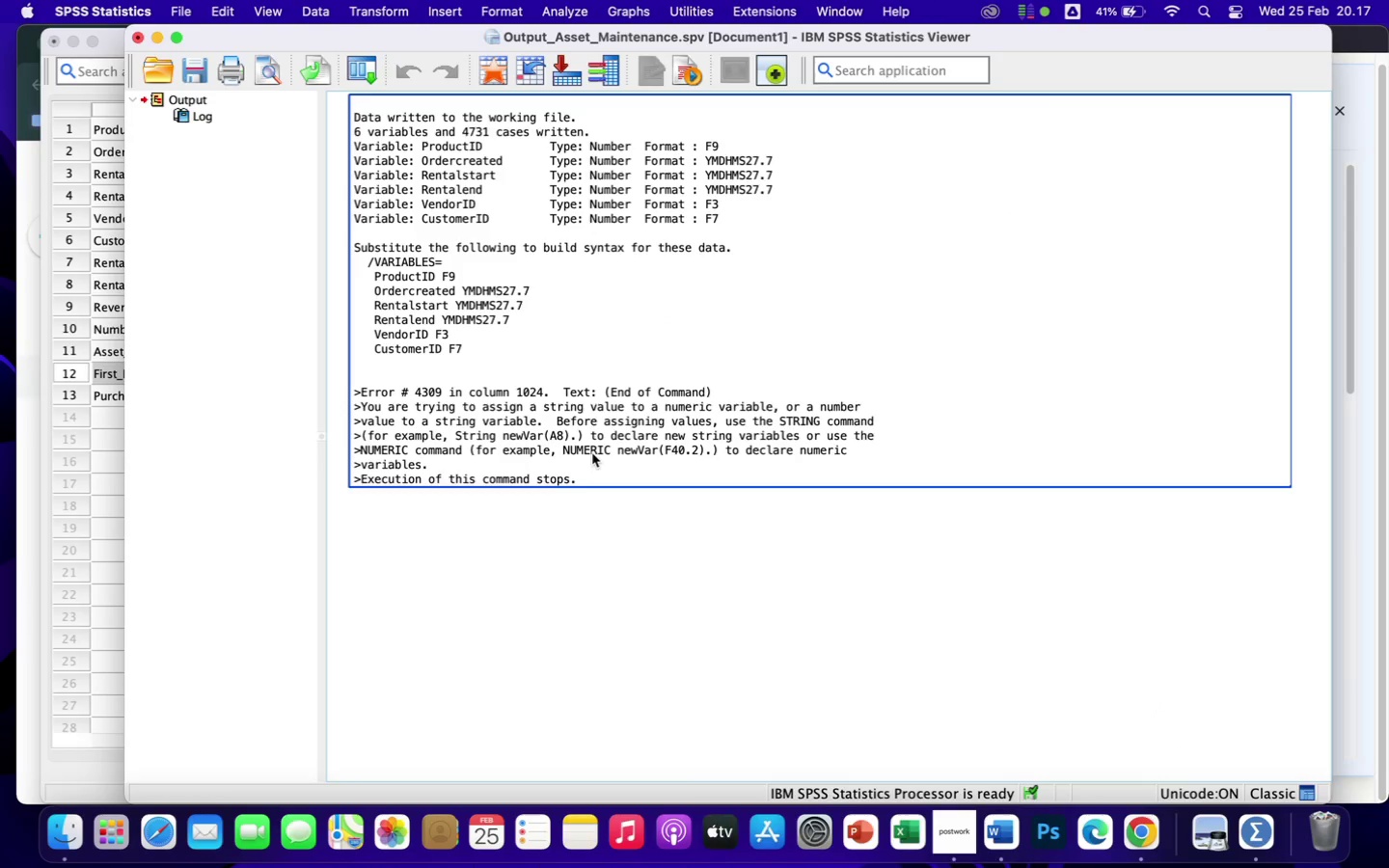 
wait(6.13)
 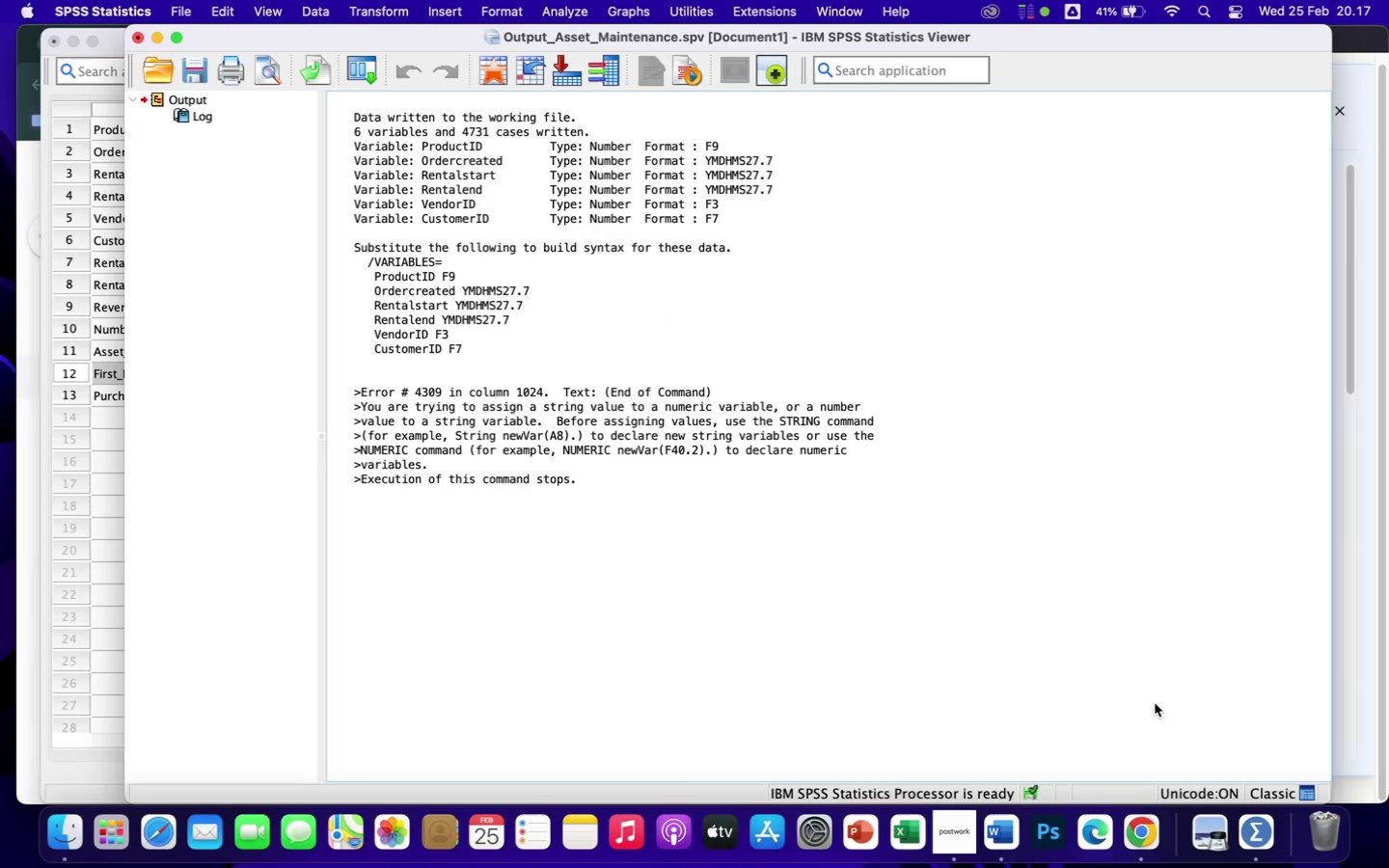 
left_click([101, 437])
 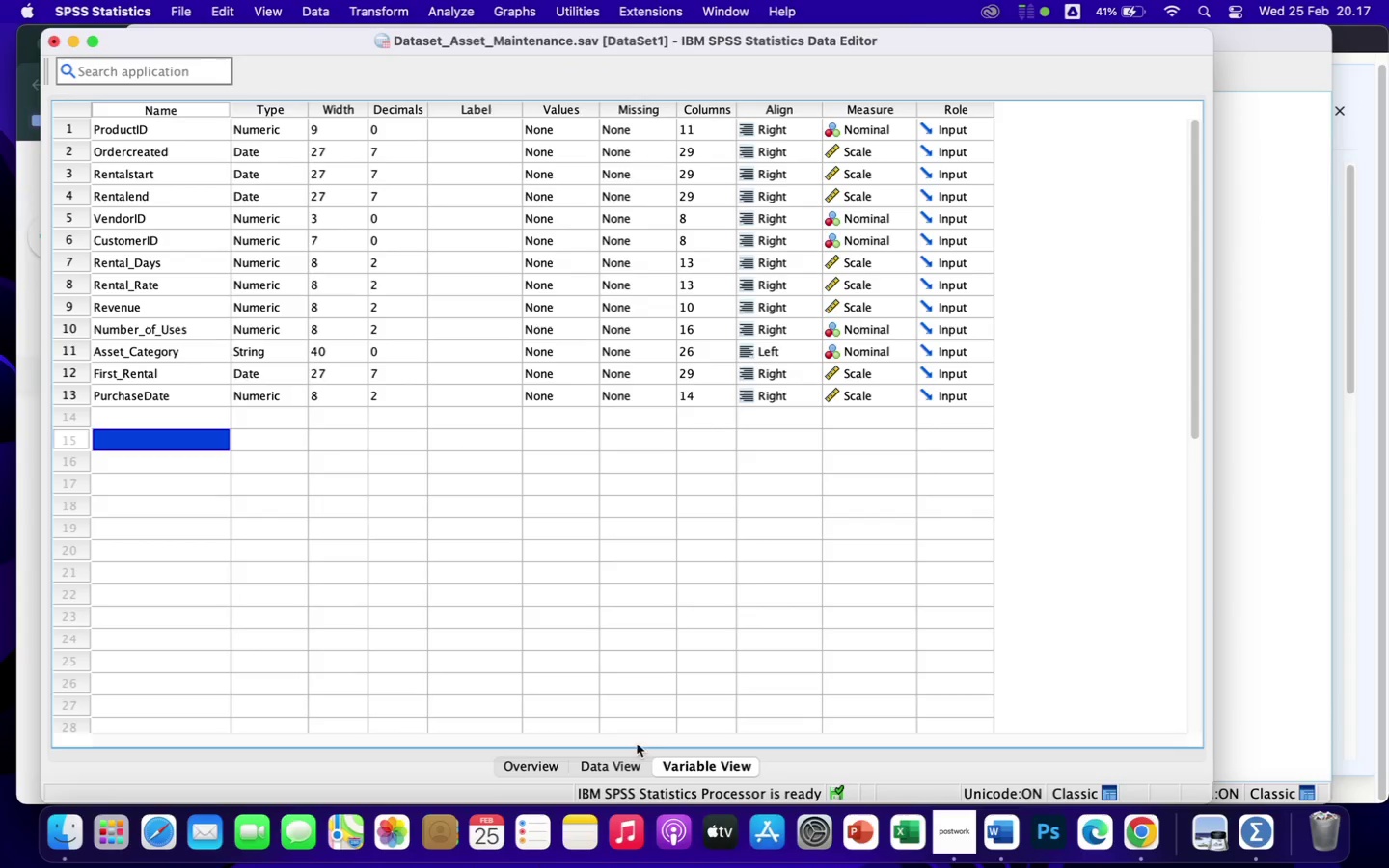 
left_click([613, 767])
 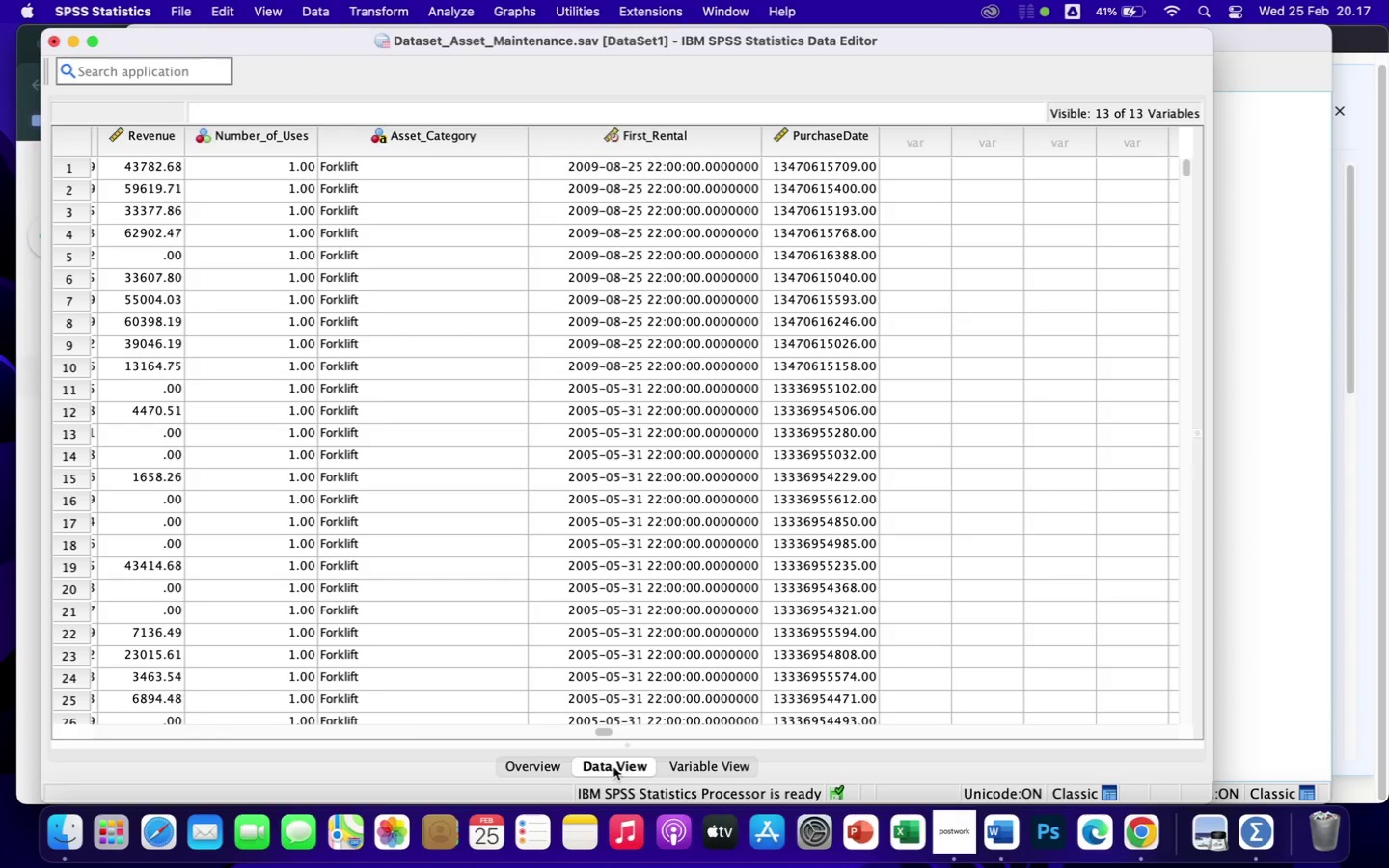 
wait(24.91)
 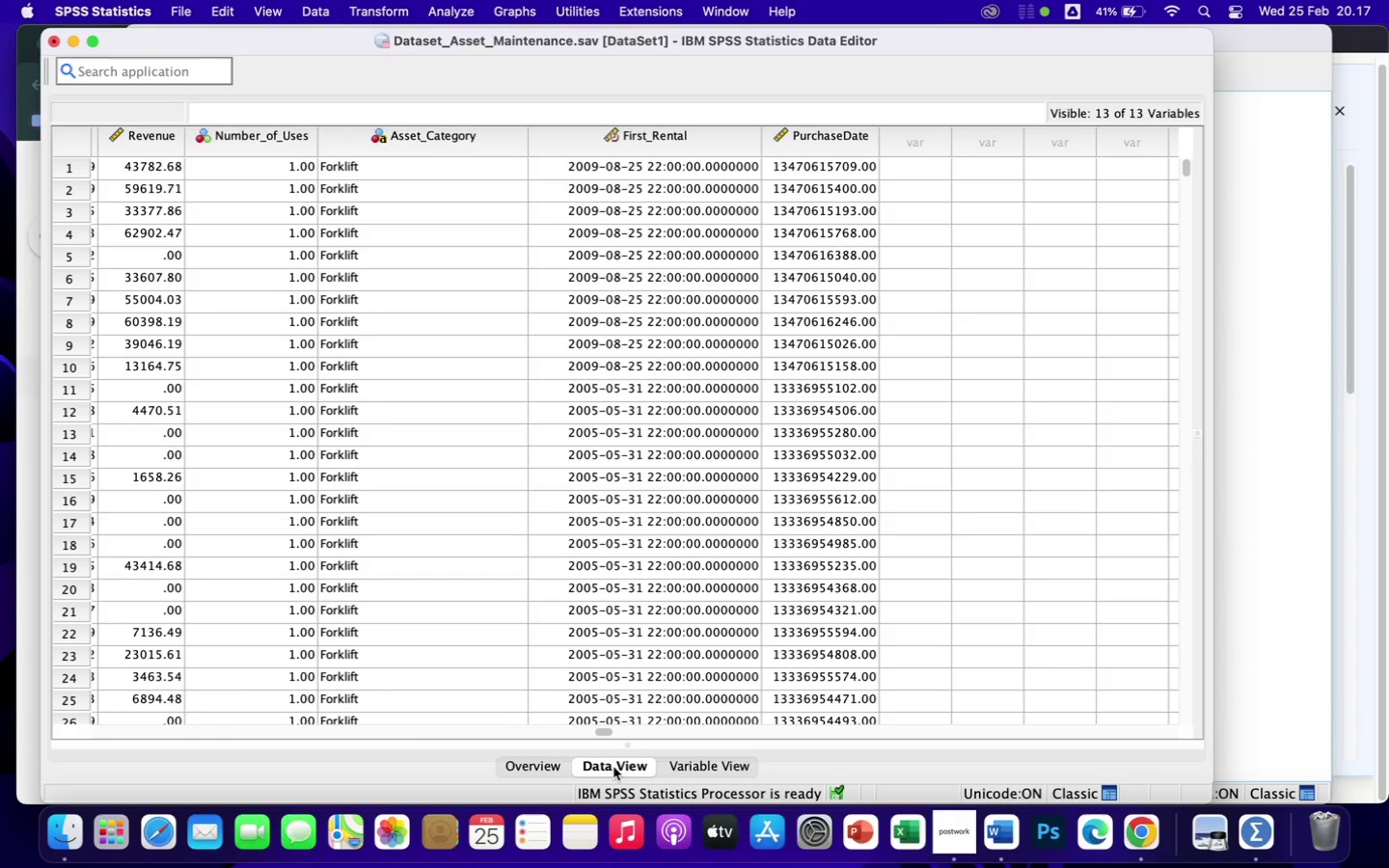 
left_click([366, 15])
 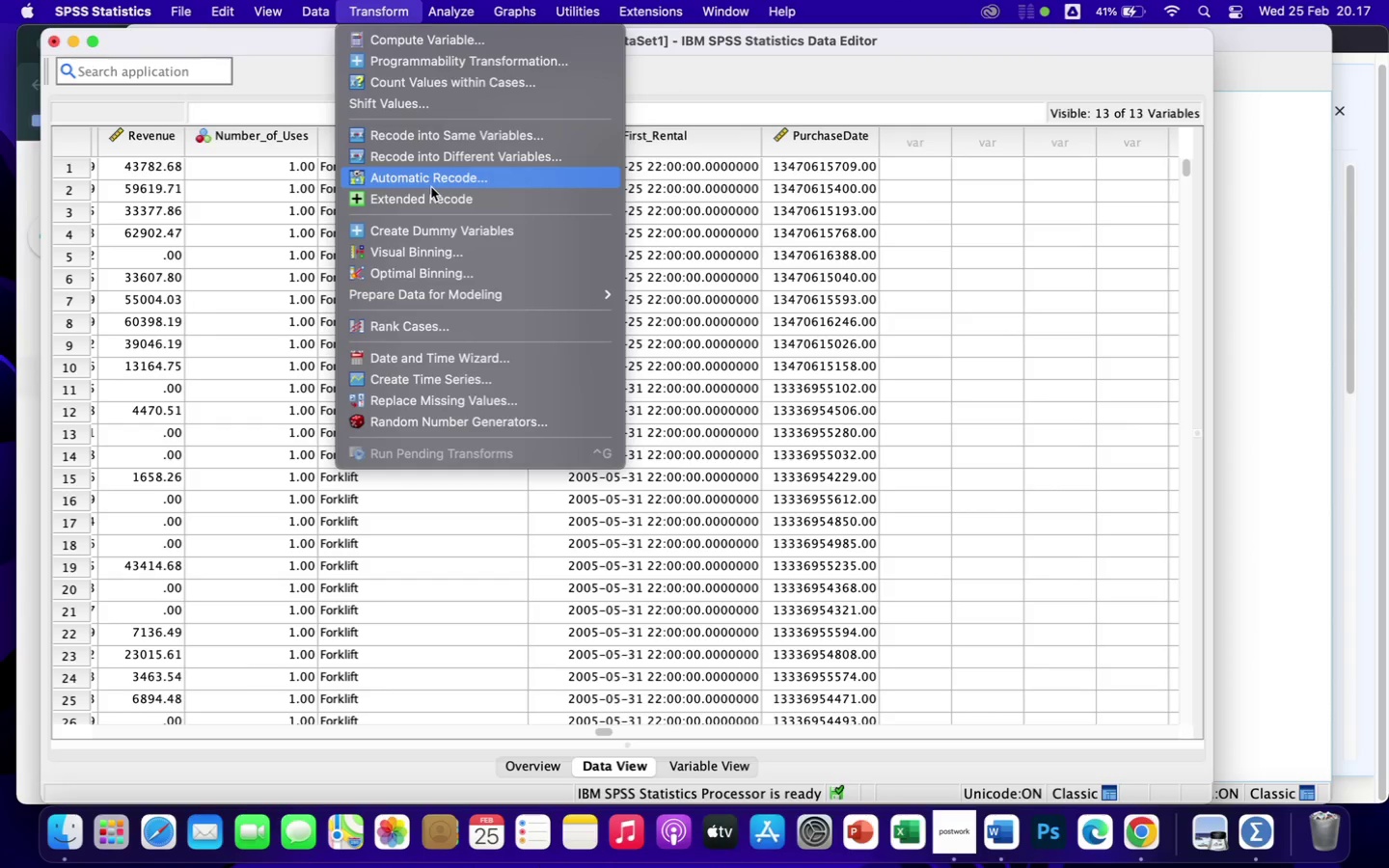 
wait(17.58)
 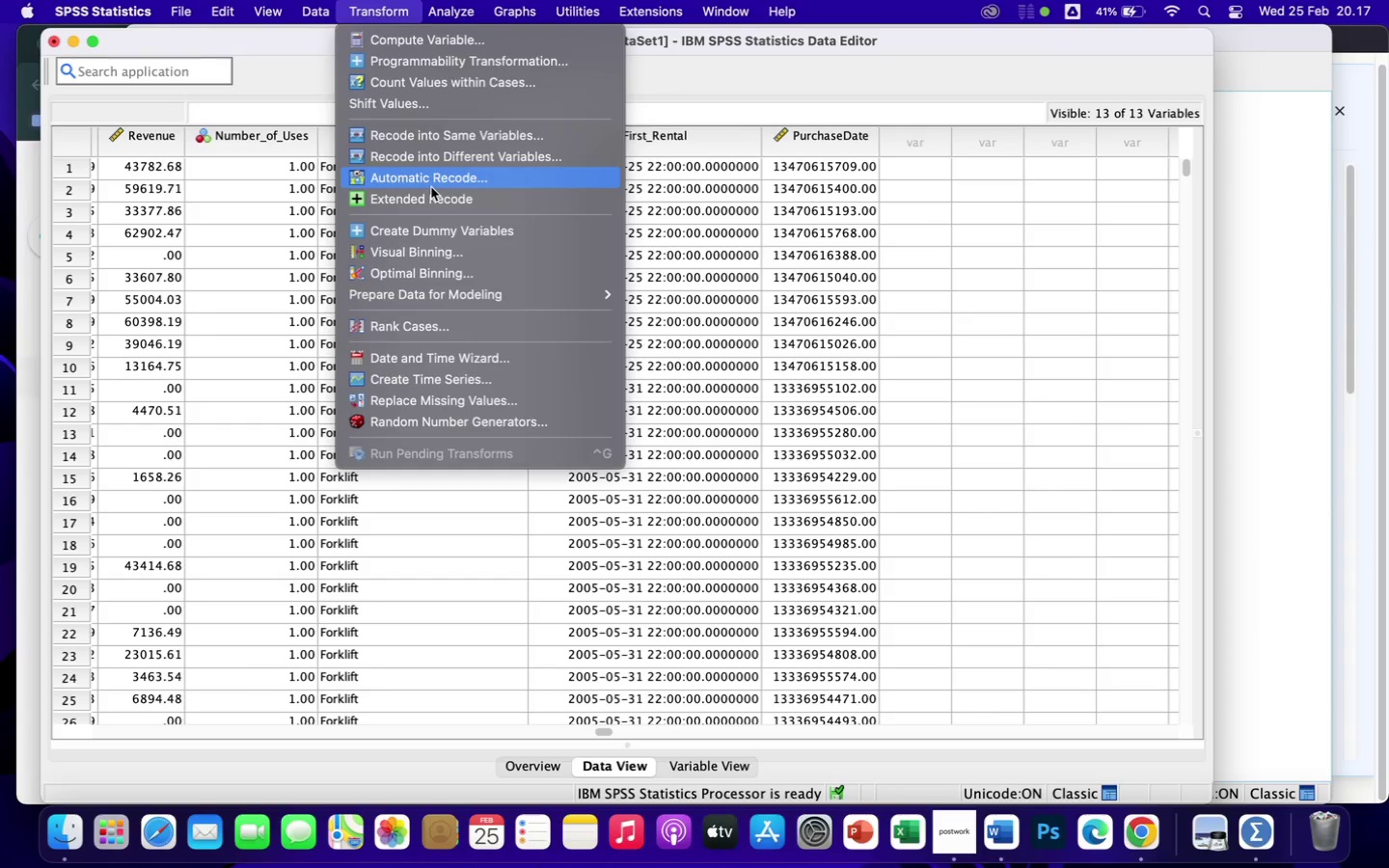 
left_click([716, 770])
 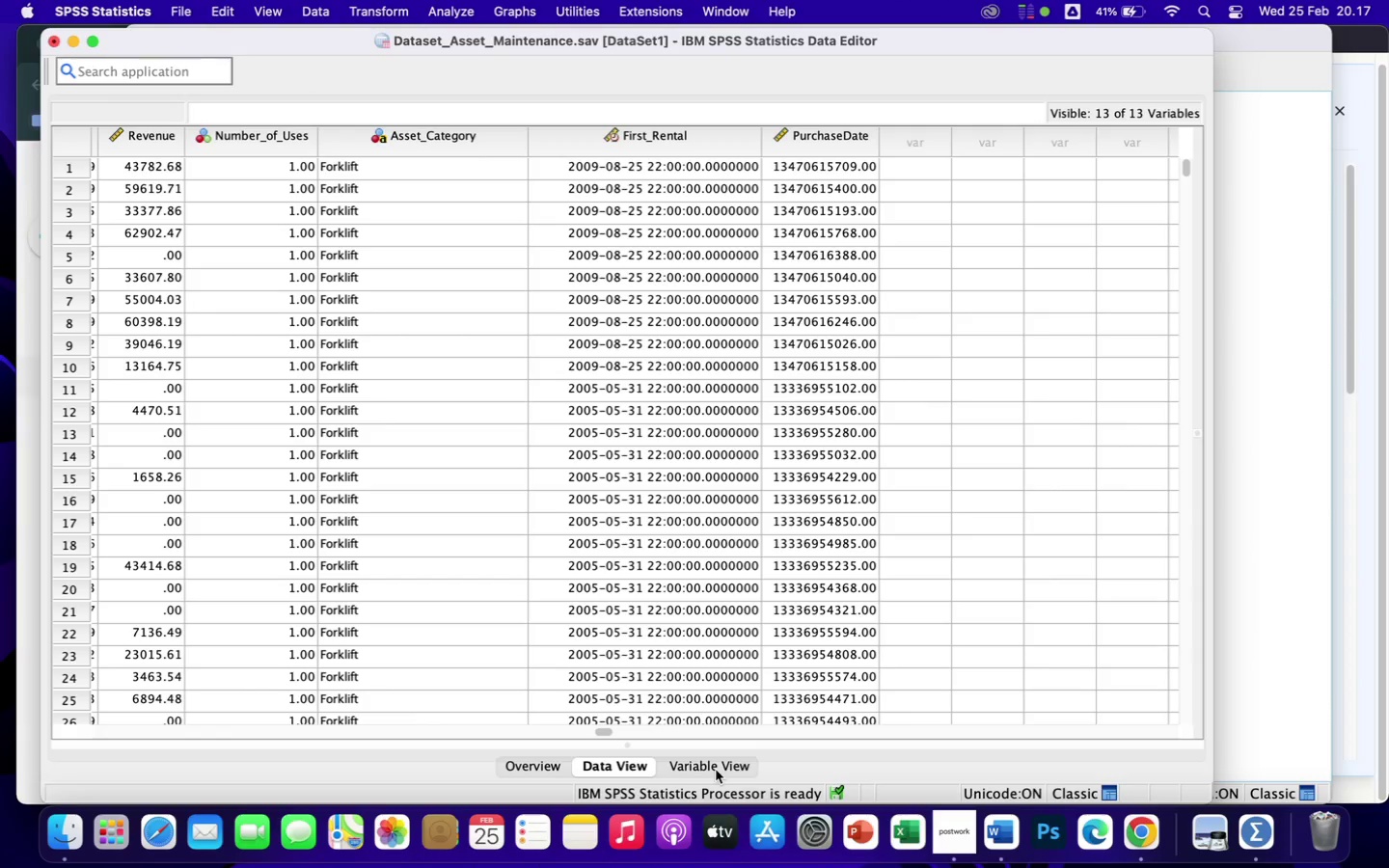 
left_click([716, 770])
 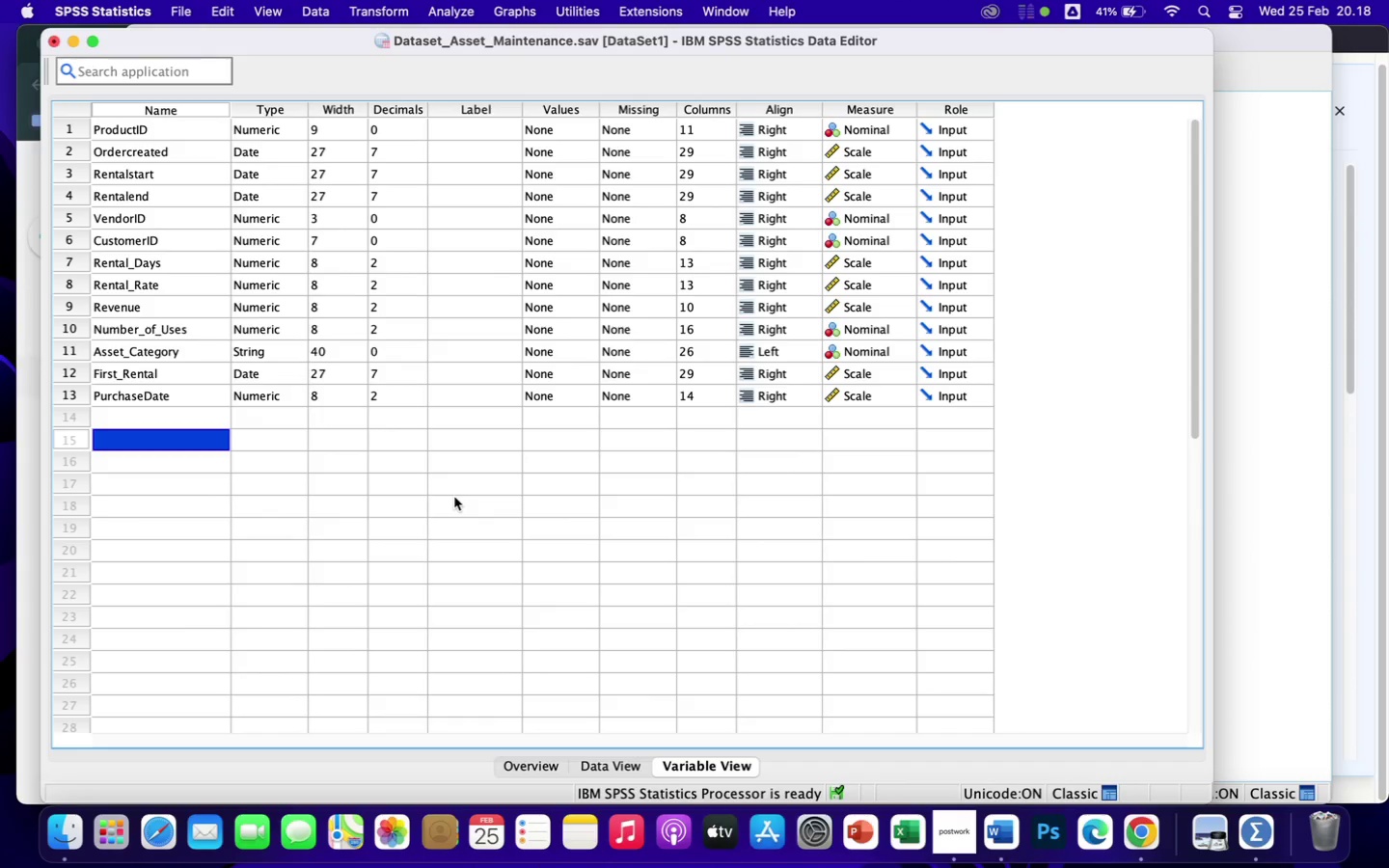 
wait(7.42)
 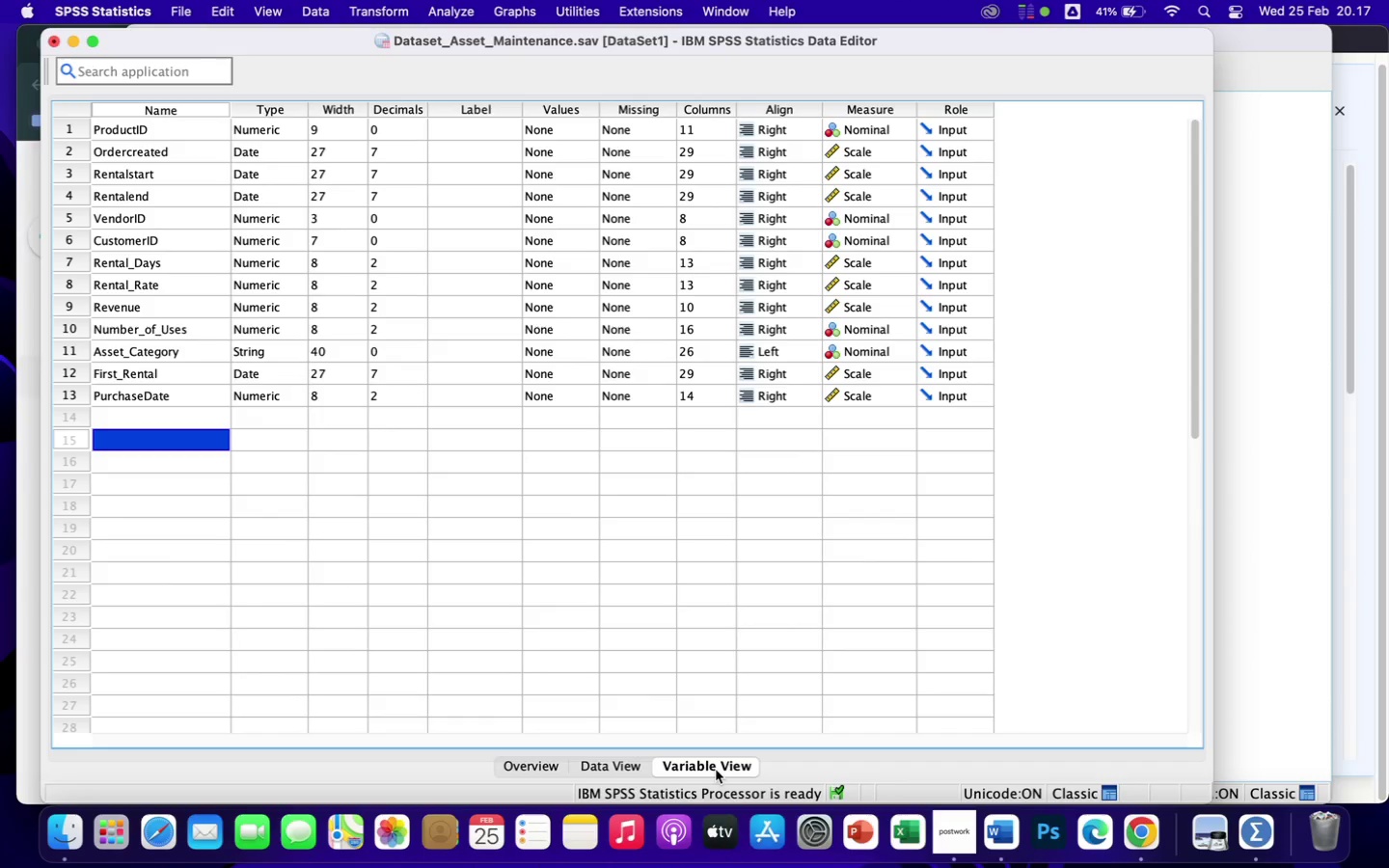 
left_click([290, 396])
 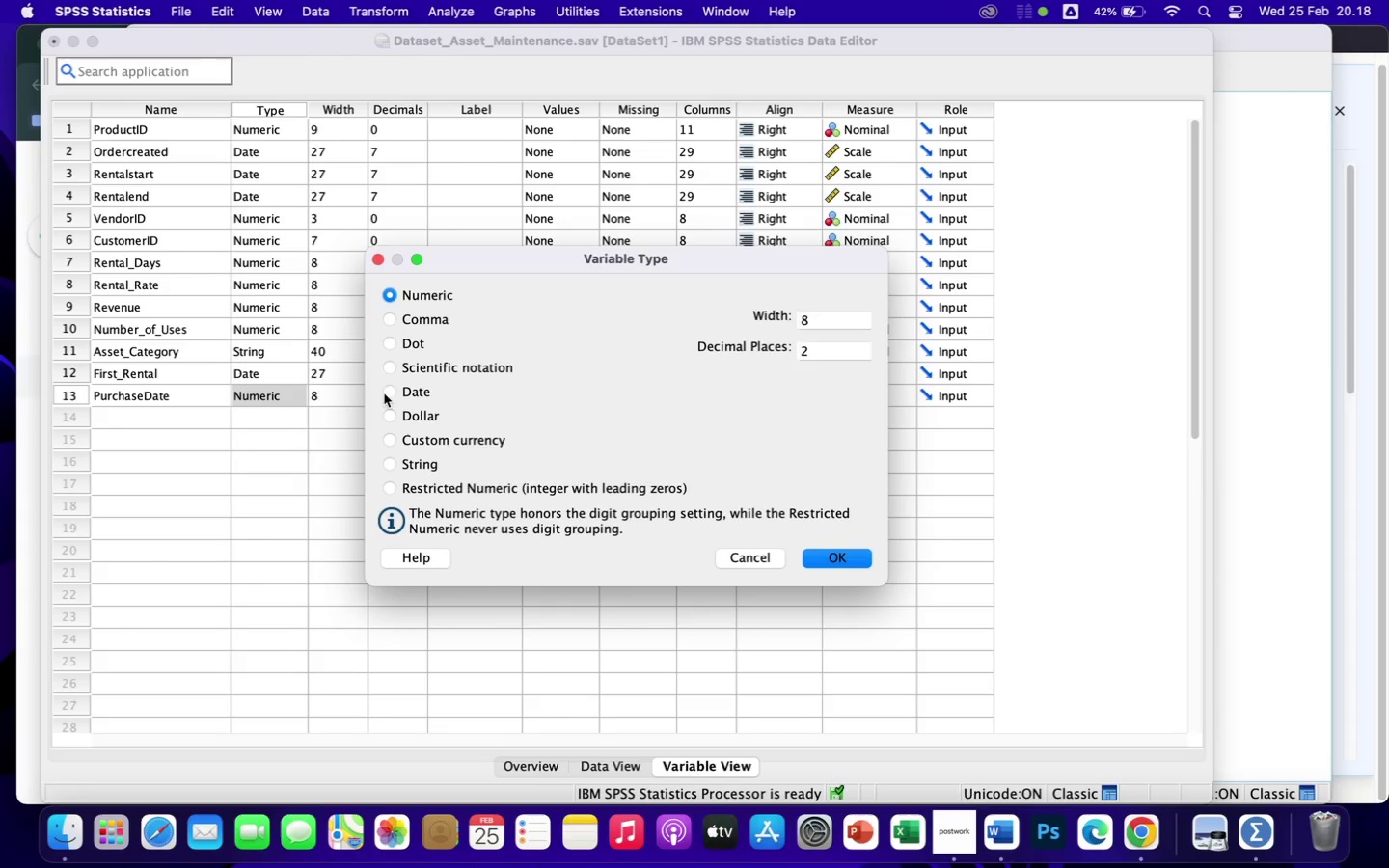 
left_click([416, 393])
 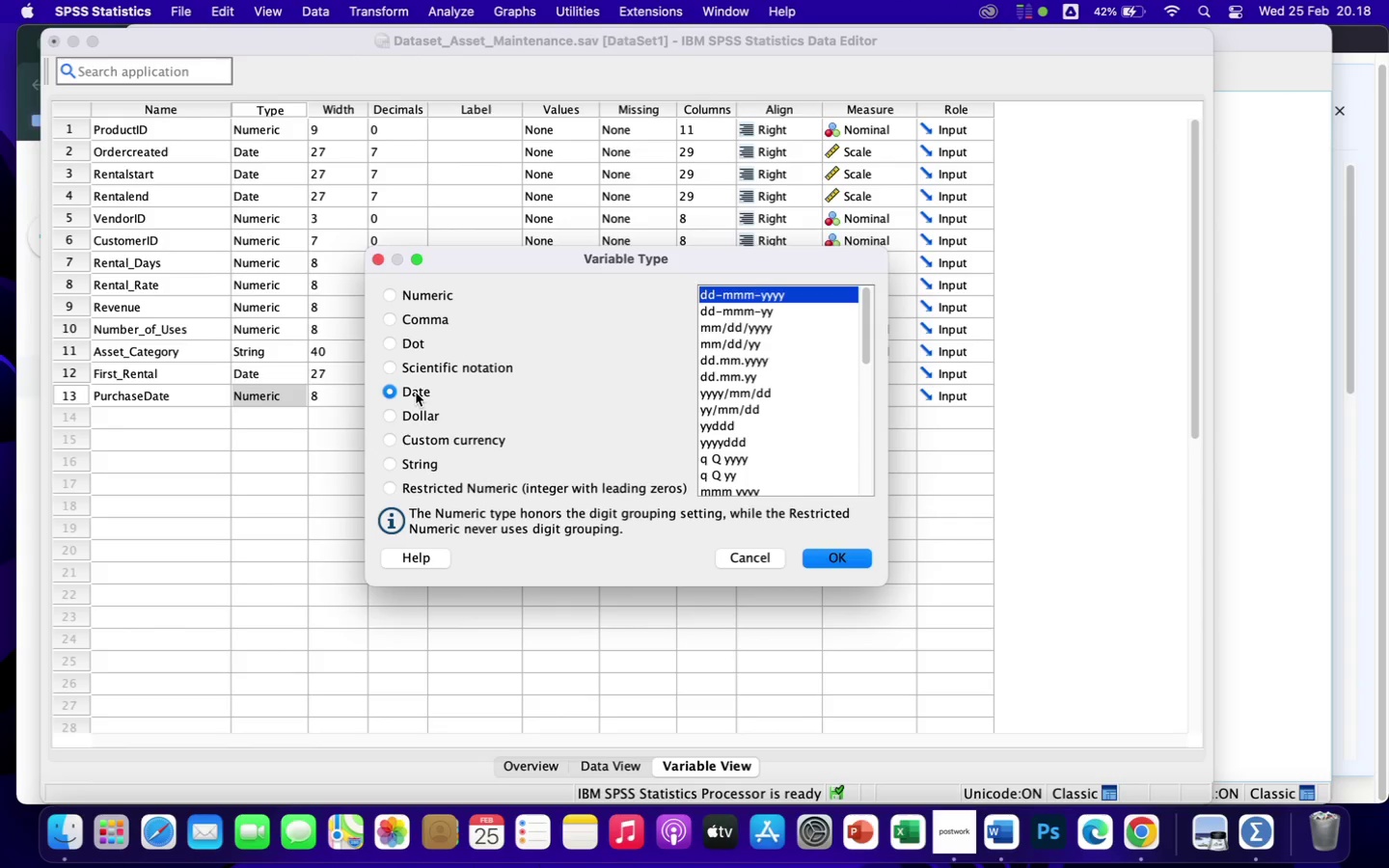 
wait(15.98)
 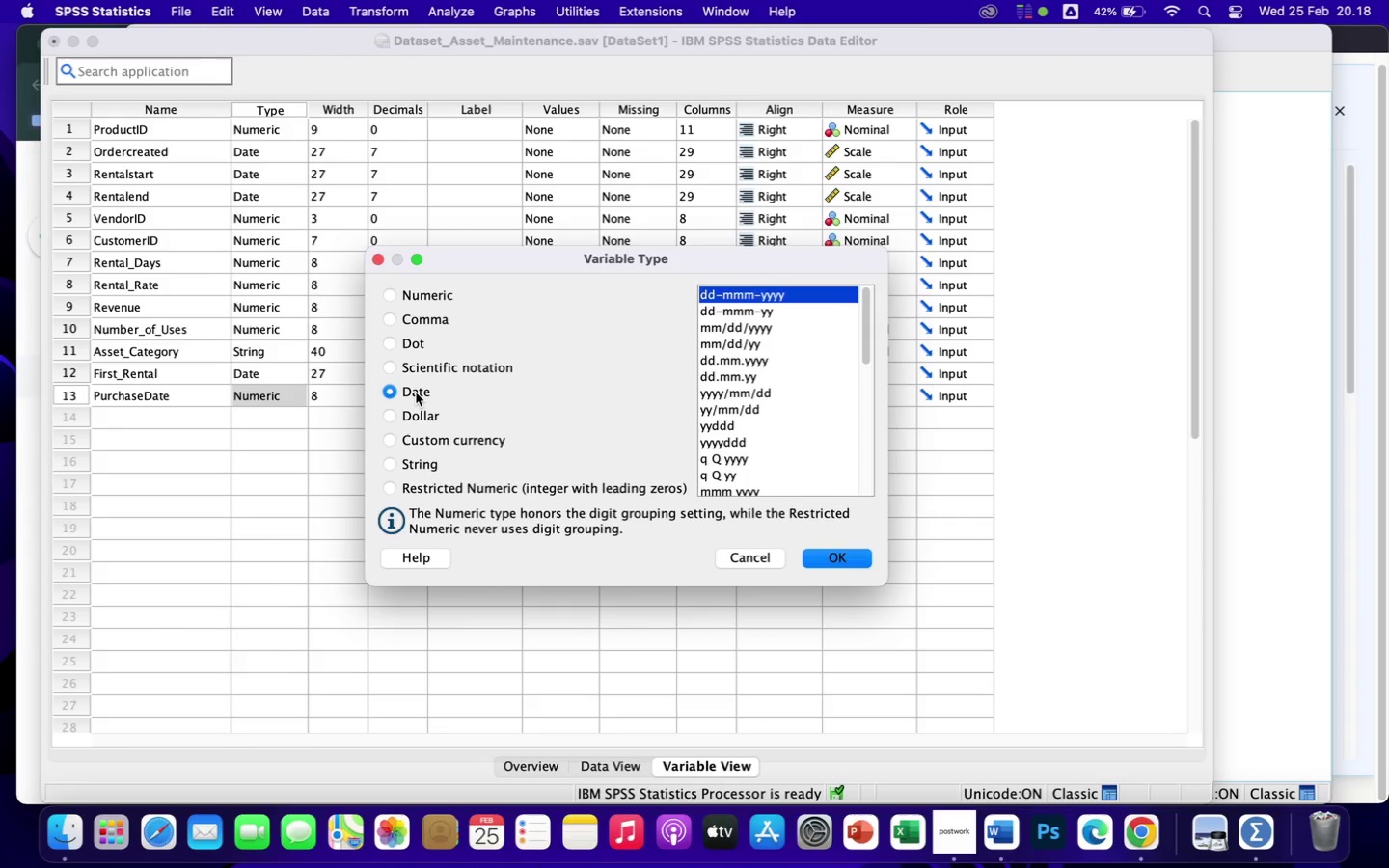 
left_click([746, 558])
 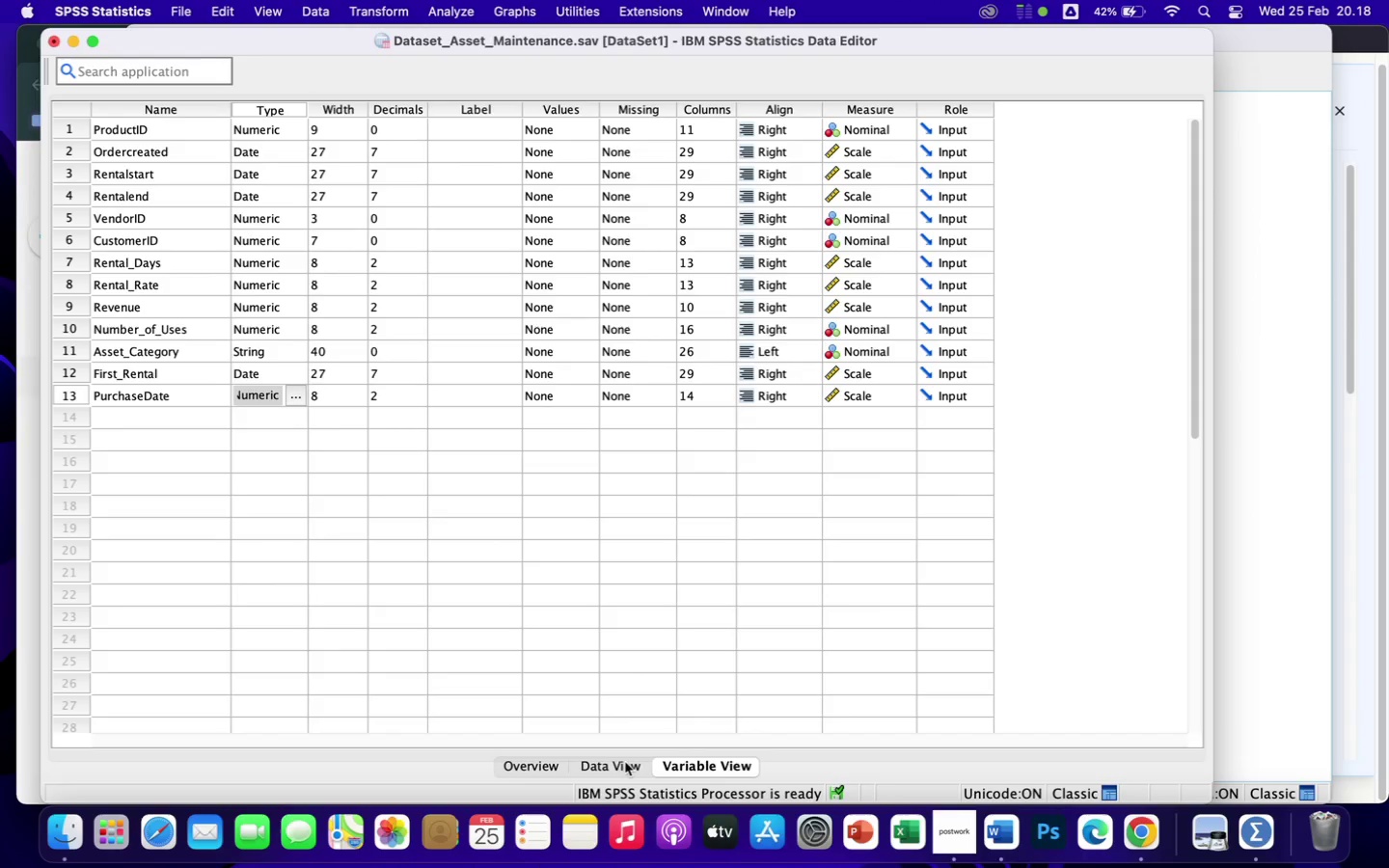 
left_click([617, 762])
 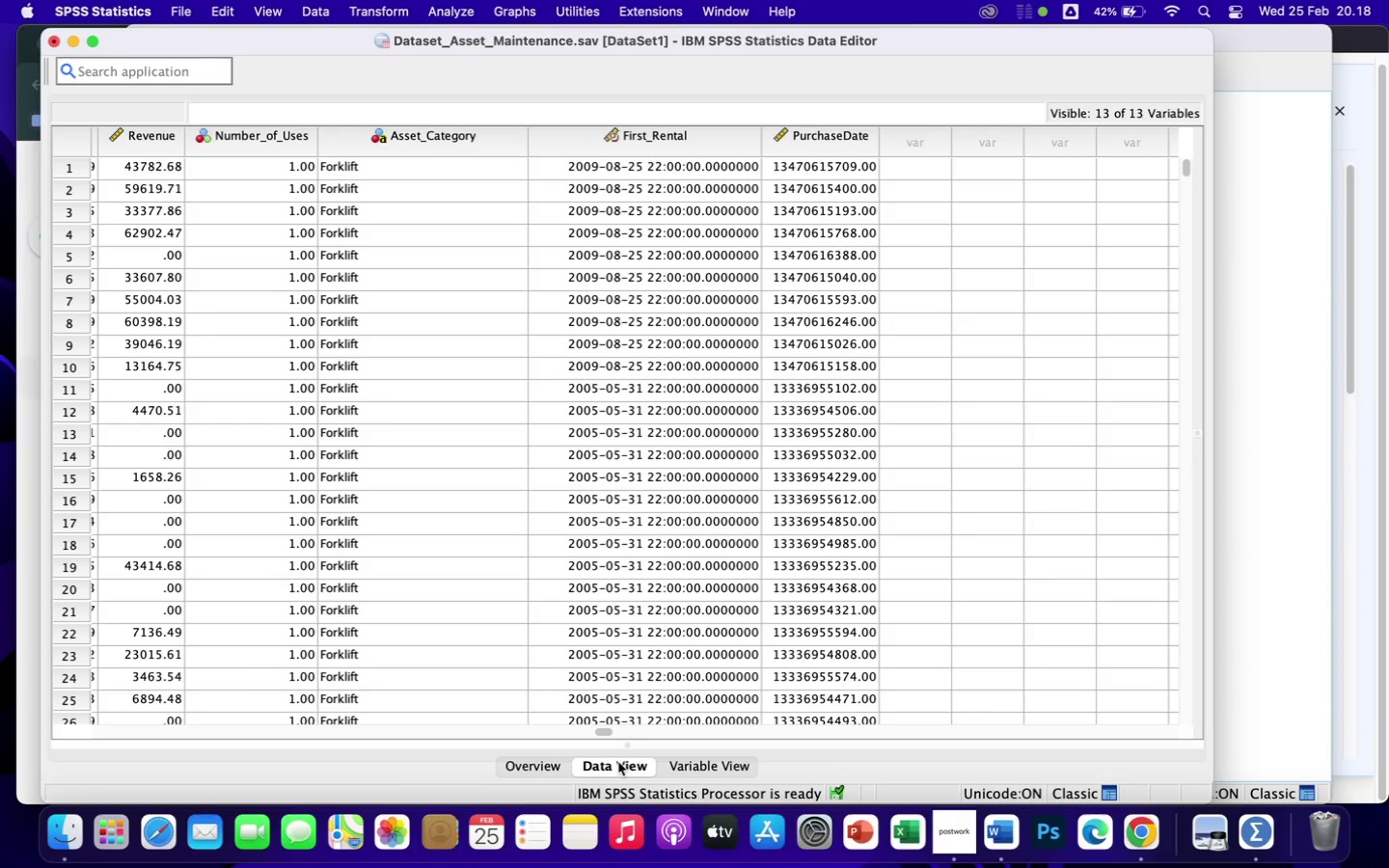 
wait(15.02)
 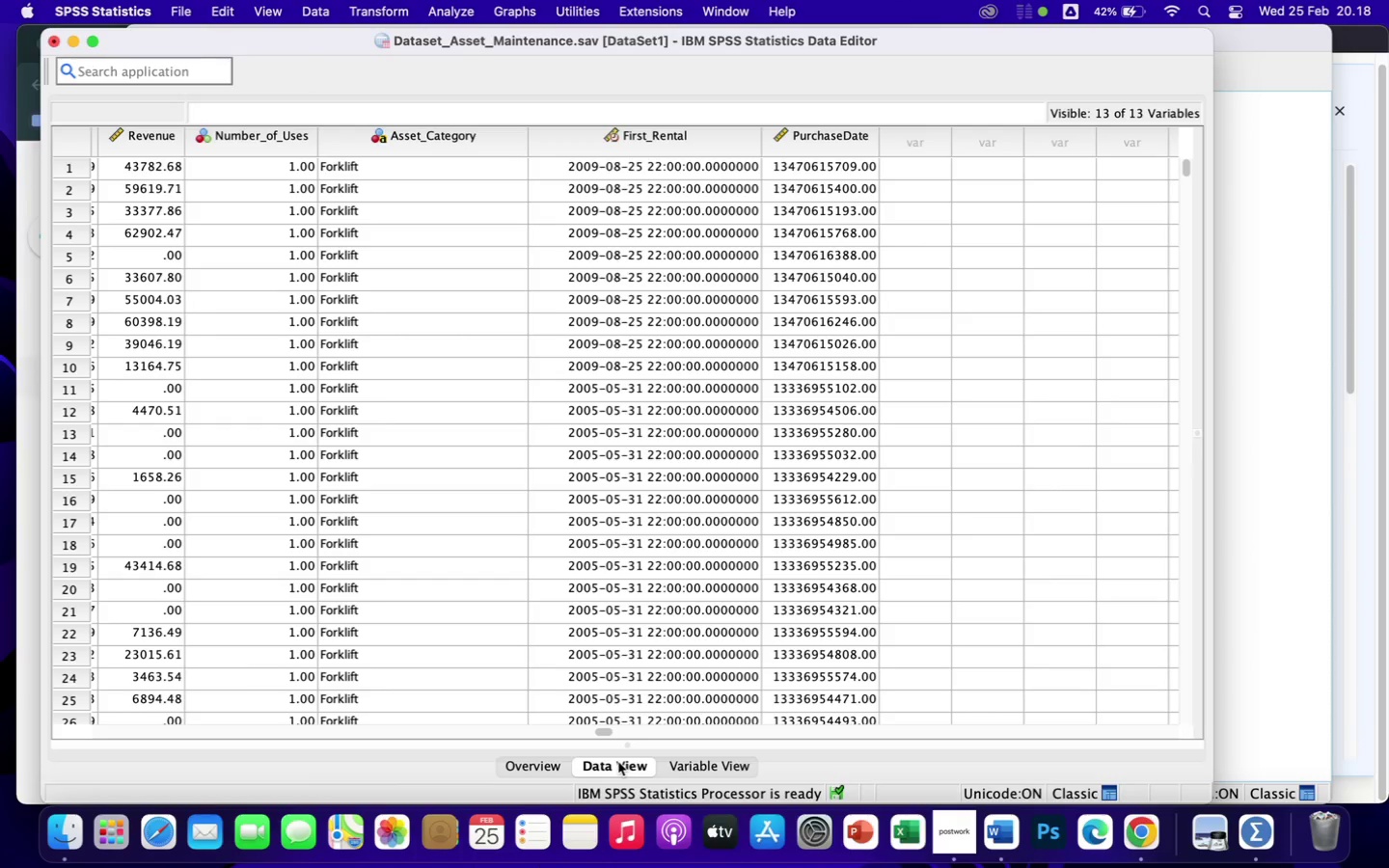 
scroll: coordinate [524, 519], scroll_direction: up, amount: 24.0
 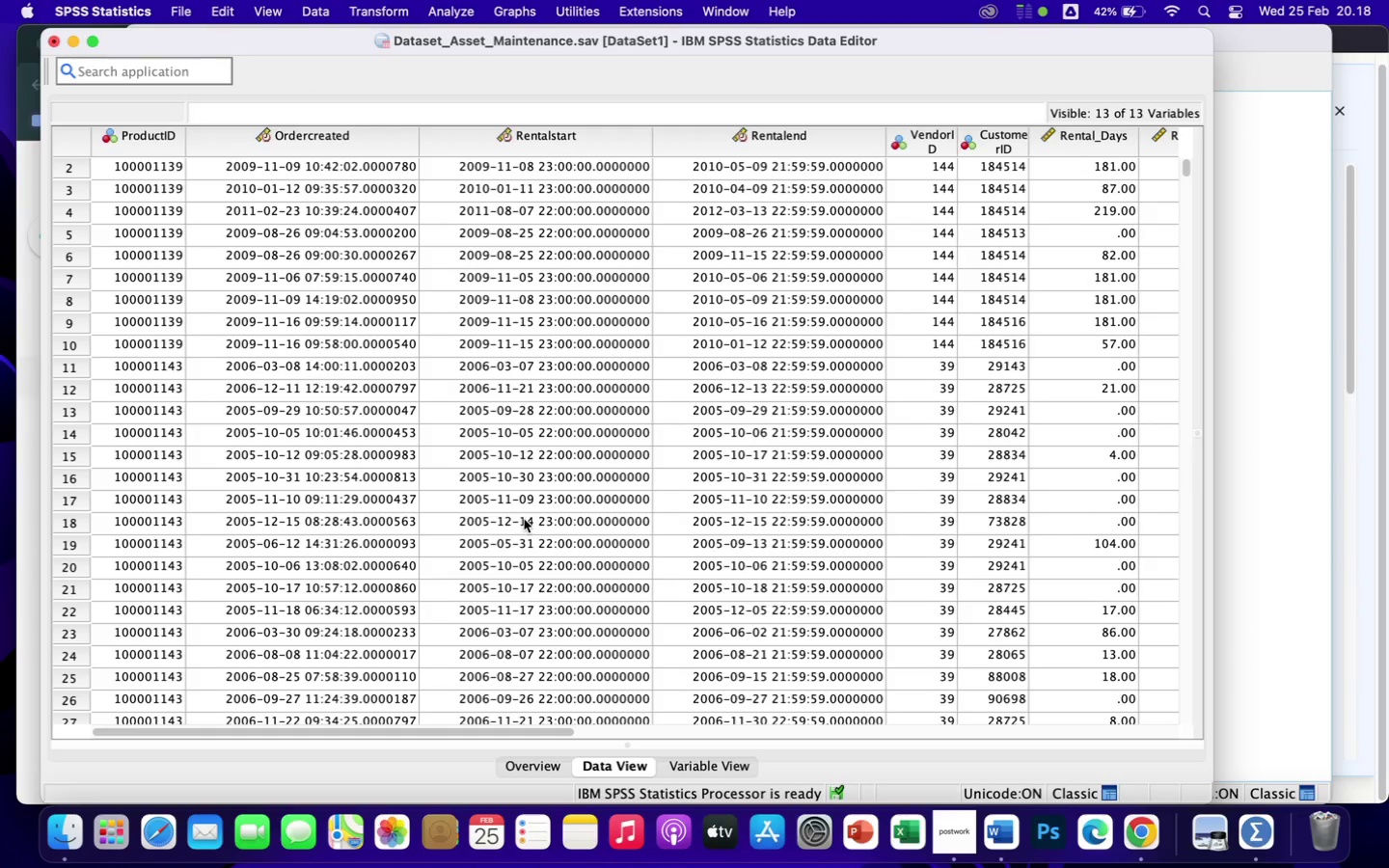 
wait(6.54)
 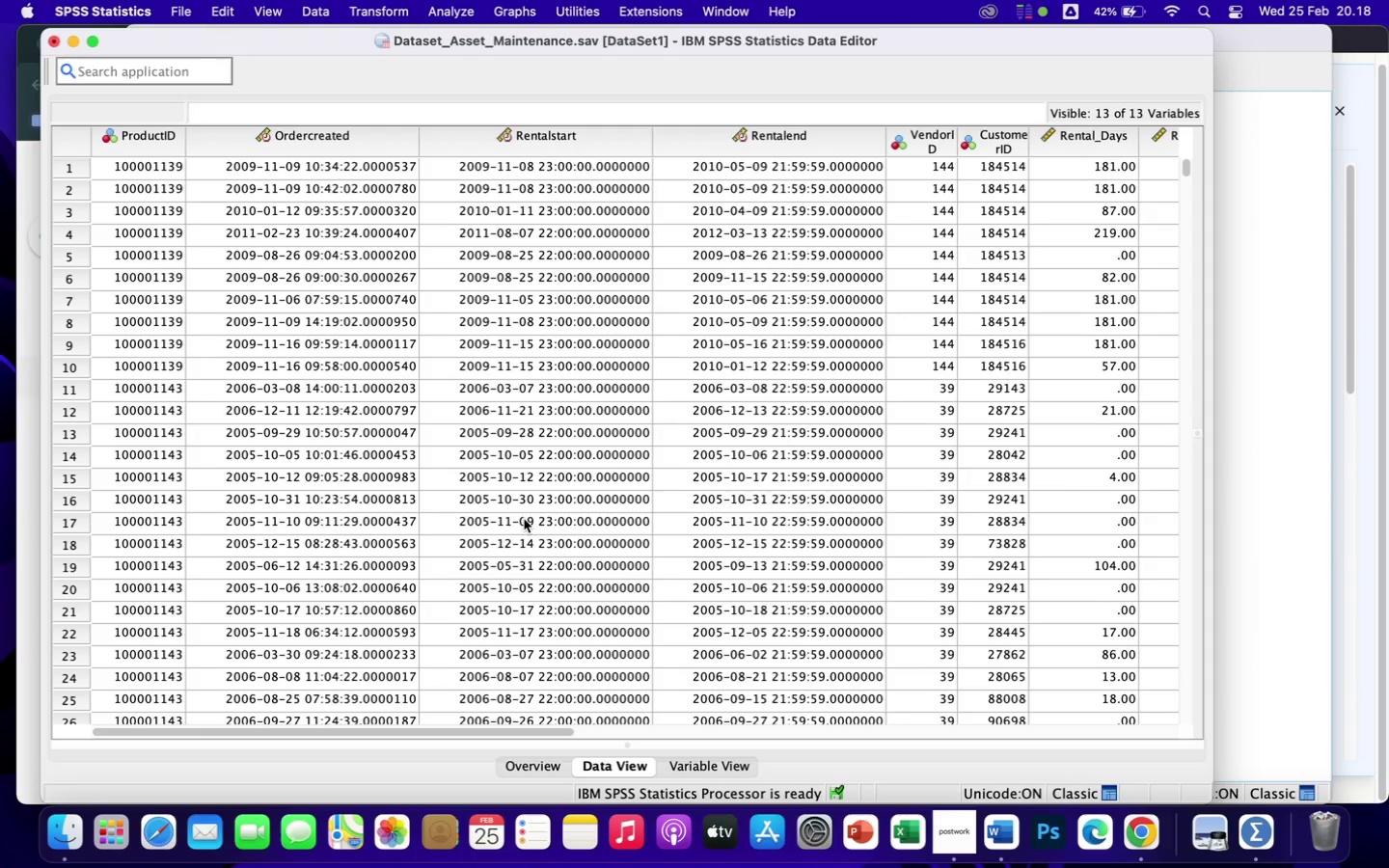 
scroll: coordinate [770, 503], scroll_direction: down, amount: 92.0
 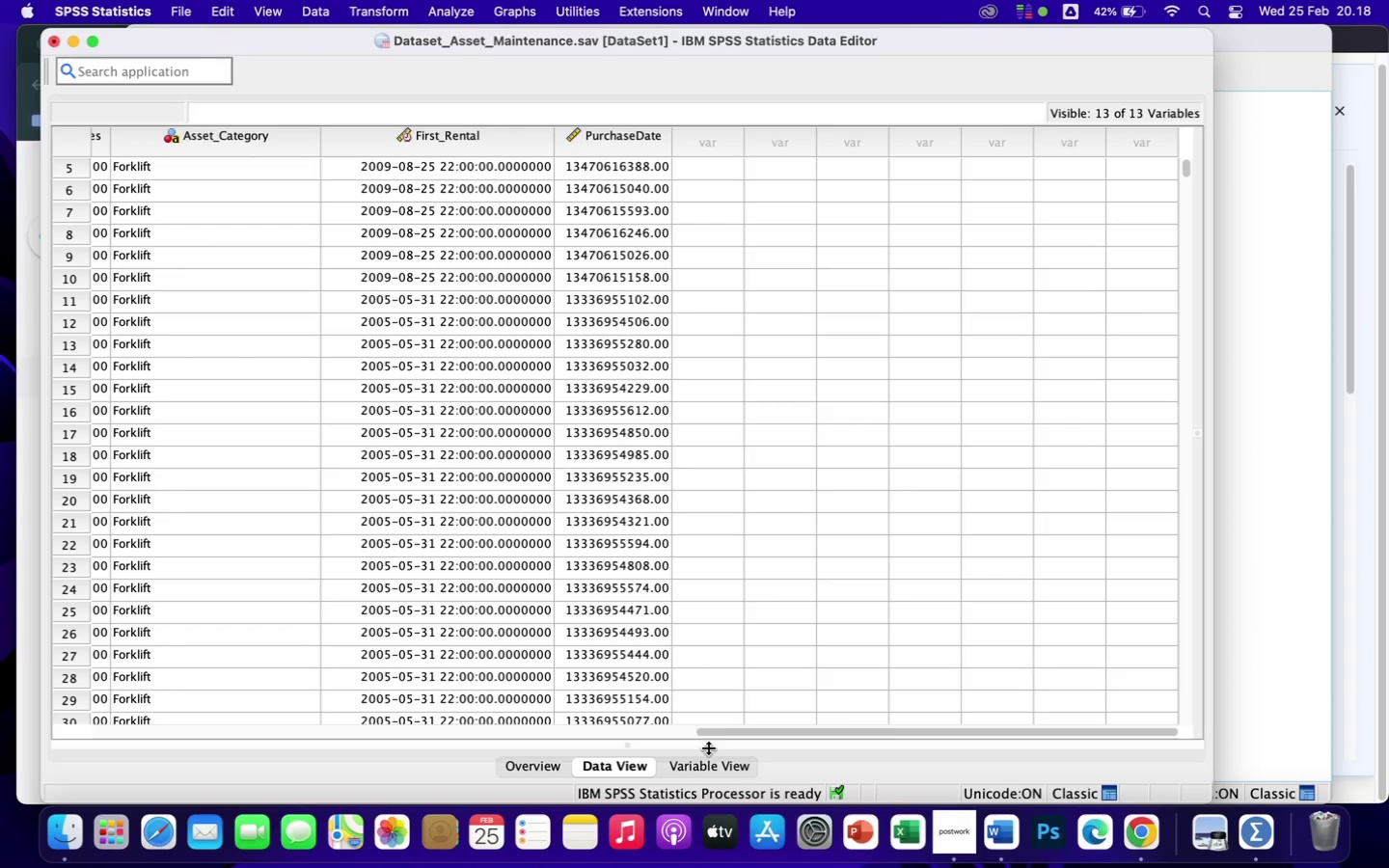 
left_click([713, 770])
 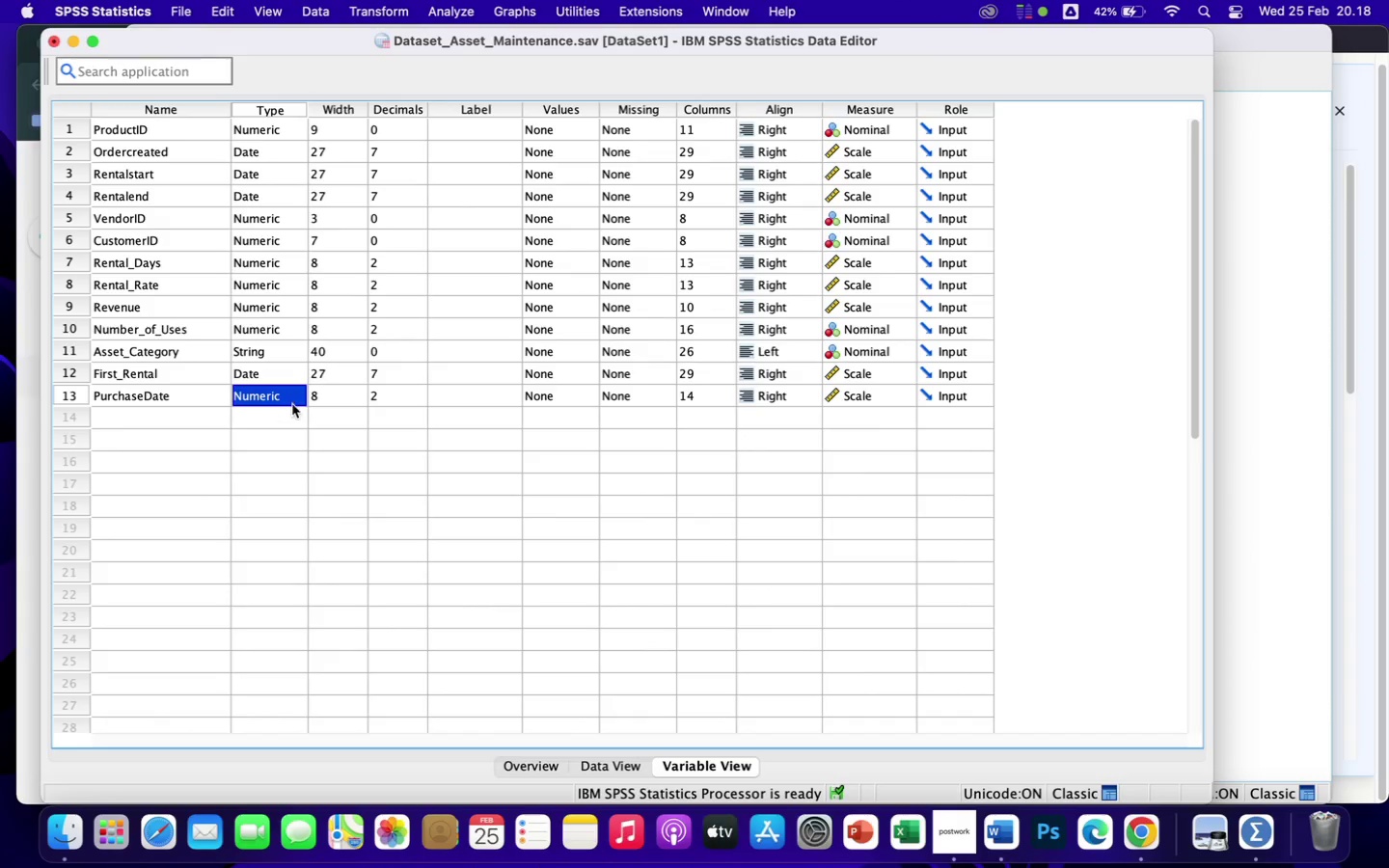 
right_click([290, 401])
 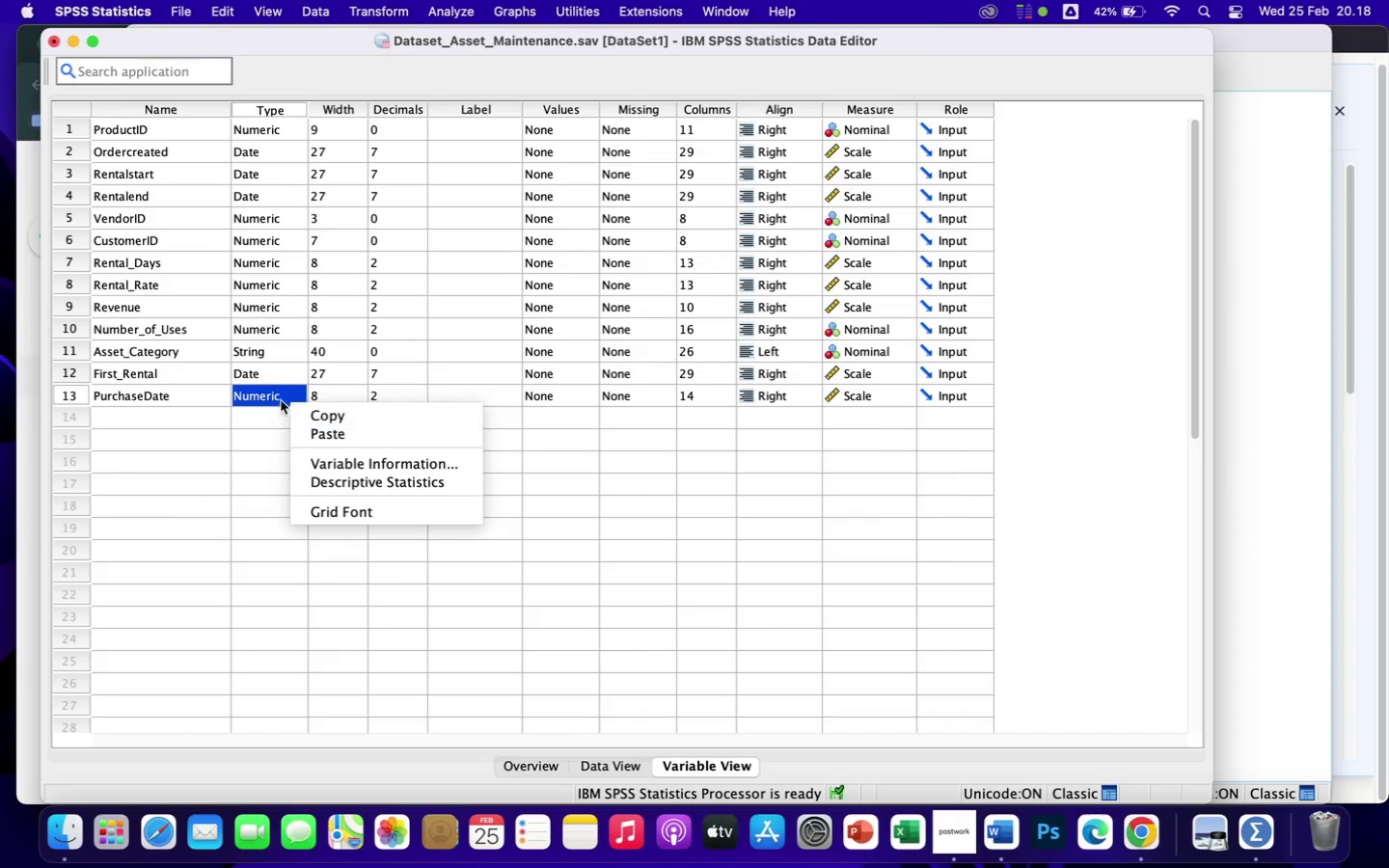 
left_click([268, 394])
 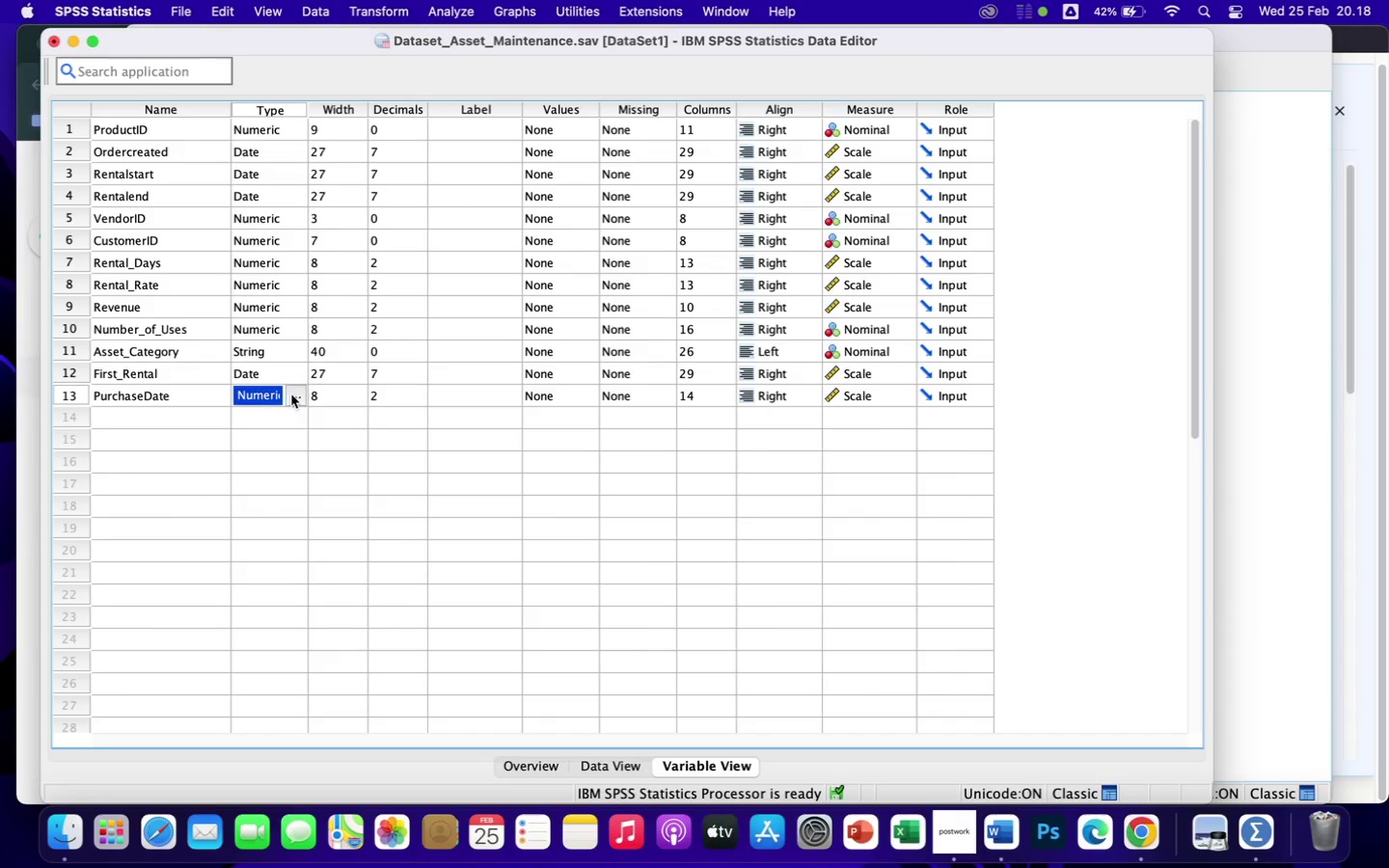 
left_click([292, 394])
 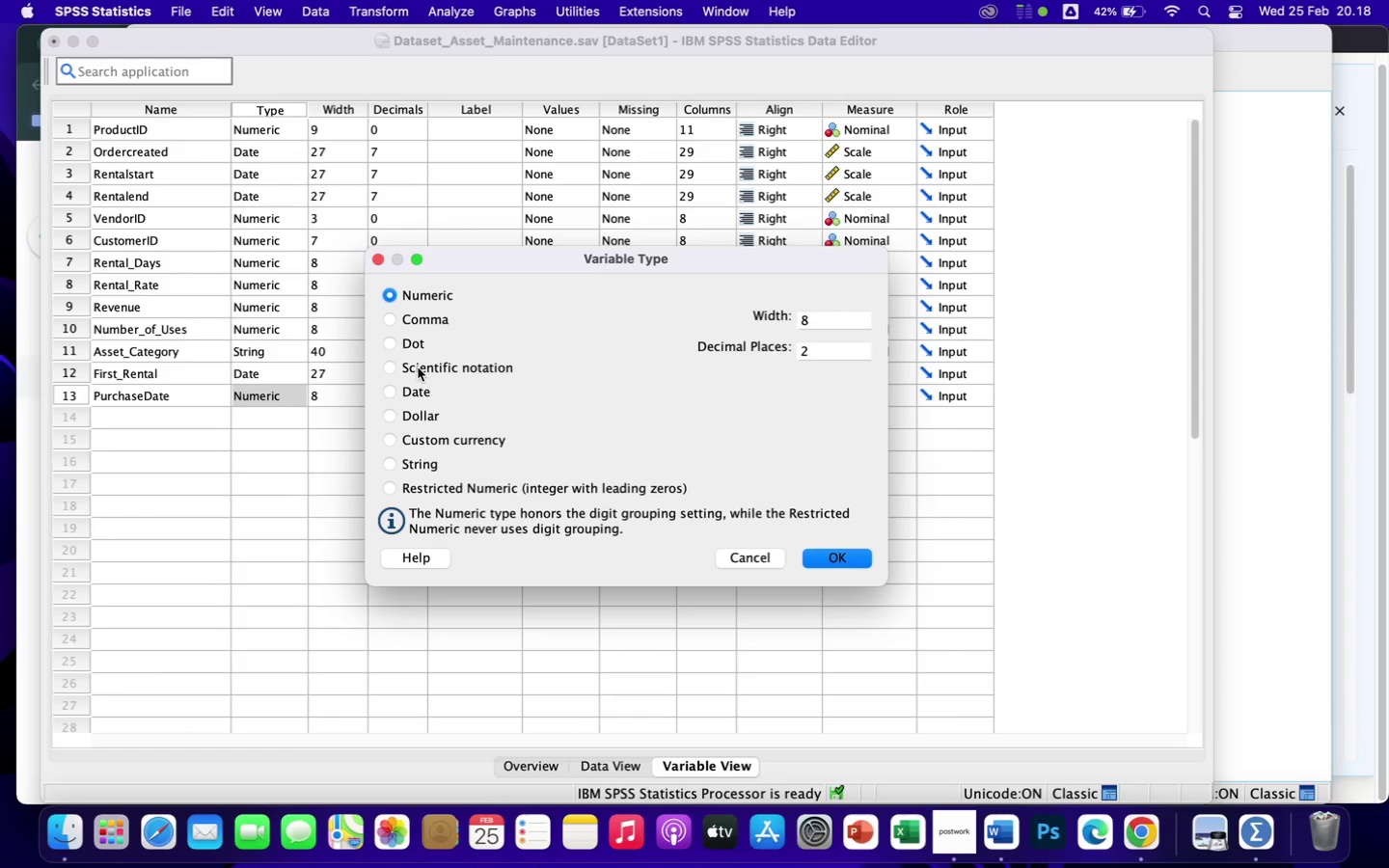 
left_click([419, 390])
 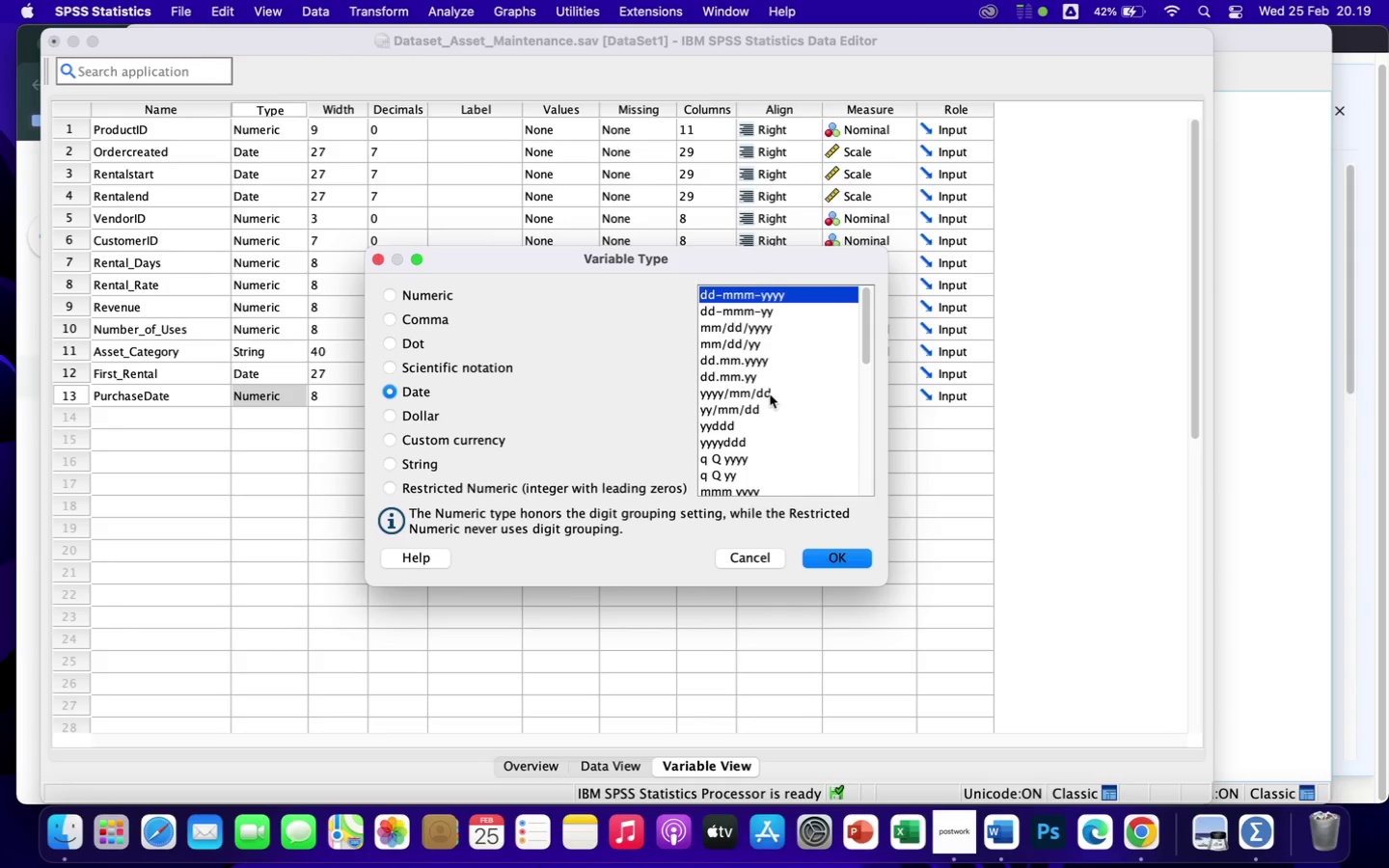 
wait(6.75)
 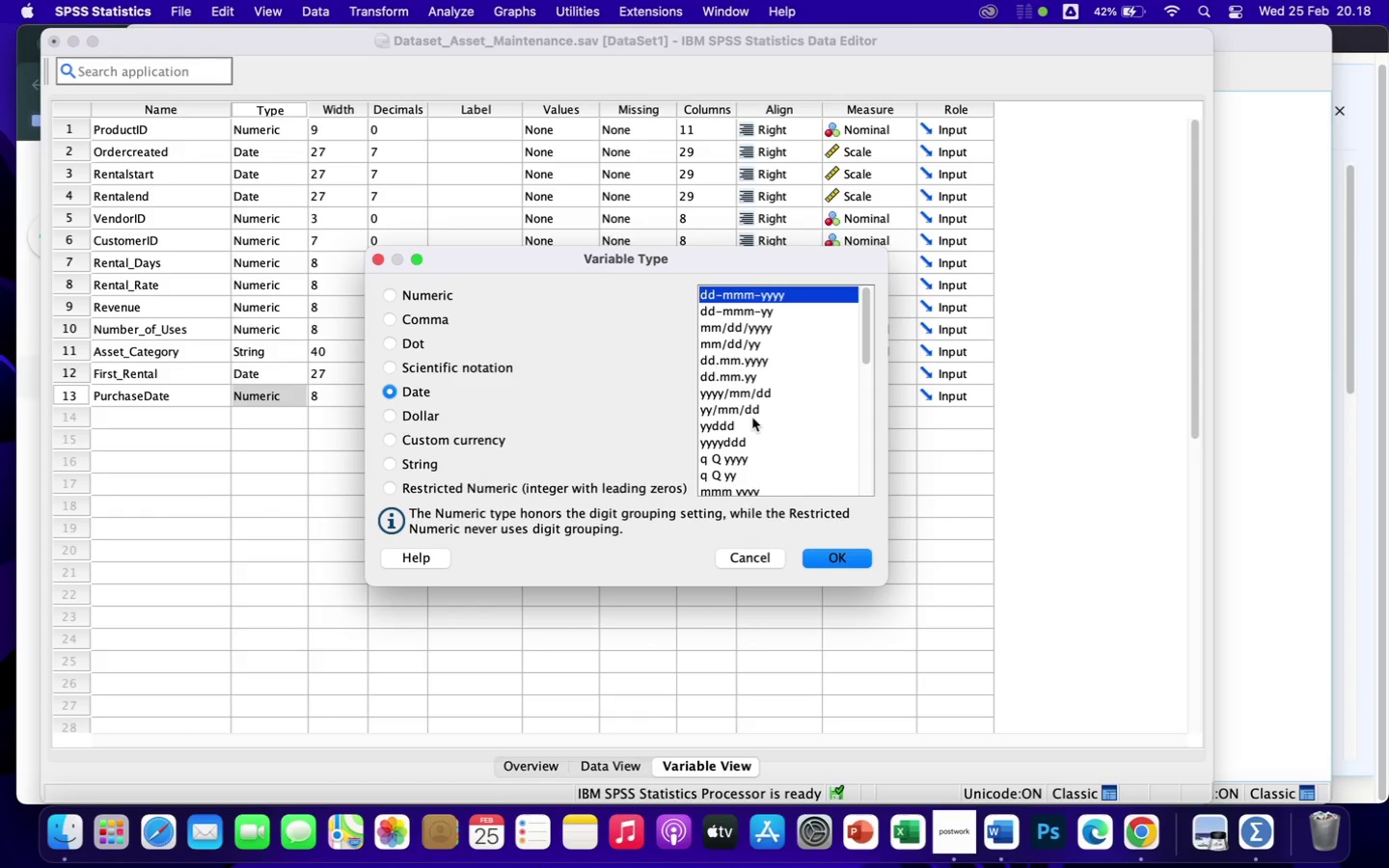 
left_click([770, 394])
 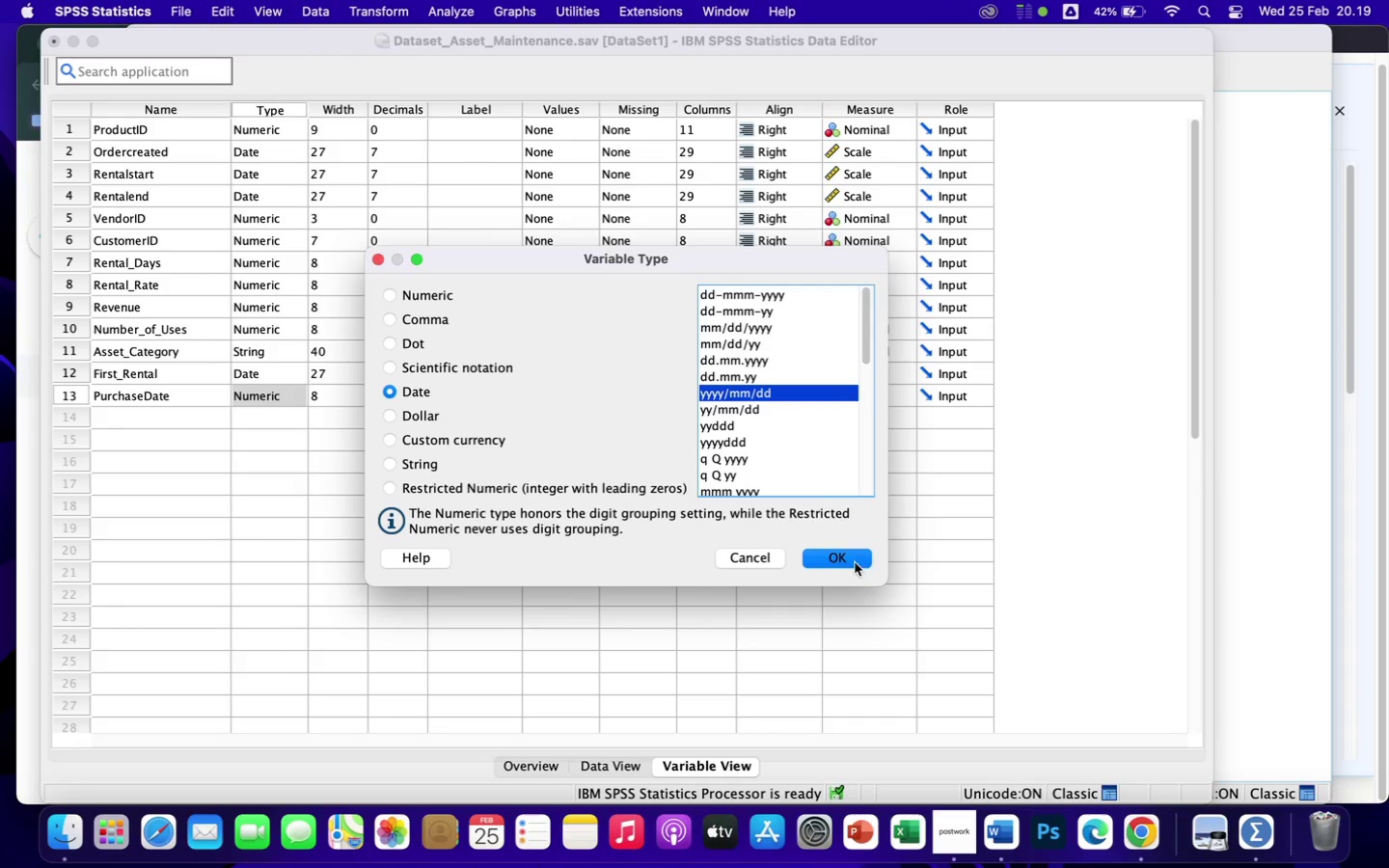 
left_click([855, 561])
 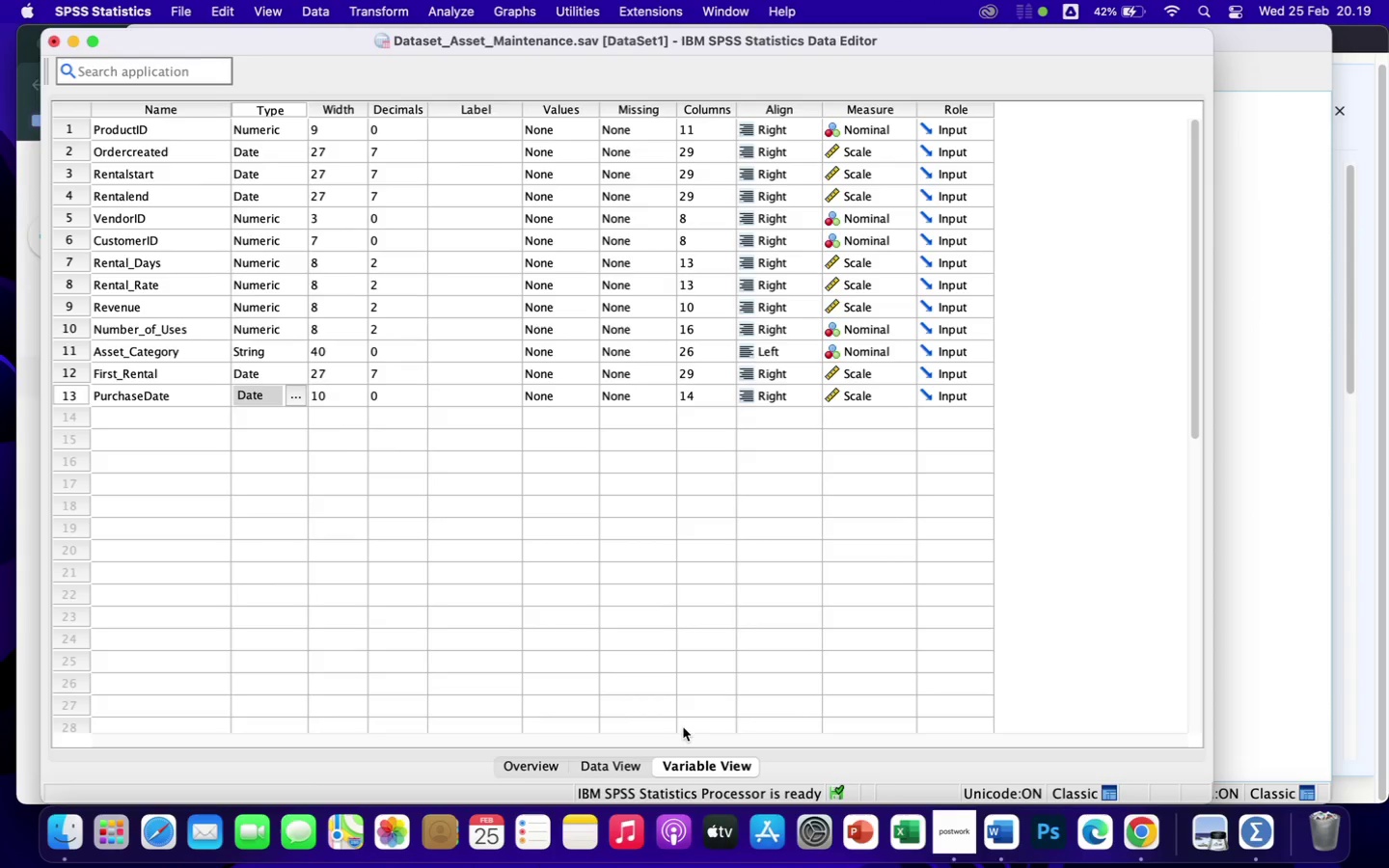 
left_click([607, 764])
 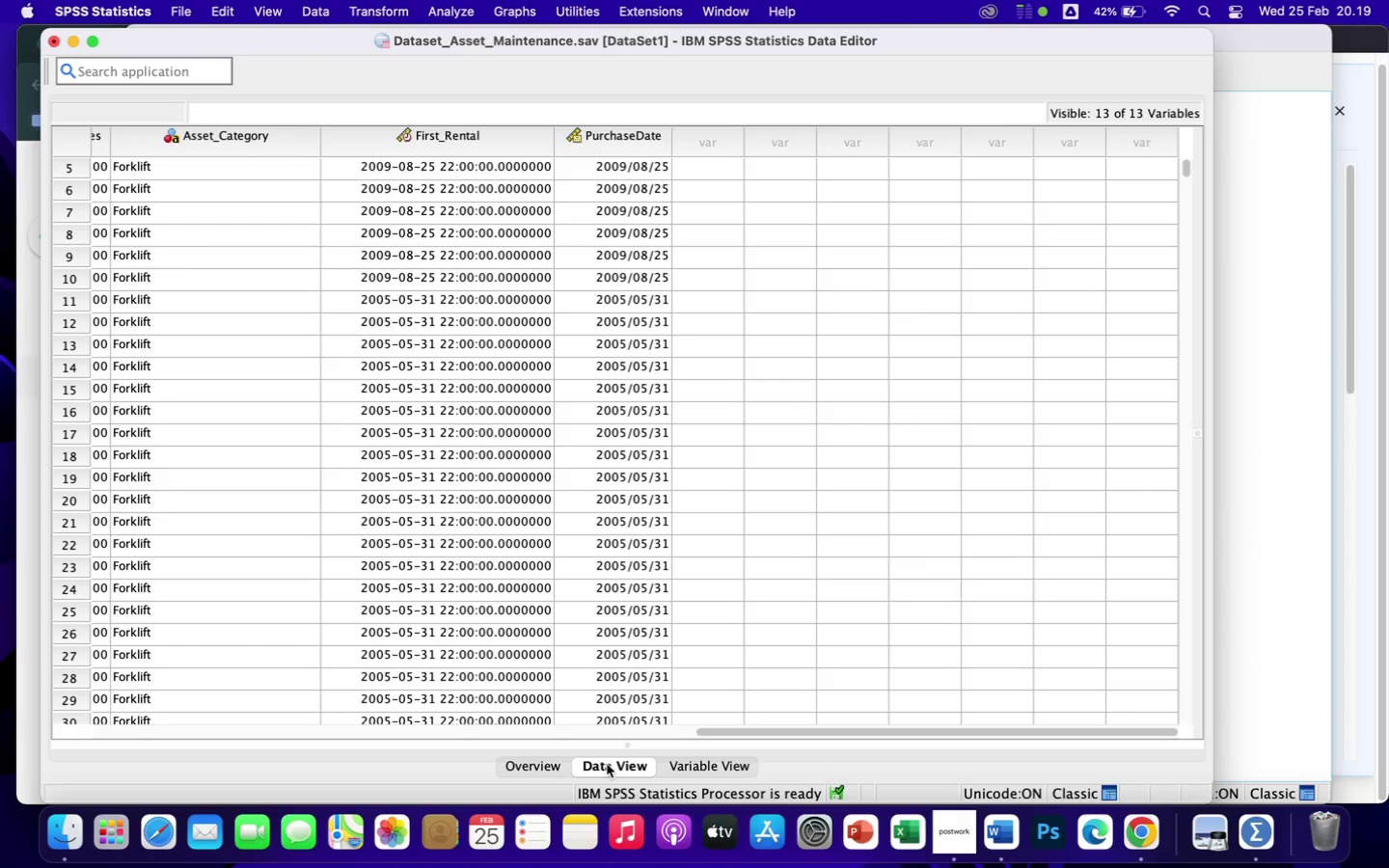 
wait(41.05)
 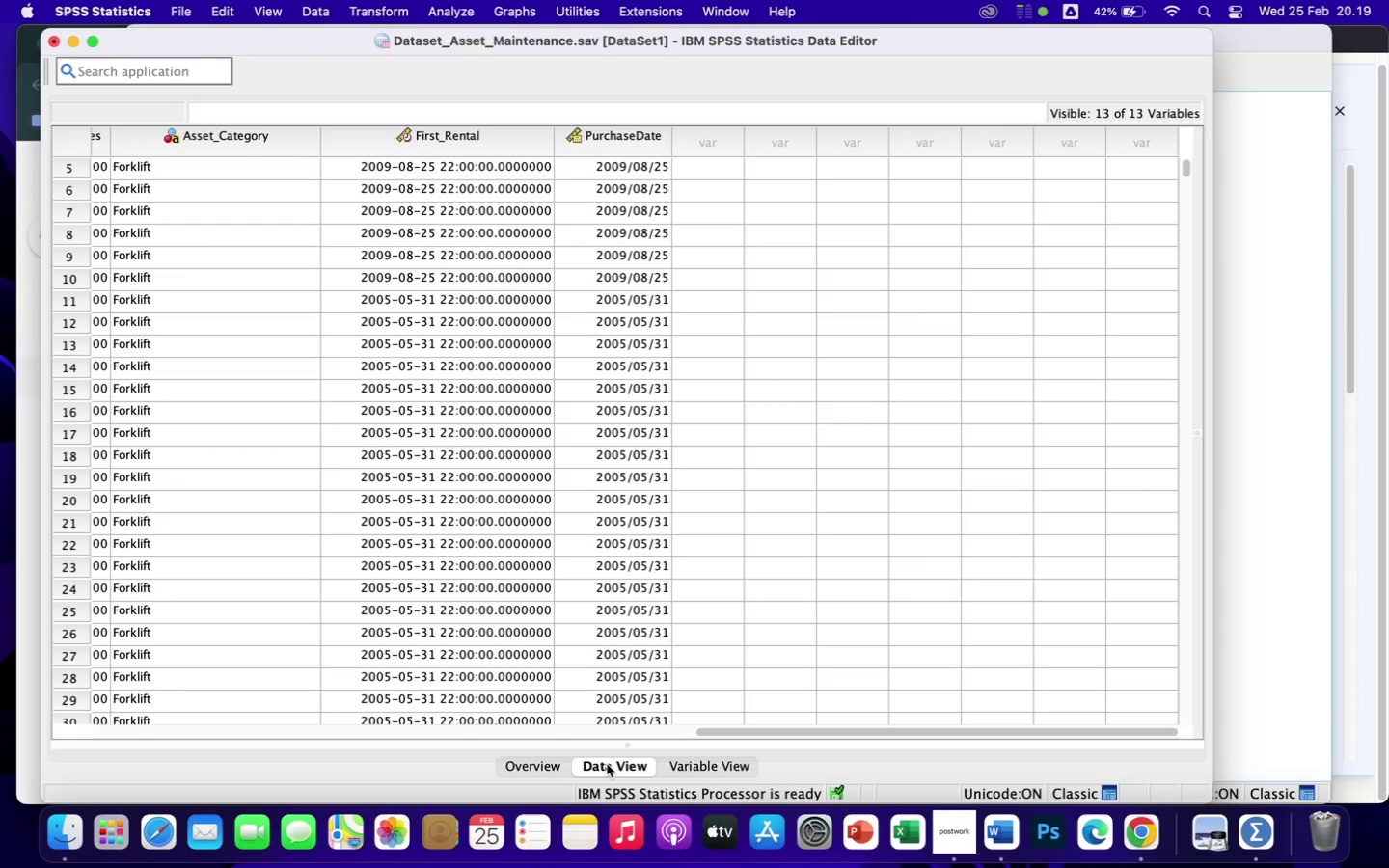 
scroll: coordinate [603, 667], scroll_direction: down, amount: 4.0
 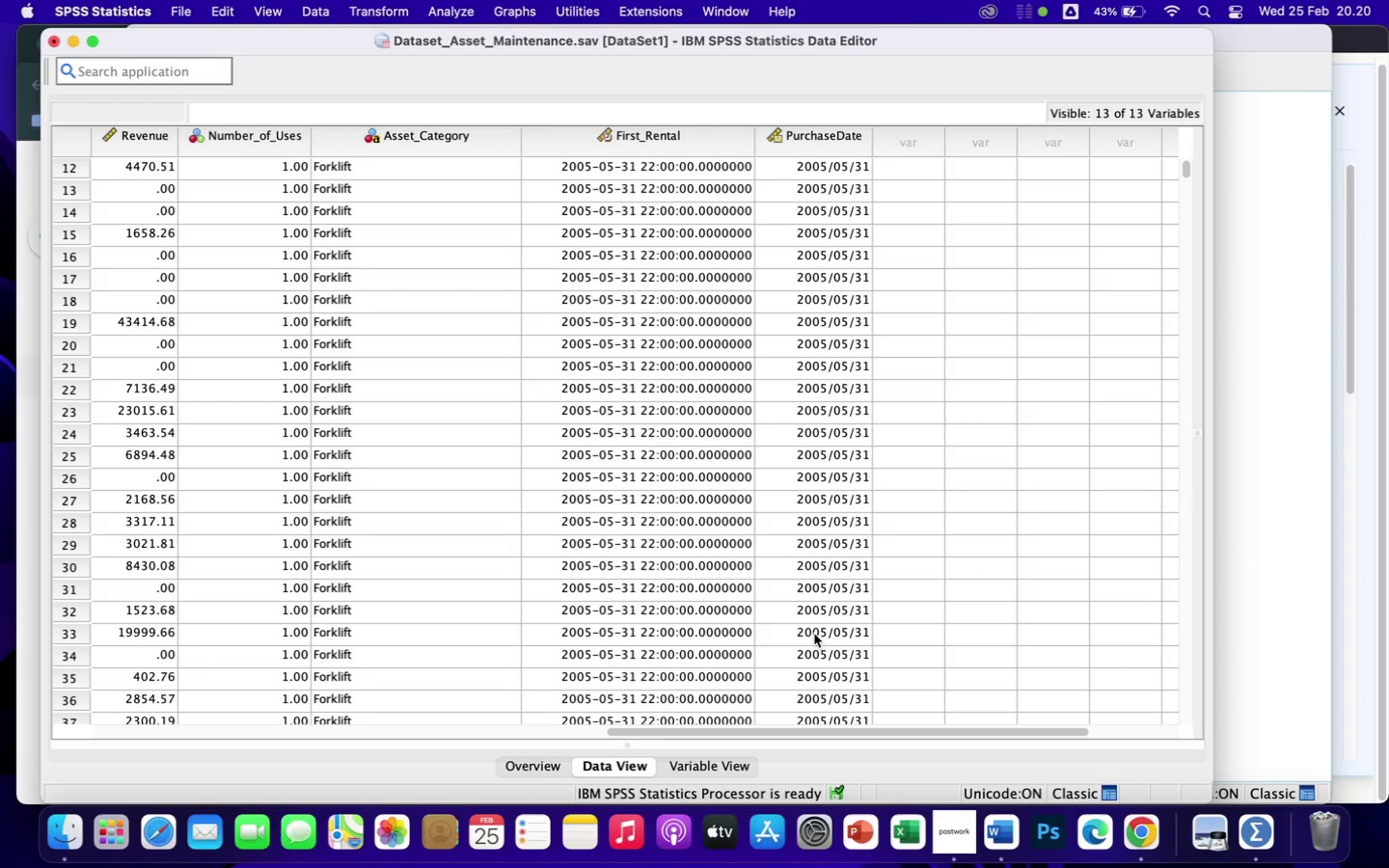 
wait(22.11)
 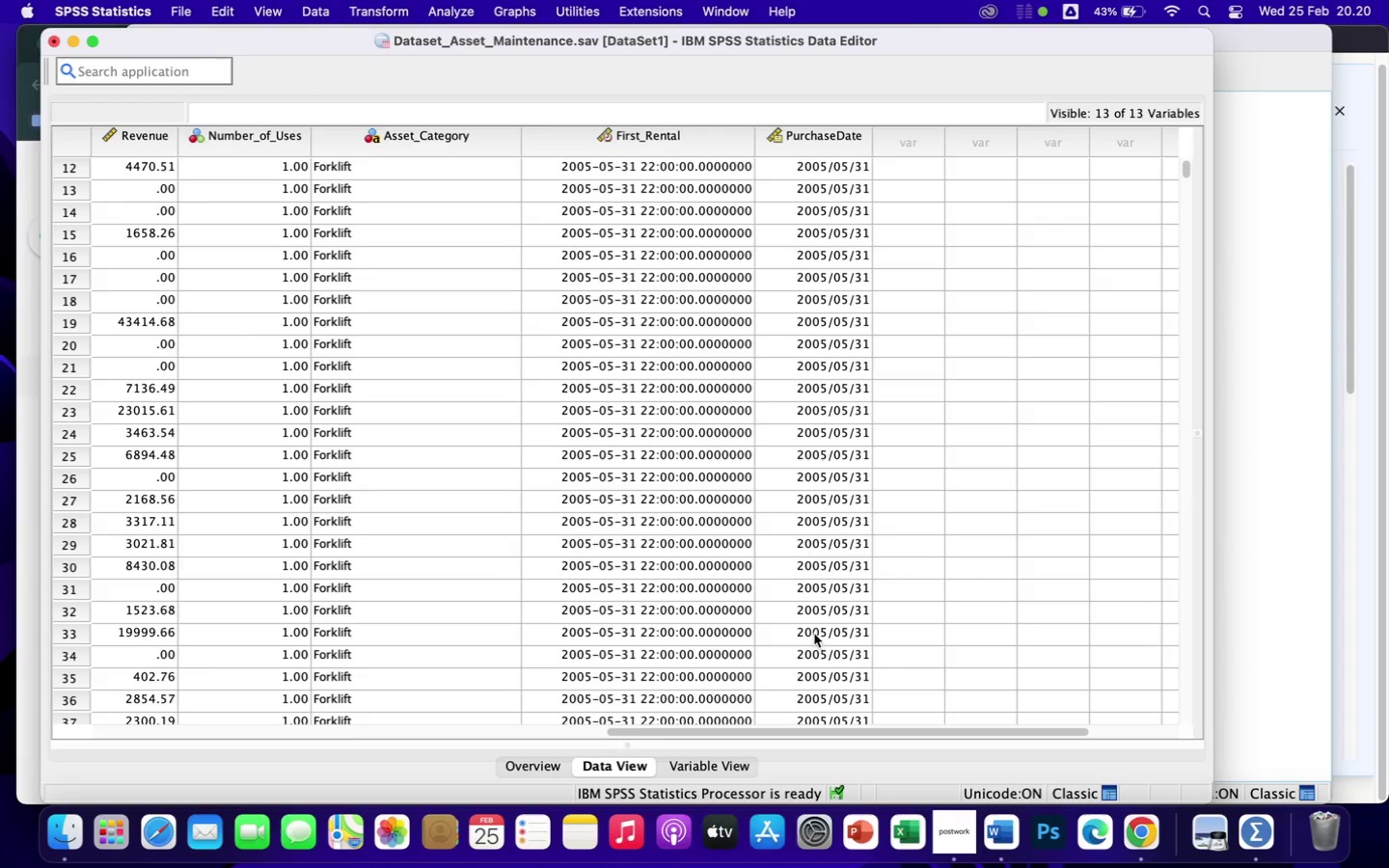 
left_click([708, 767])
 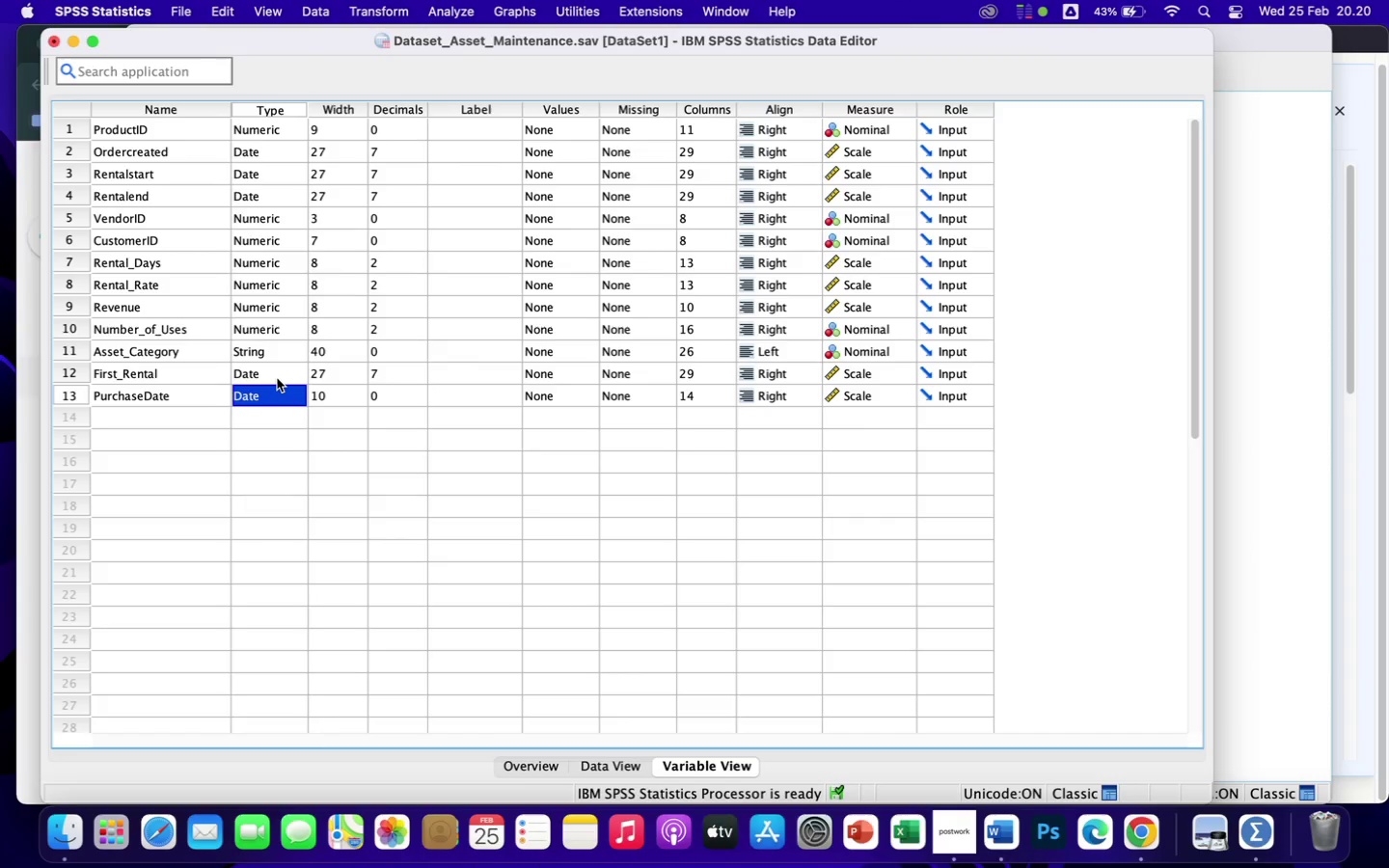 
left_click([272, 376])
 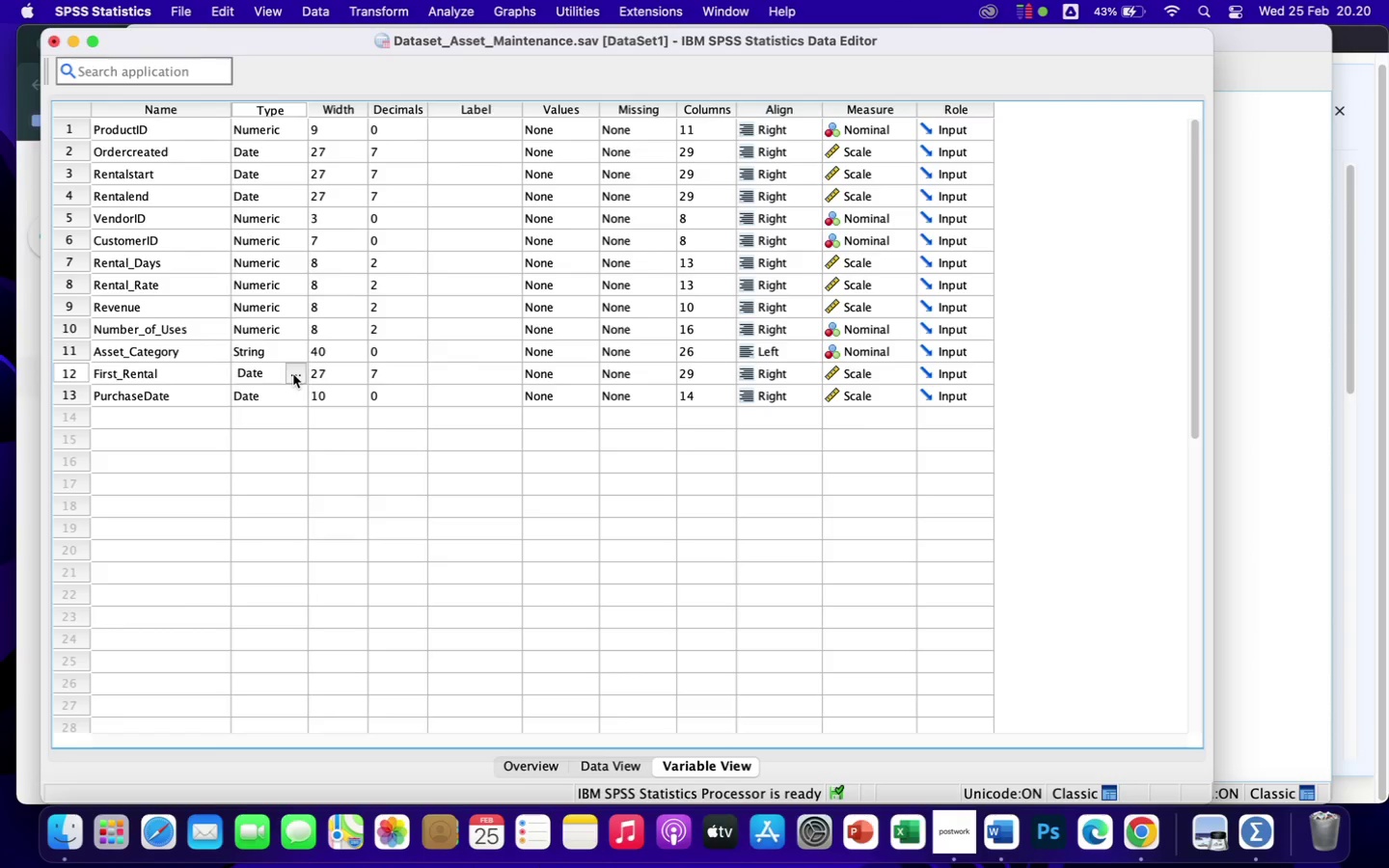 
left_click([293, 374])
 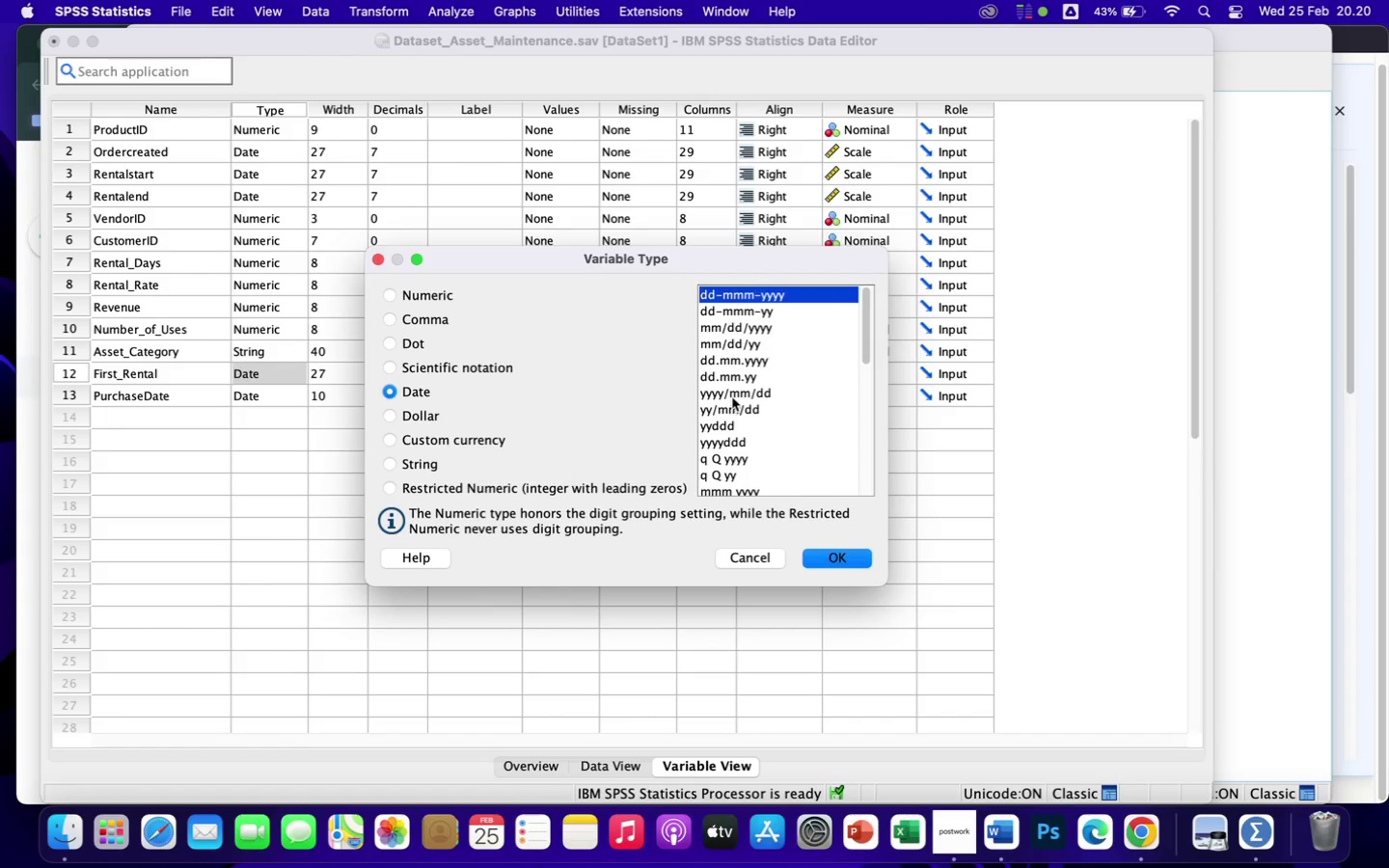 
wait(15.0)
 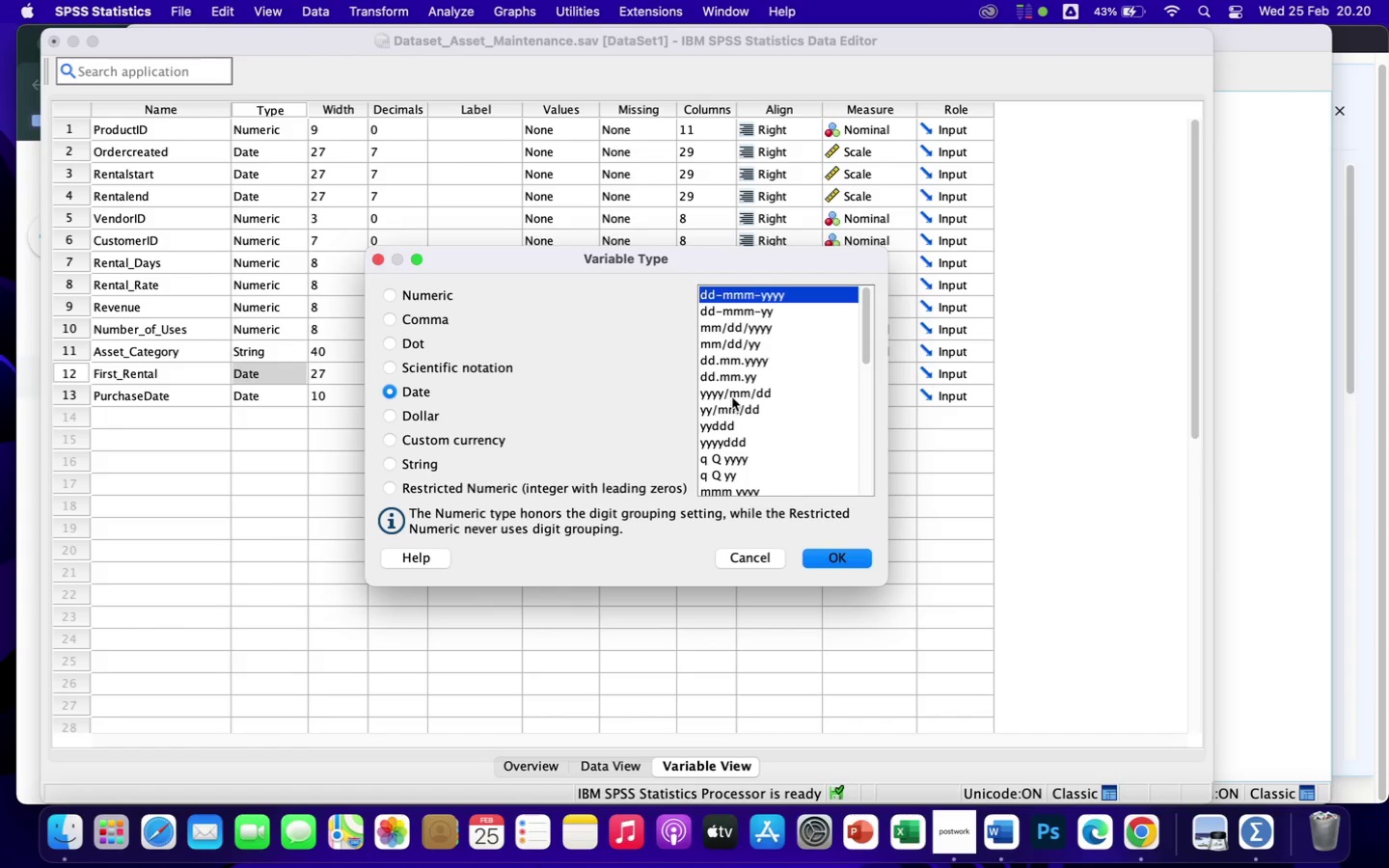 
left_click([739, 394])
 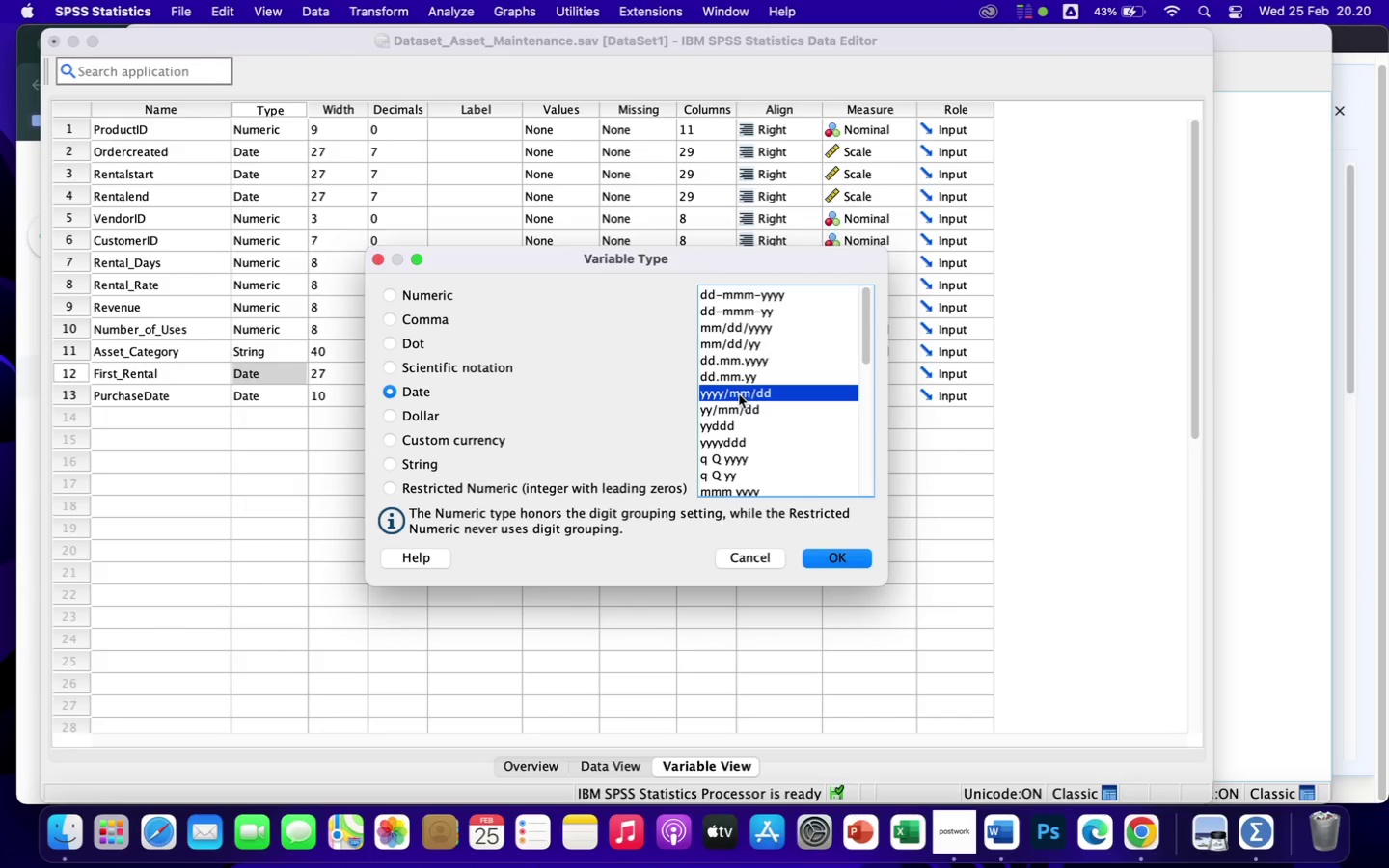 
wait(6.14)
 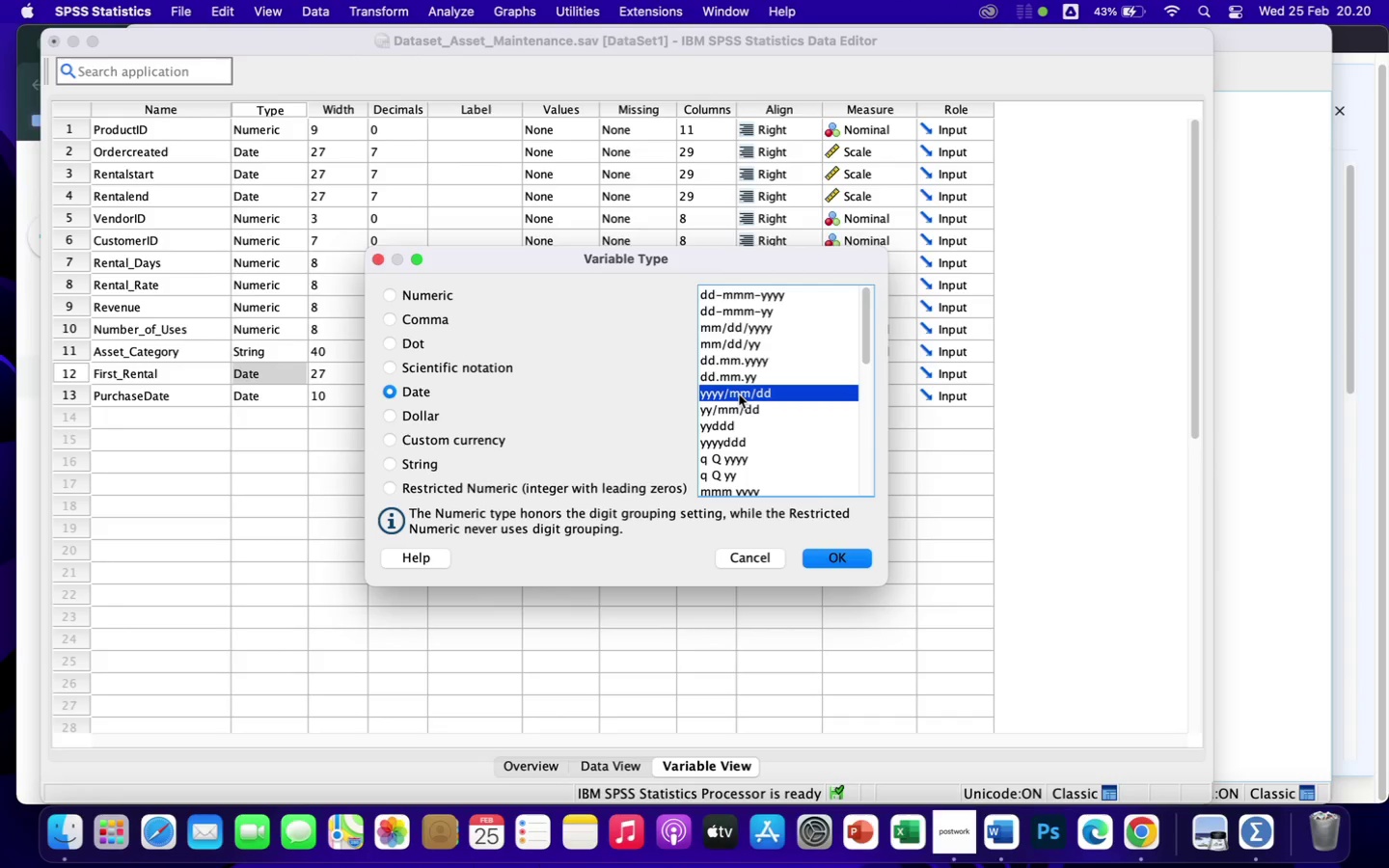 
left_click([835, 557])
 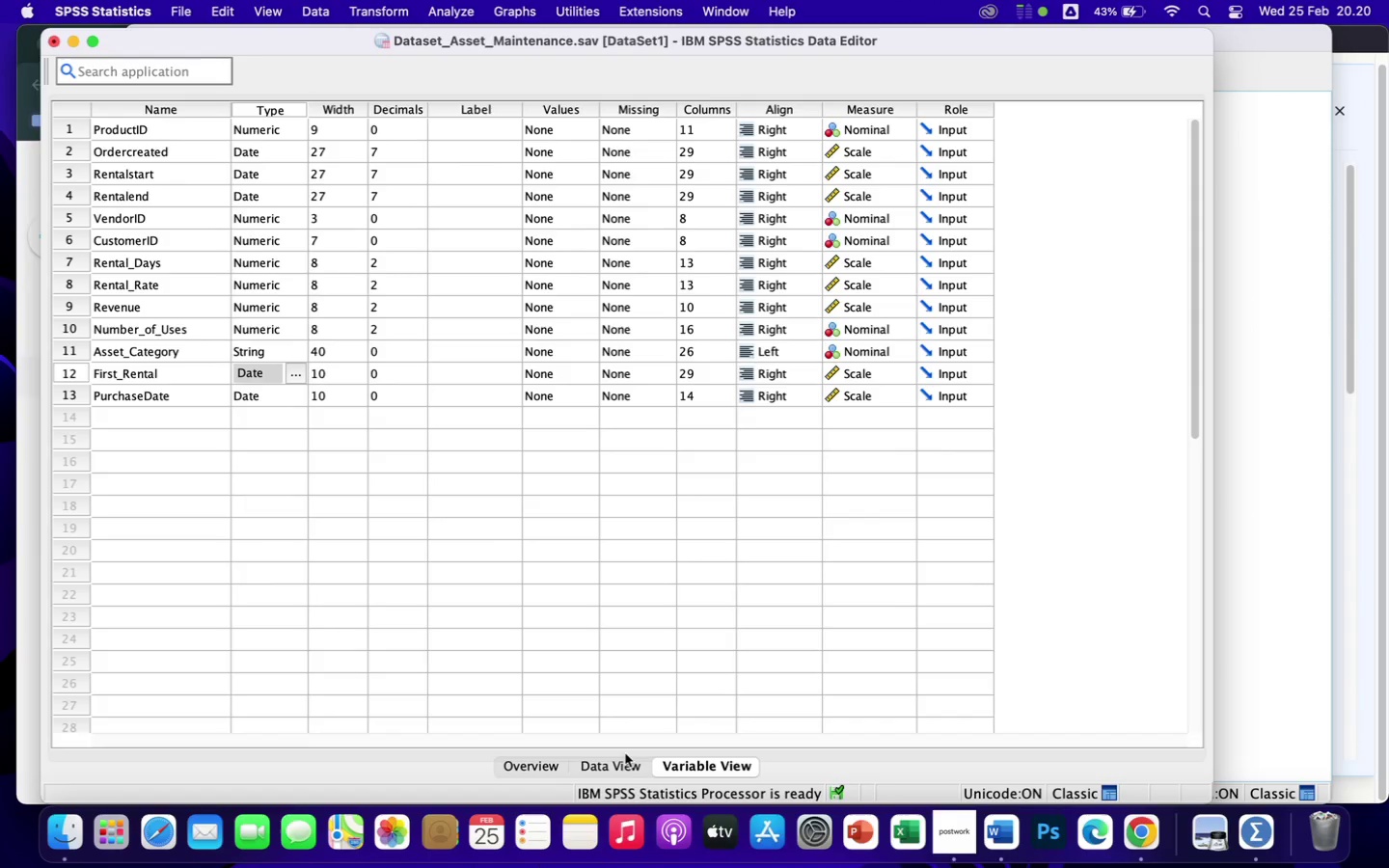 
left_click([616, 765])
 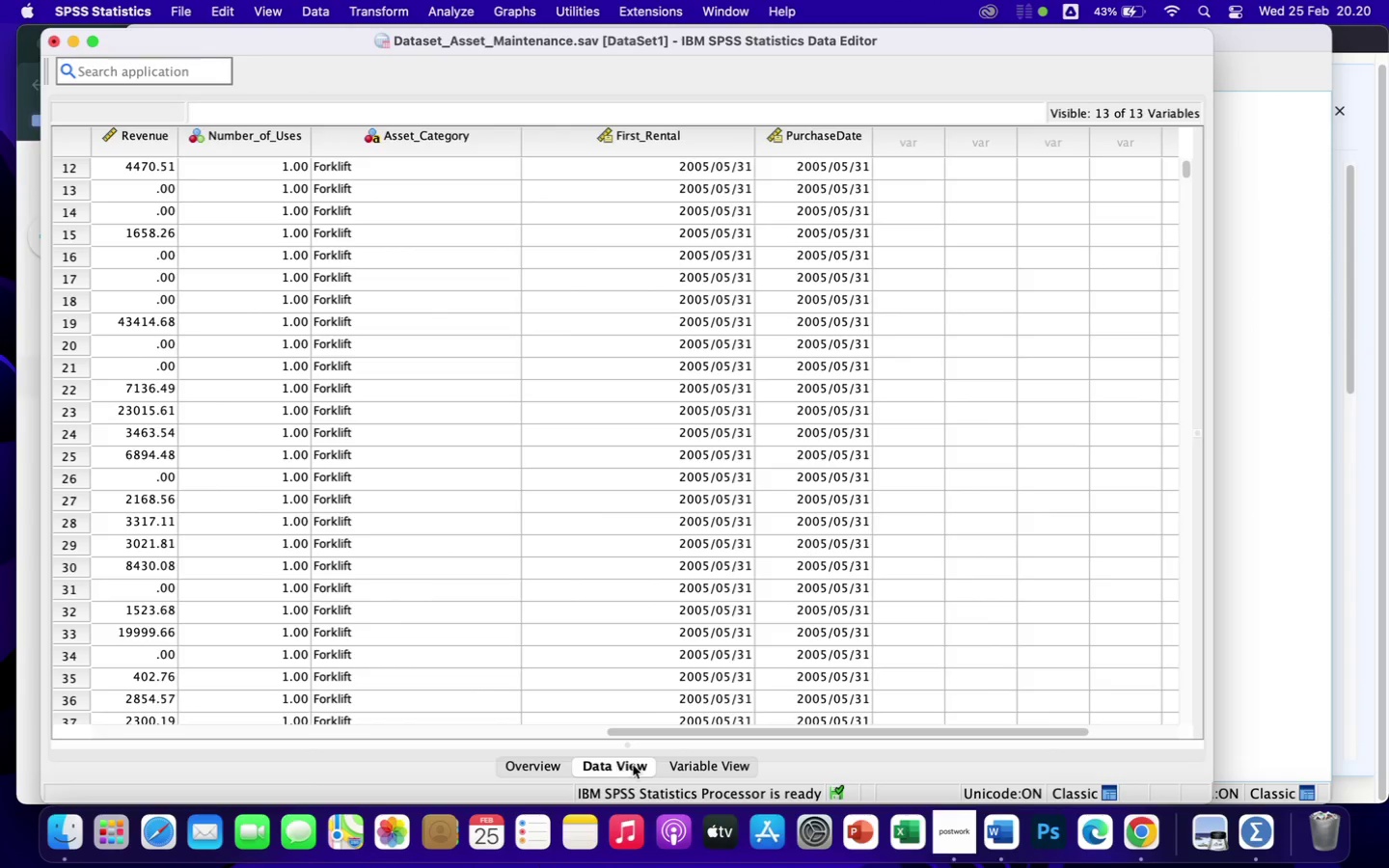 
left_click([707, 771])
 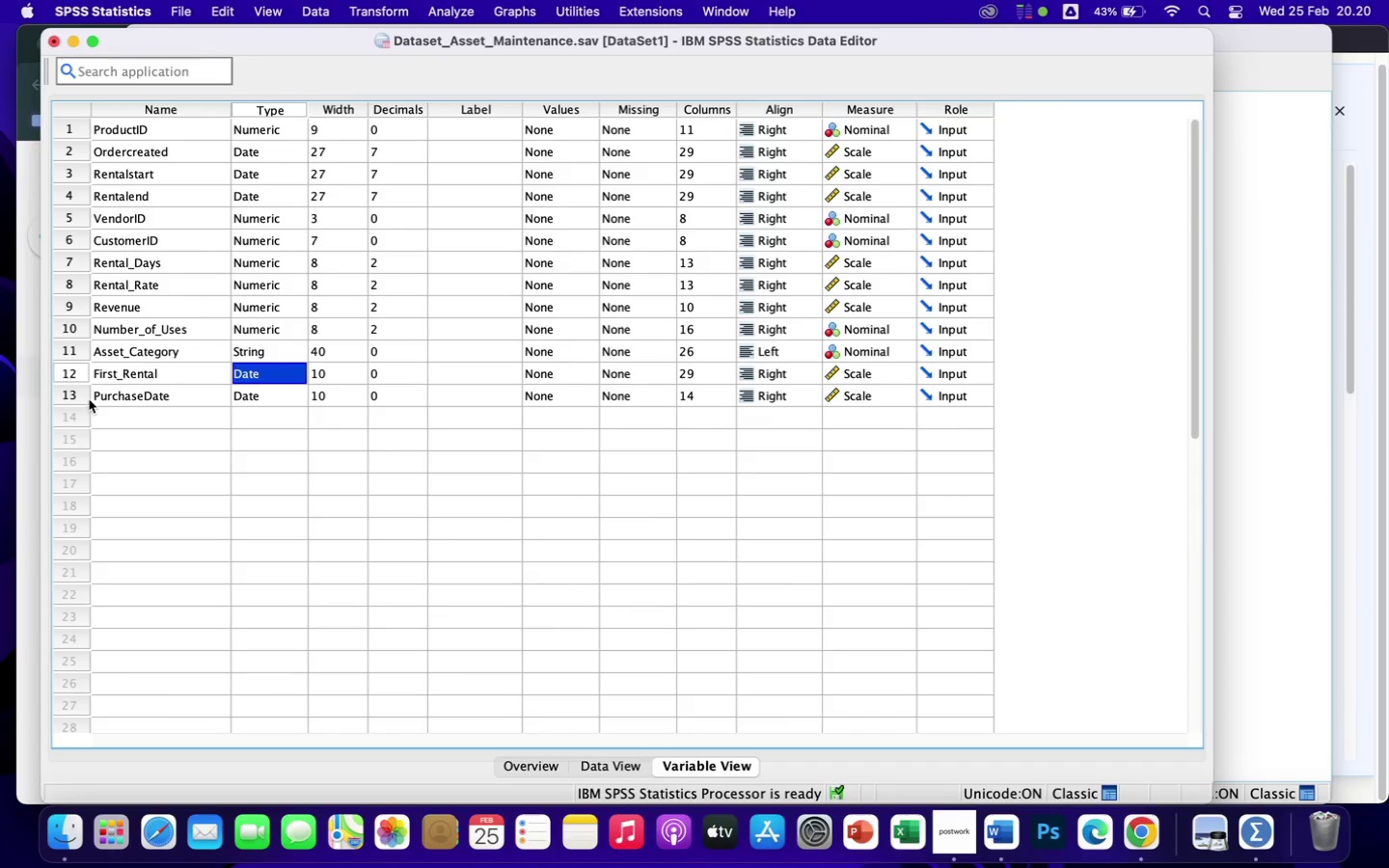 
left_click([76, 397])
 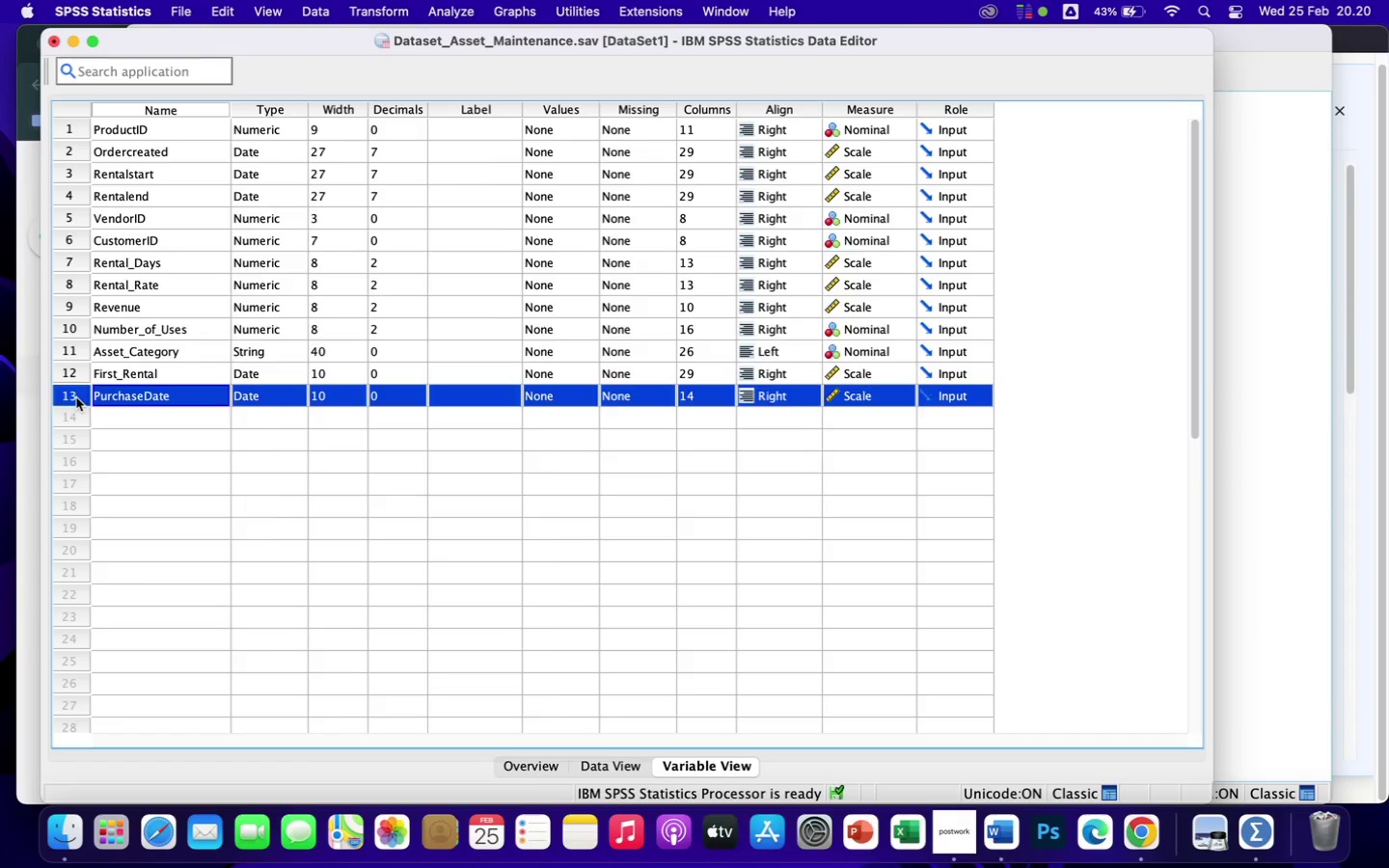 
right_click([76, 397])
 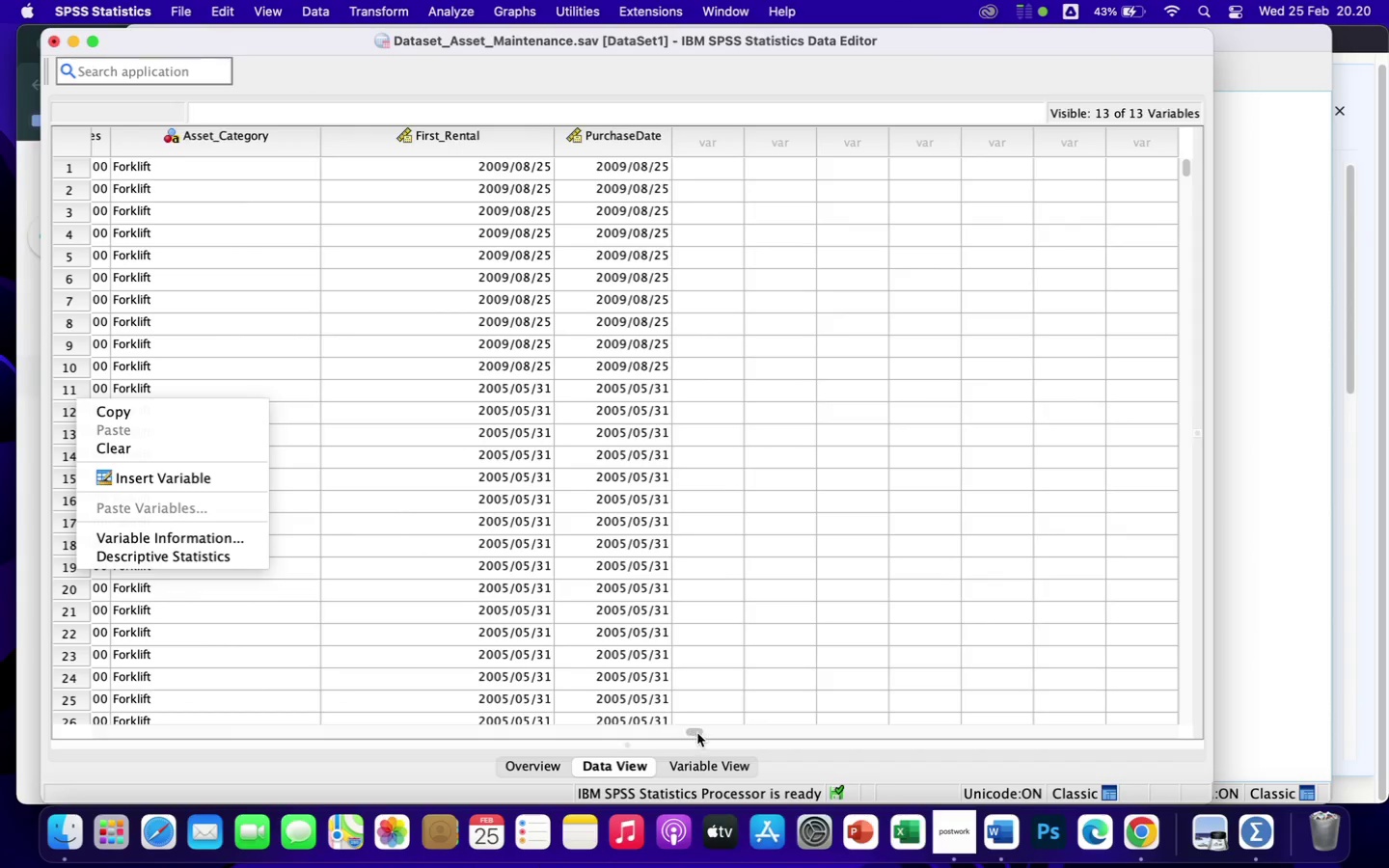 
left_click([713, 768])
 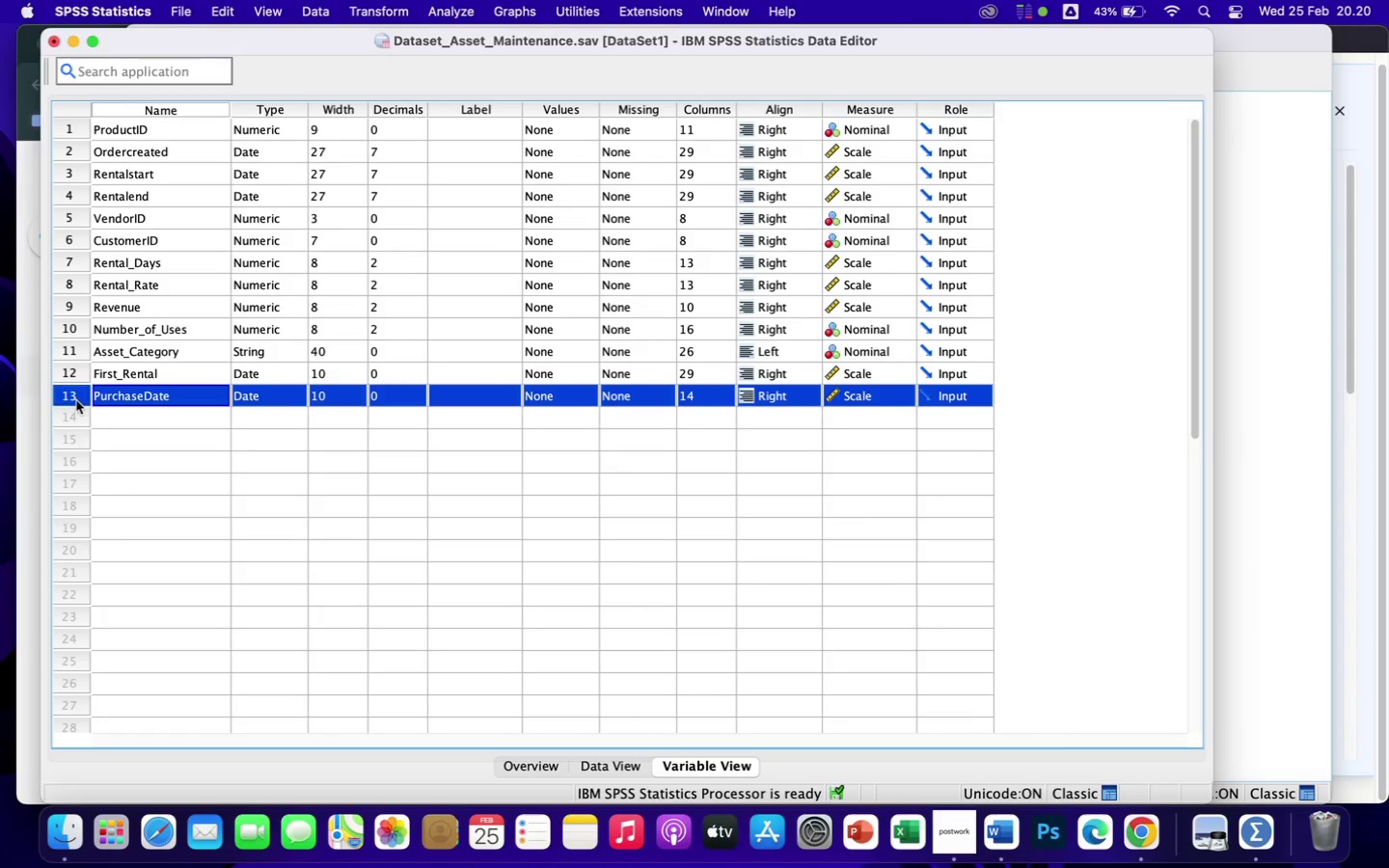 
right_click([76, 400])
 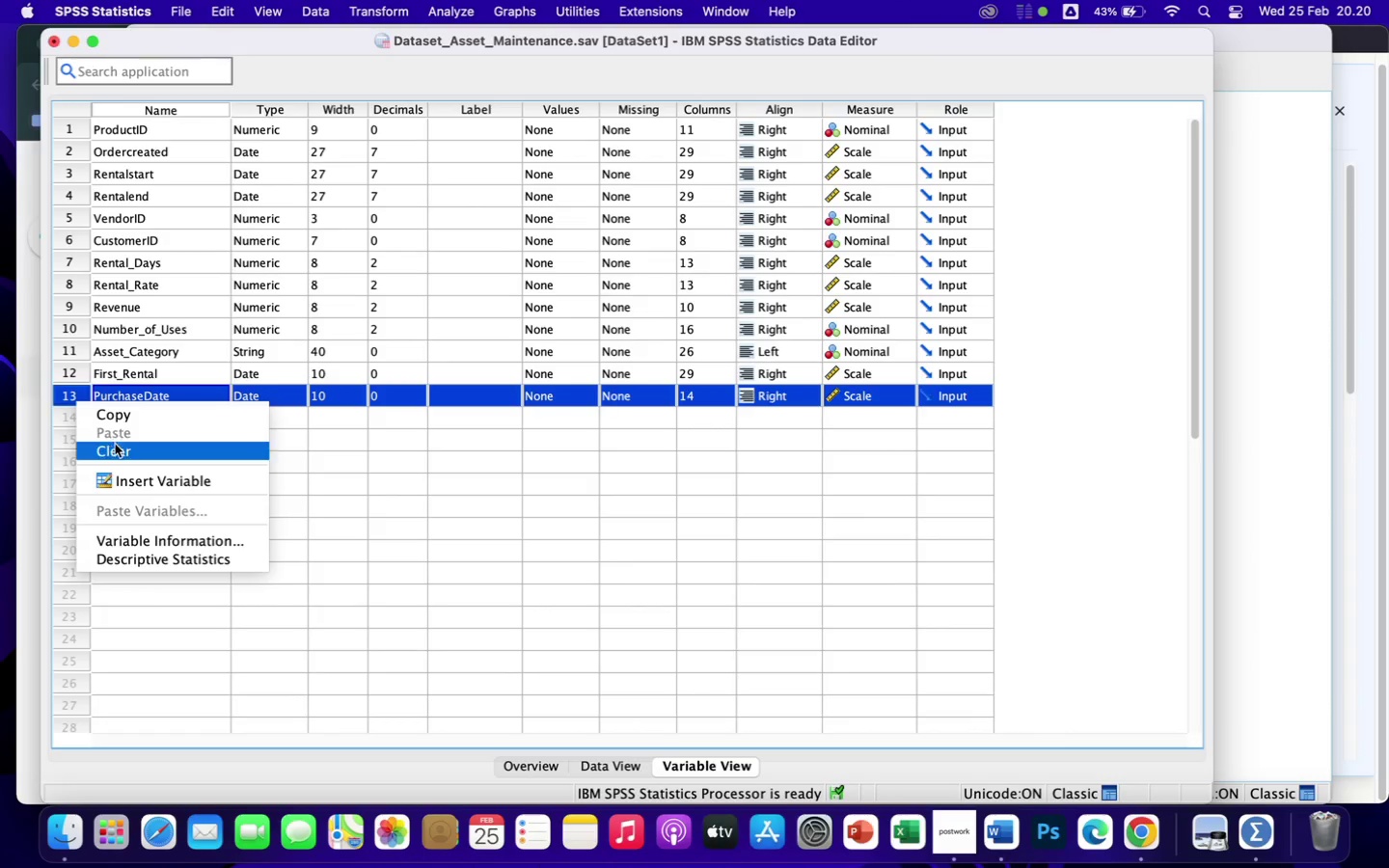 
left_click([118, 449])
 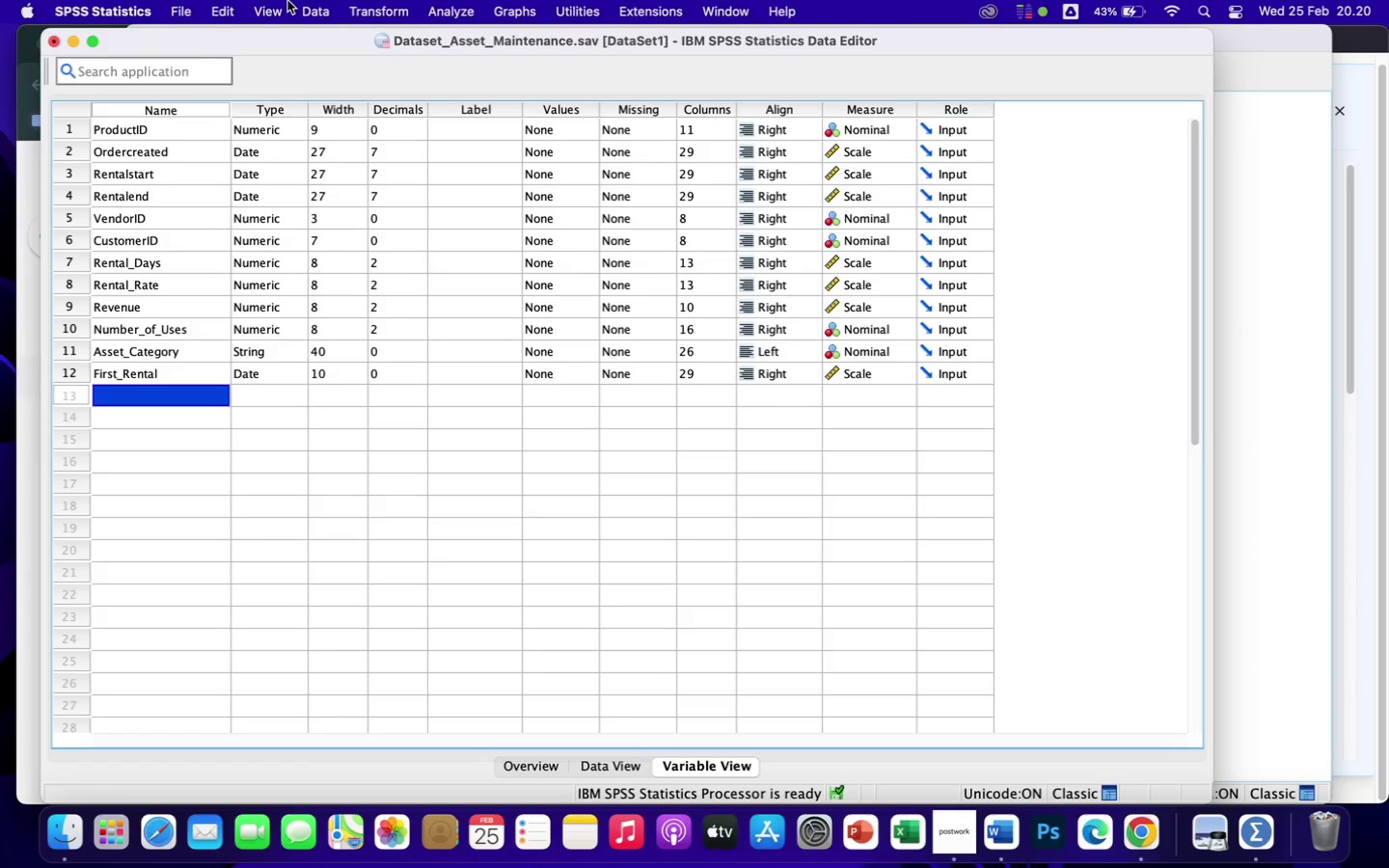 
wait(5.61)
 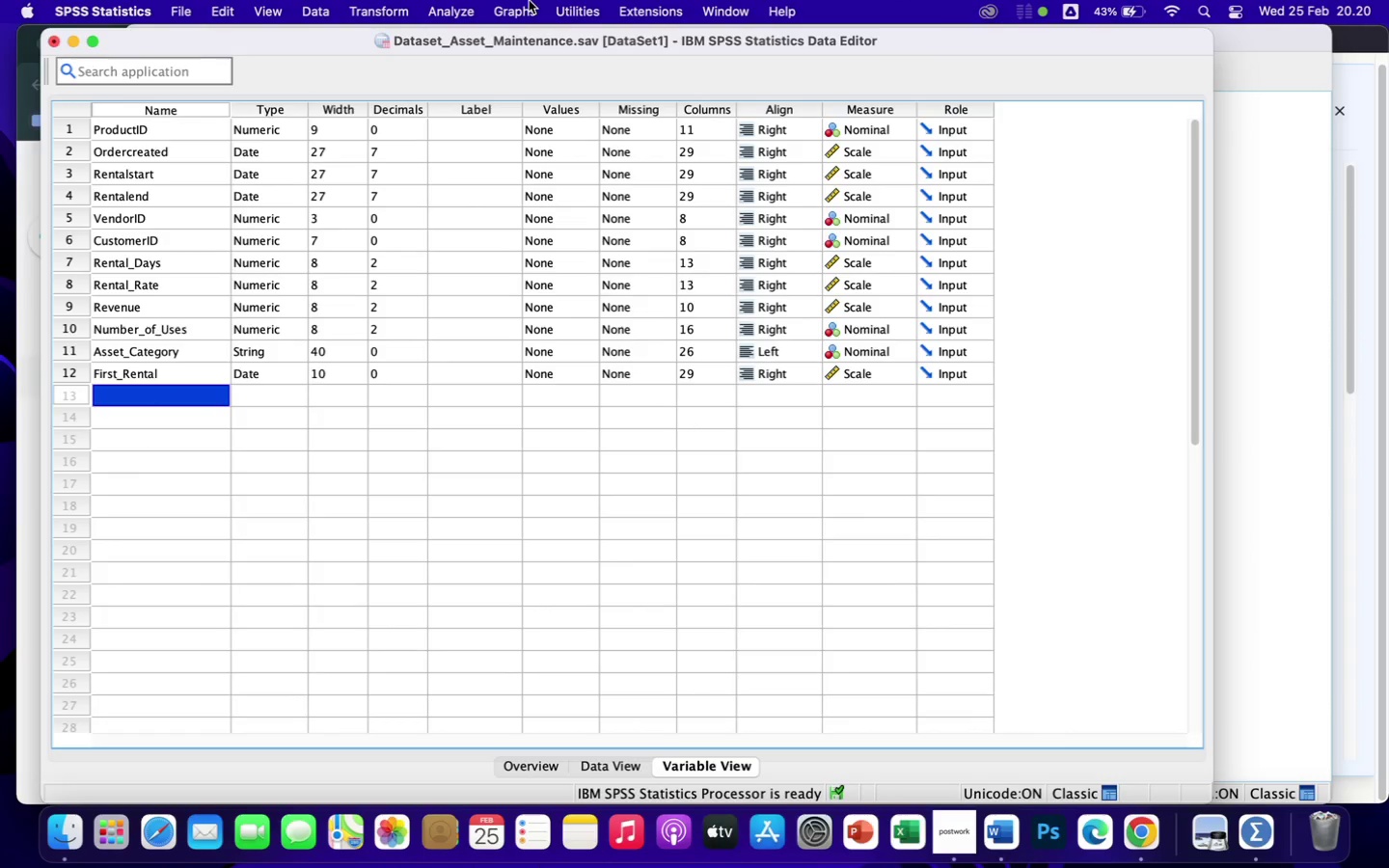 
left_click([319, 6])
 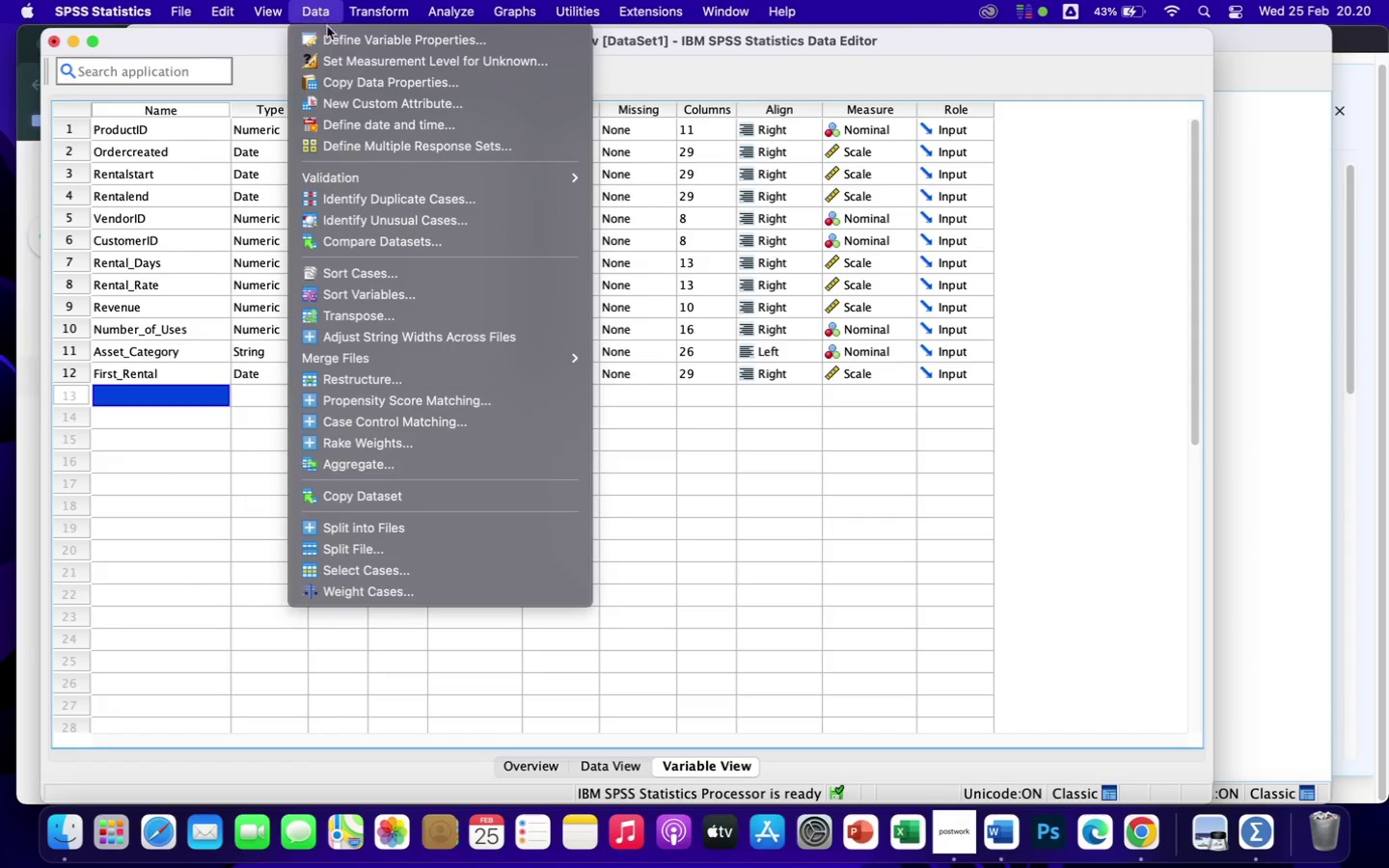 
wait(8.44)
 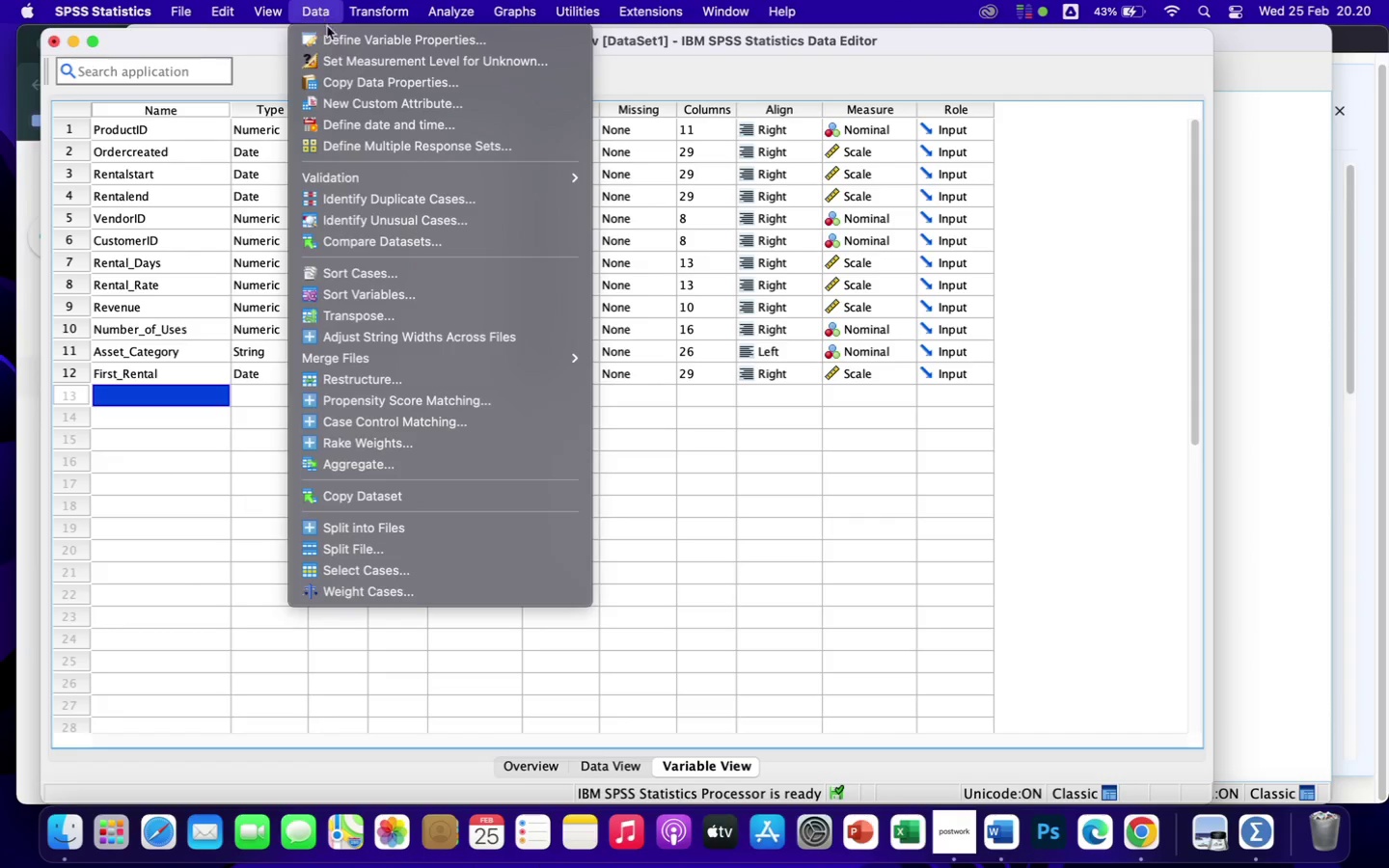 
left_click([389, 36])
 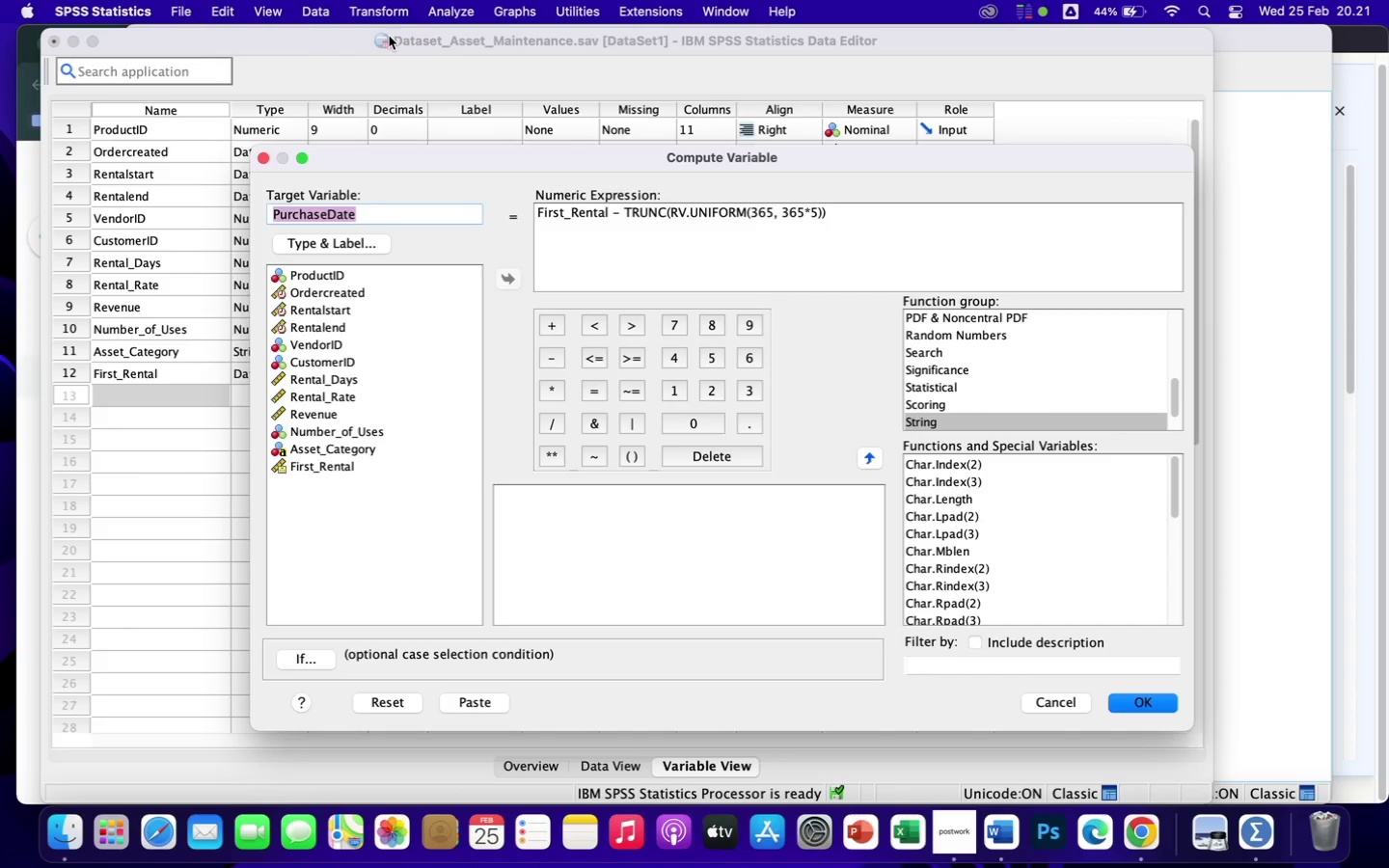 
wait(16.67)
 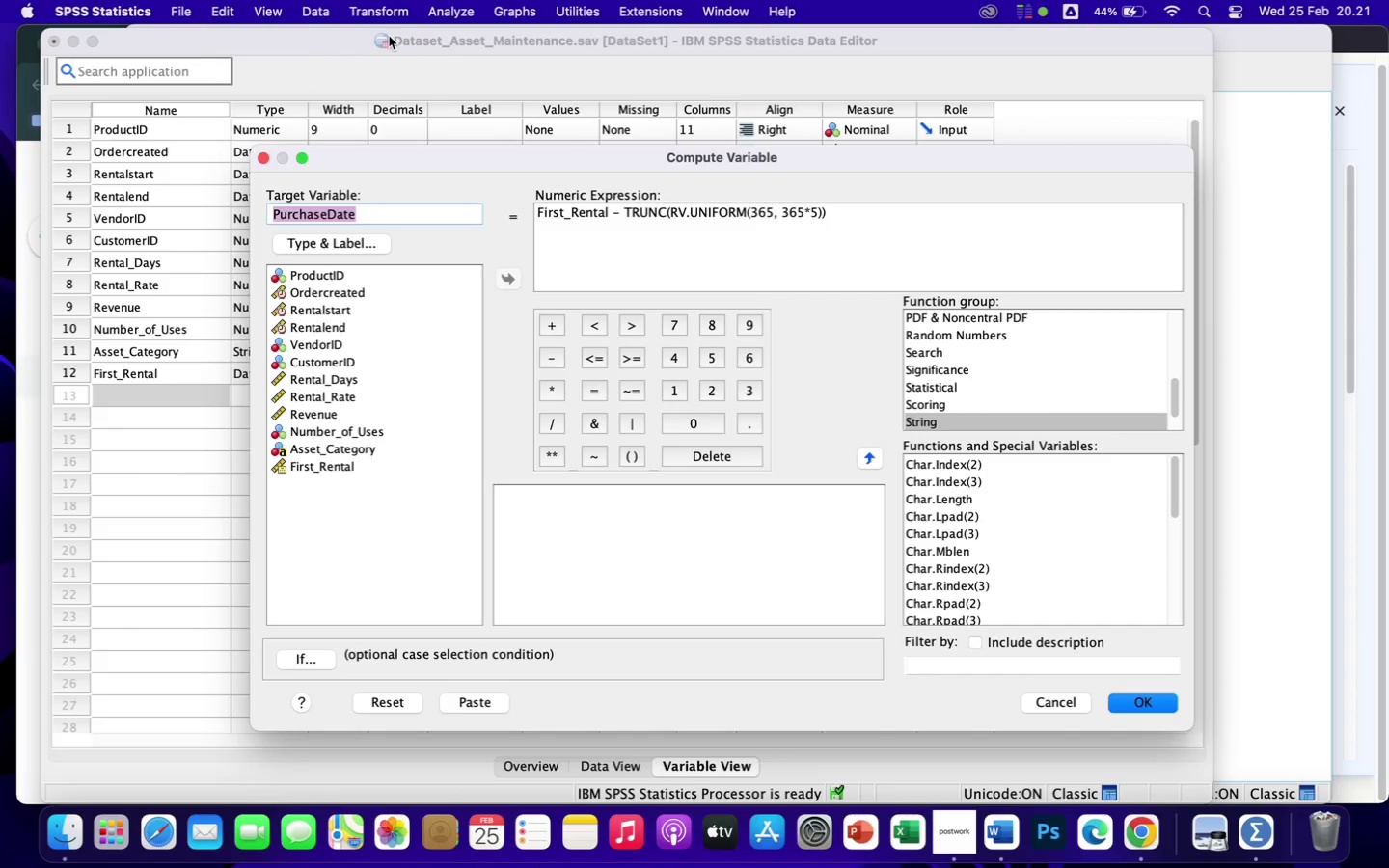 
left_click([1159, 703])
 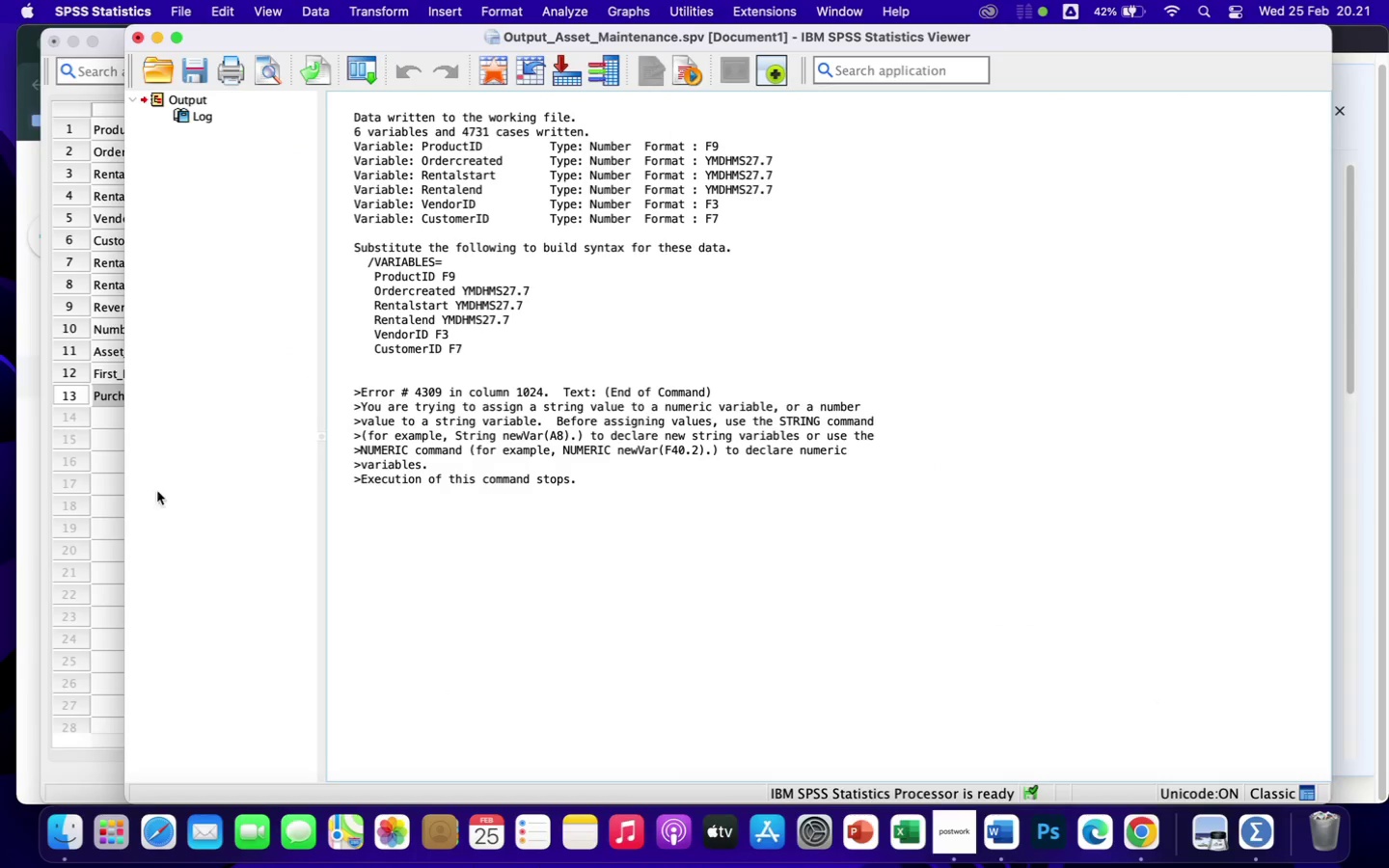 
left_click([103, 473])
 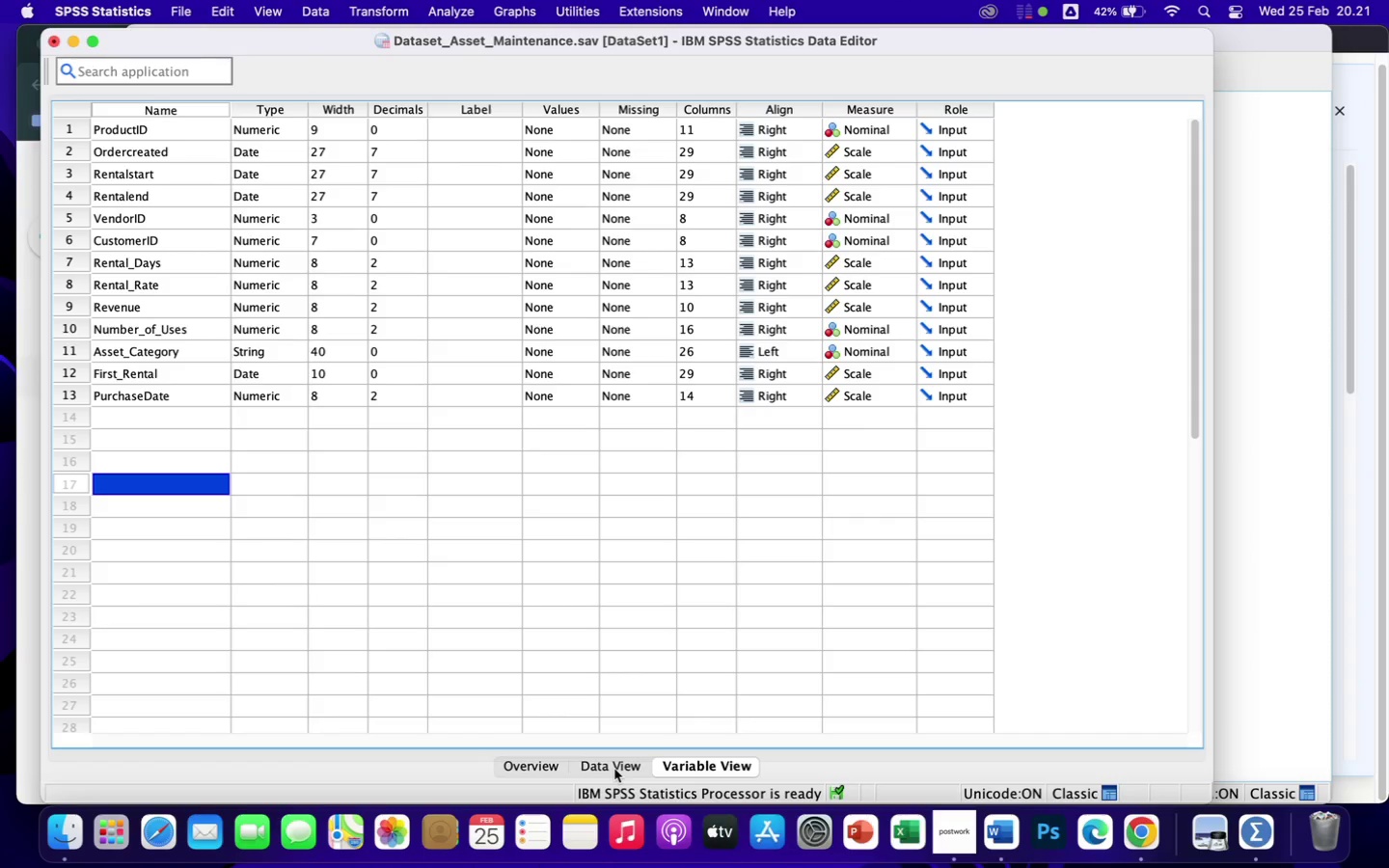 
left_click([614, 769])
 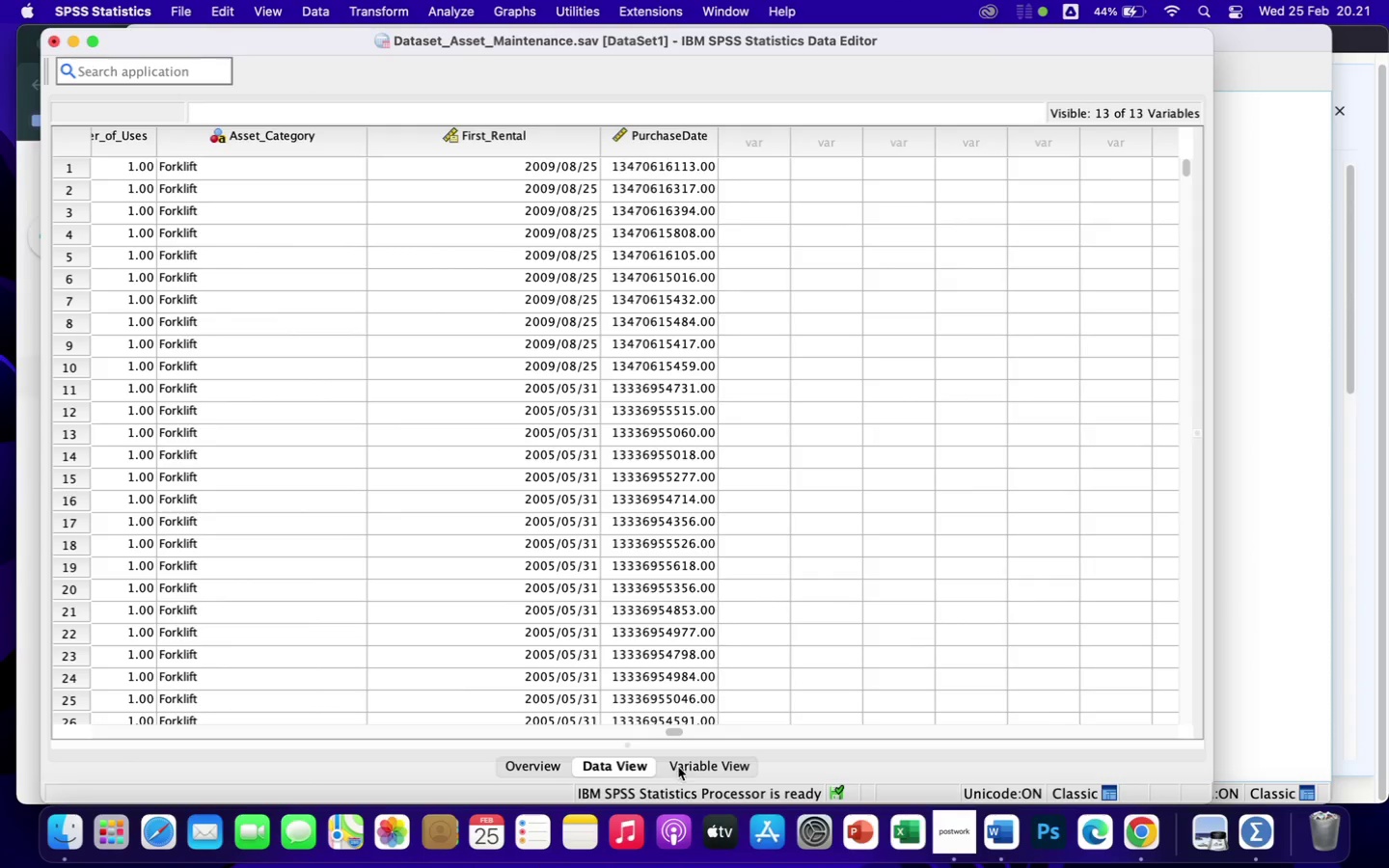 
left_click([692, 768])
 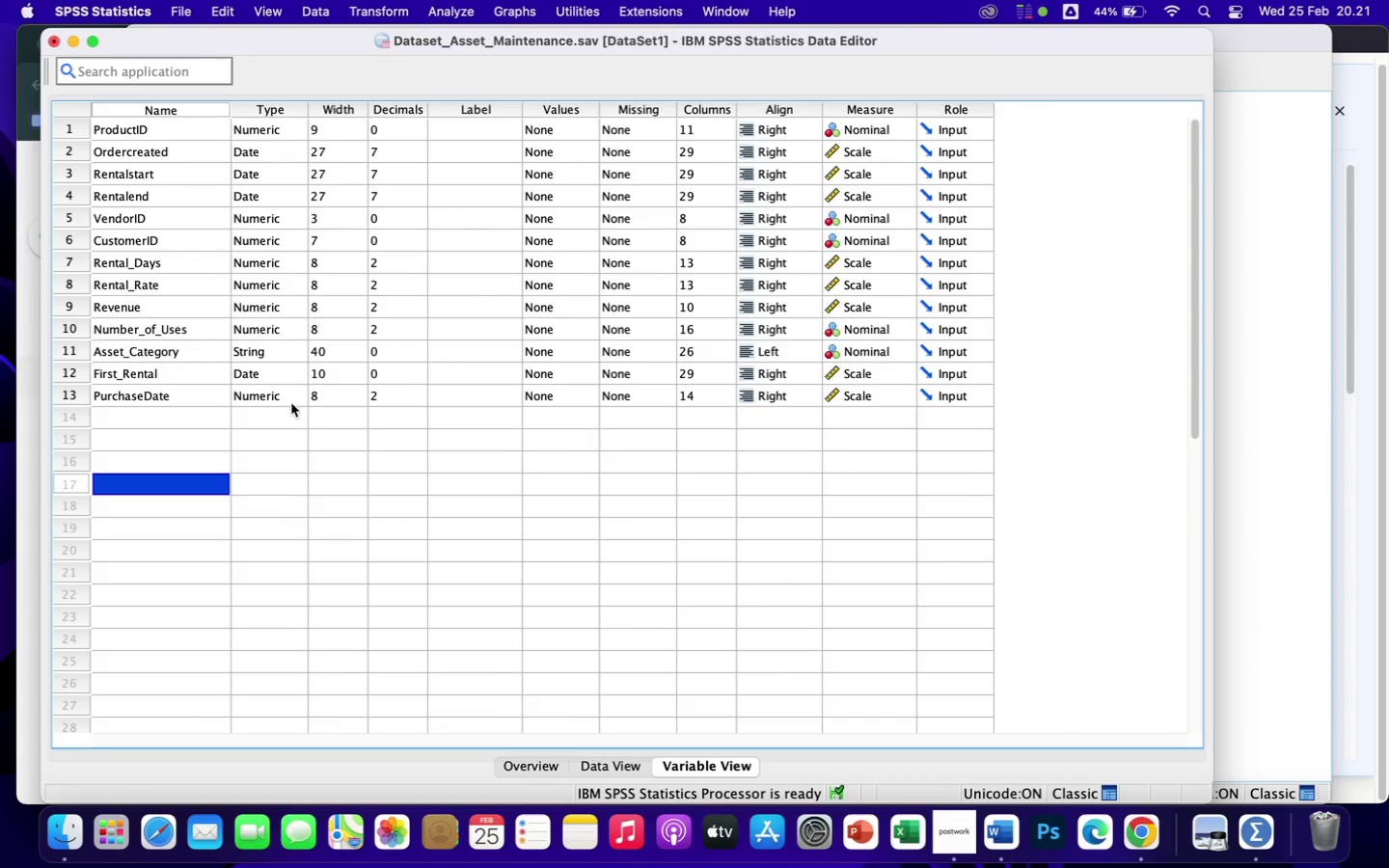 
left_click([302, 393])
 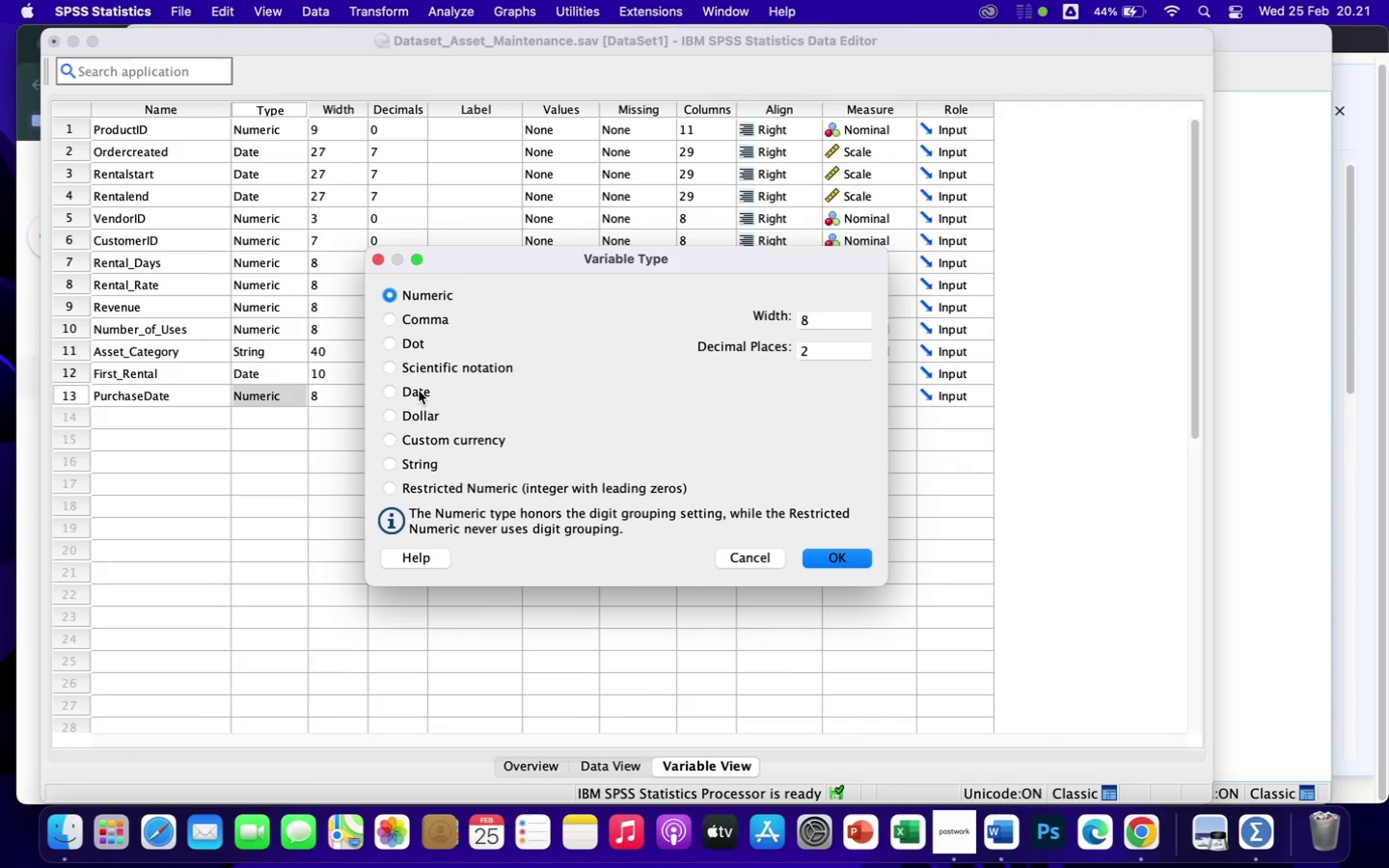 
left_click([422, 397])
 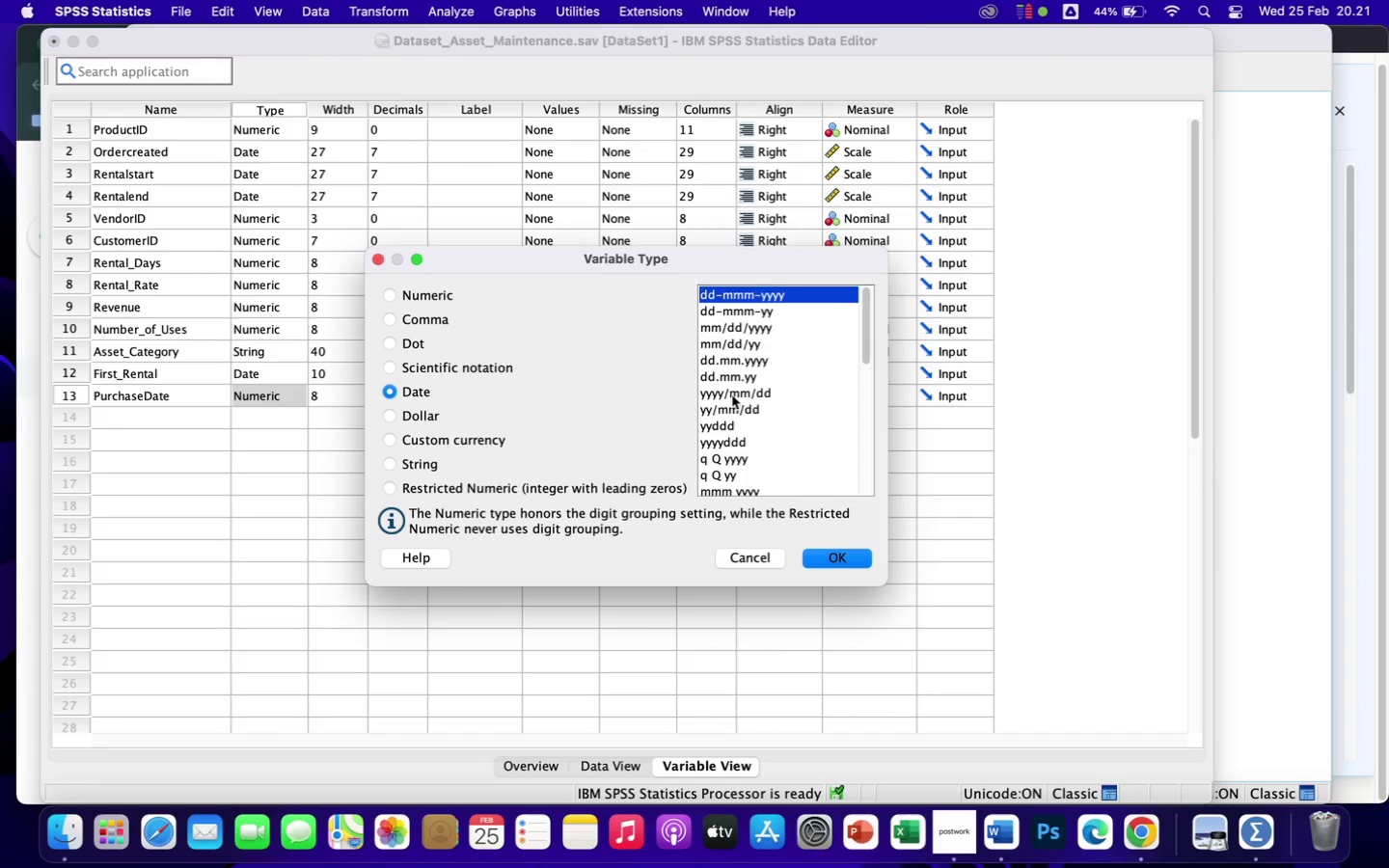 
left_click([732, 395])
 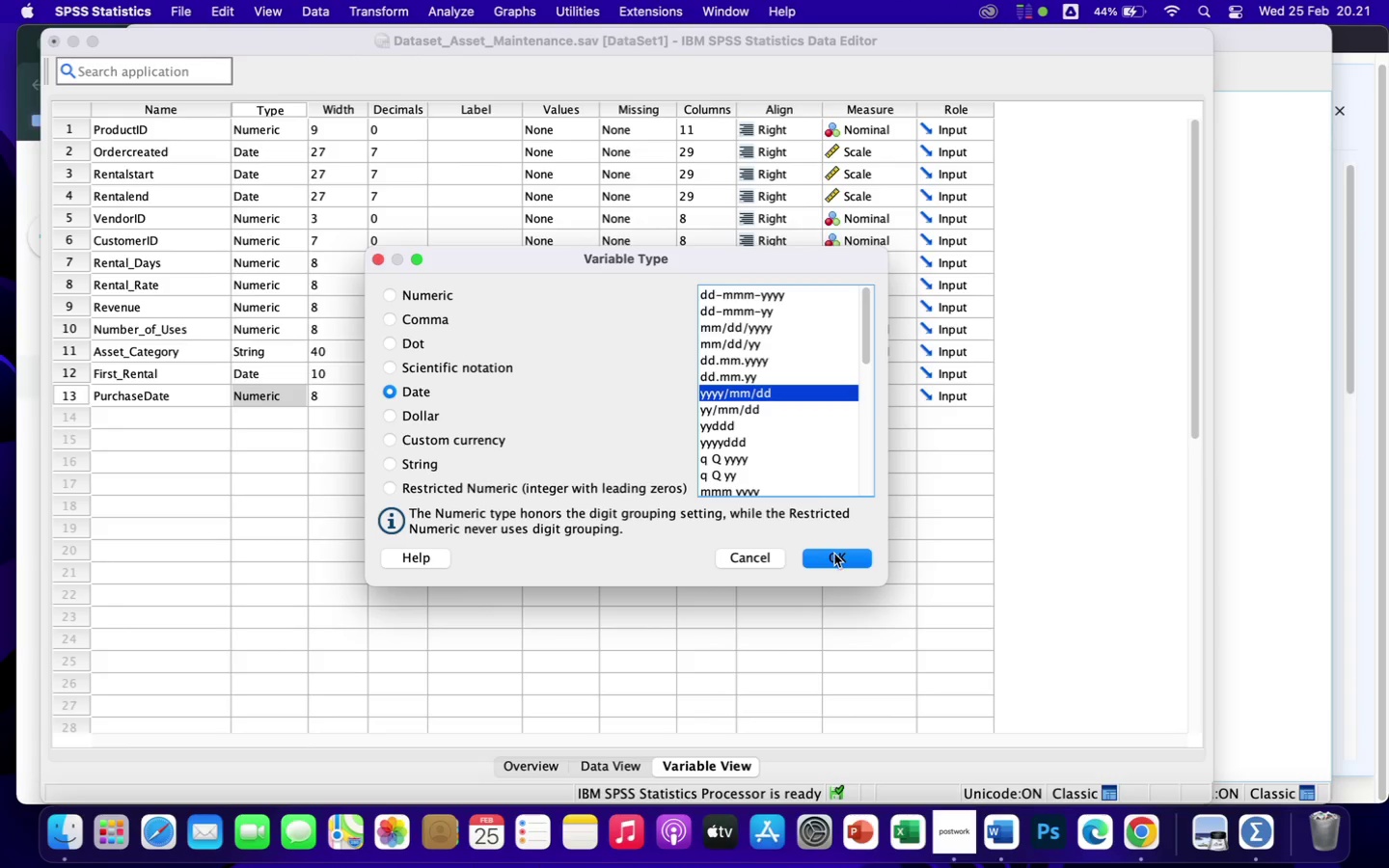 
left_click([839, 560])
 